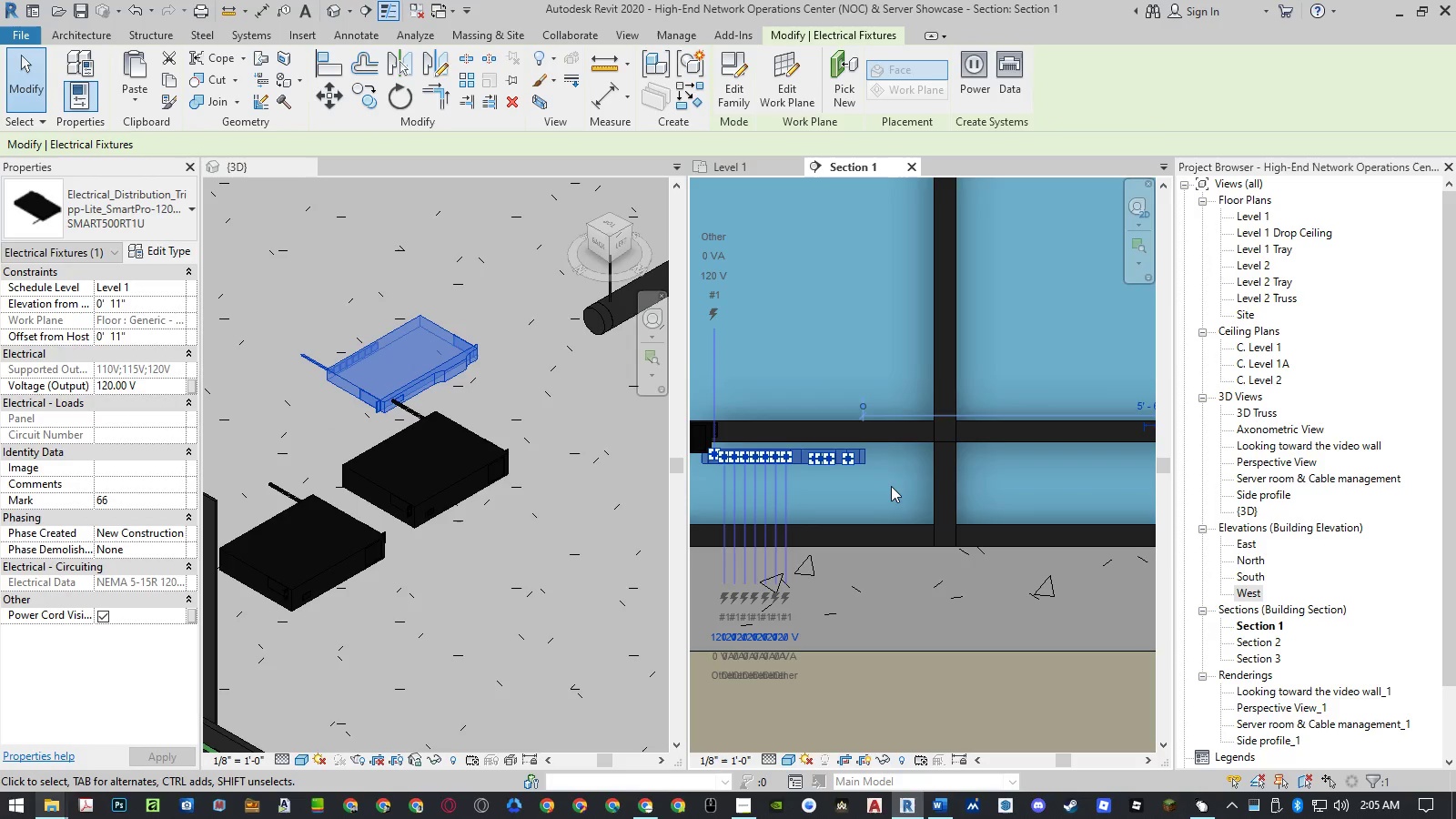 
type(mv)
 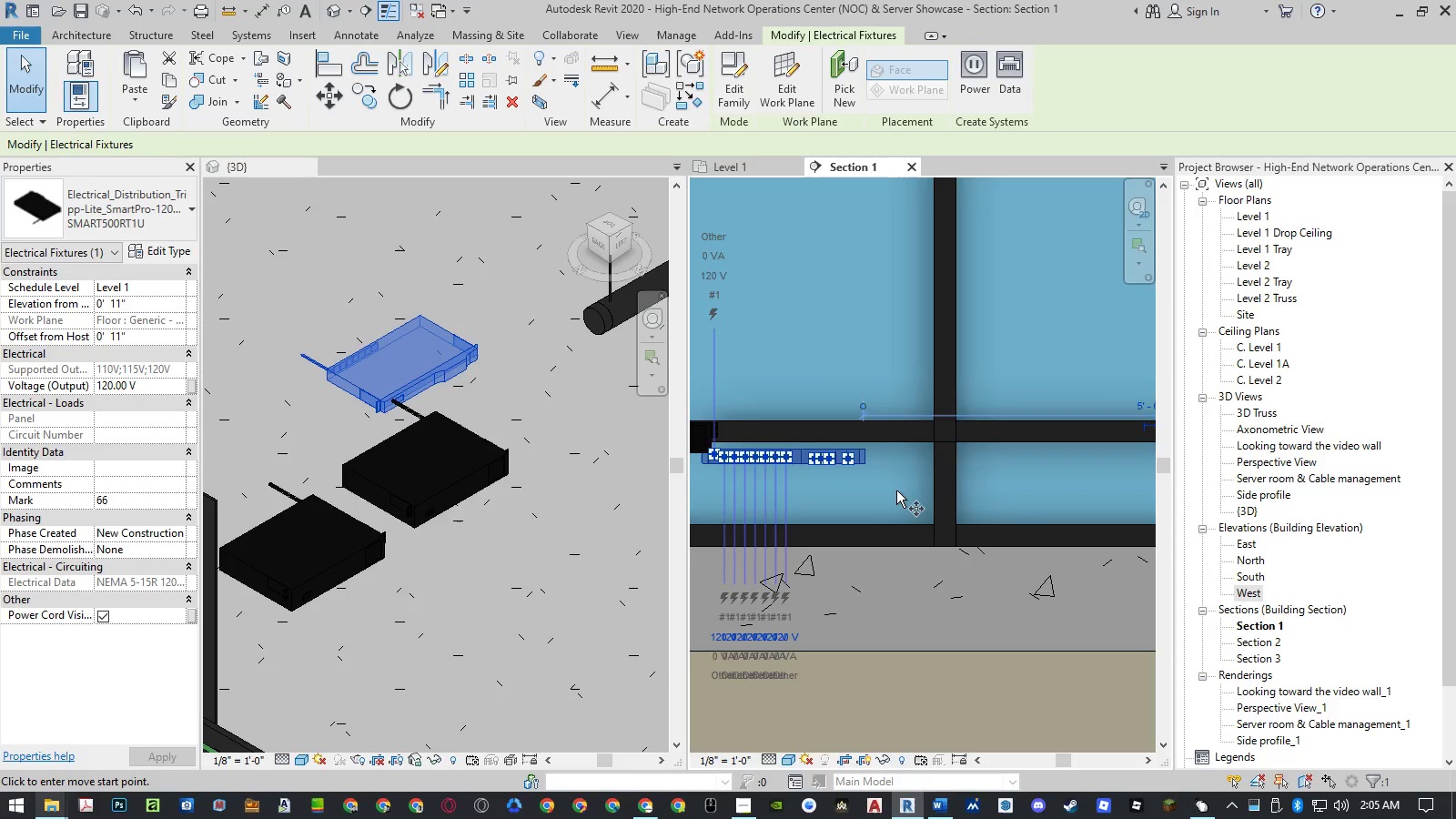 
left_click([896, 490])
 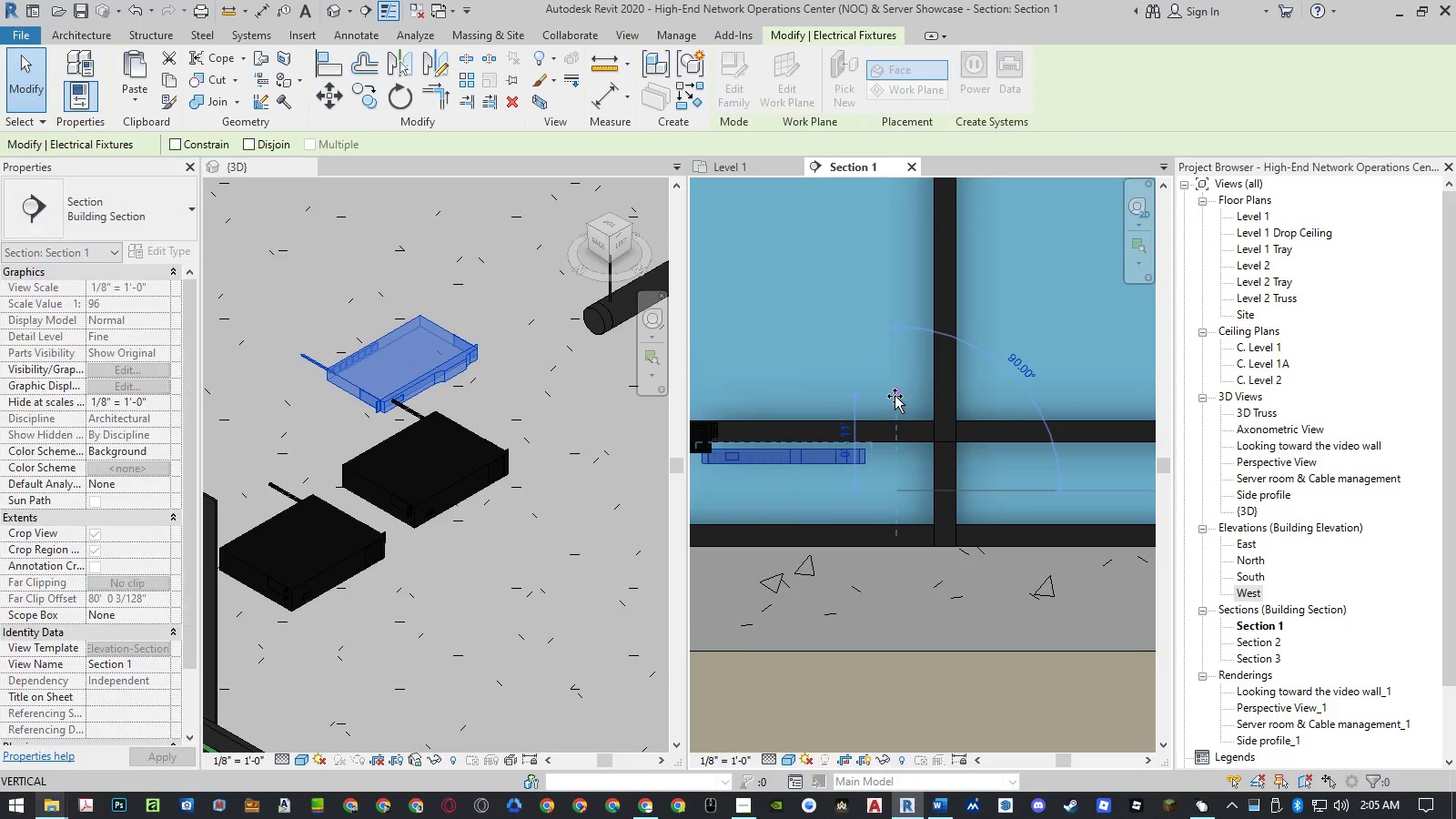 
left_click([894, 400])
 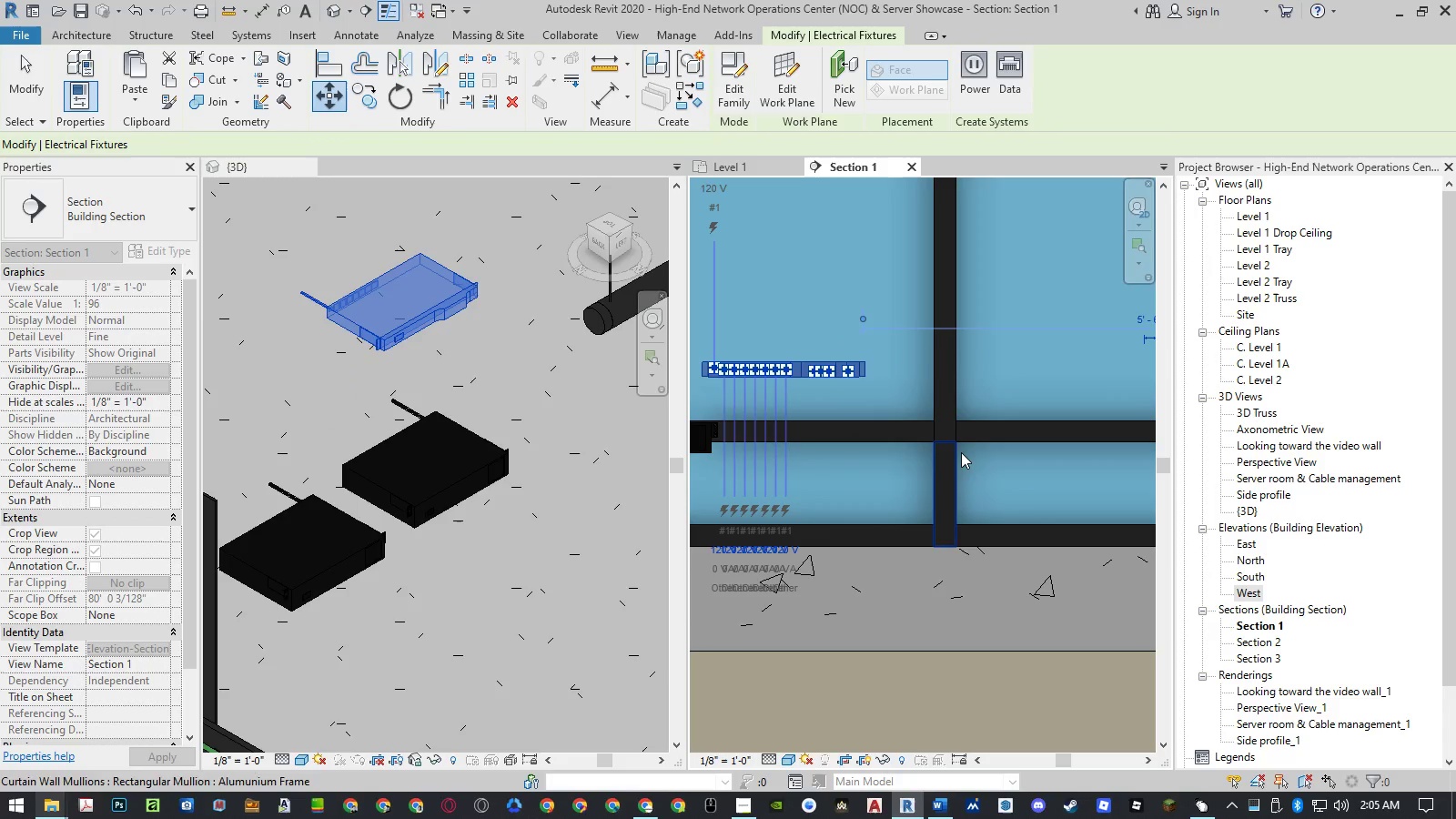 
scroll: coordinate [984, 457], scroll_direction: down, amount: 7.0
 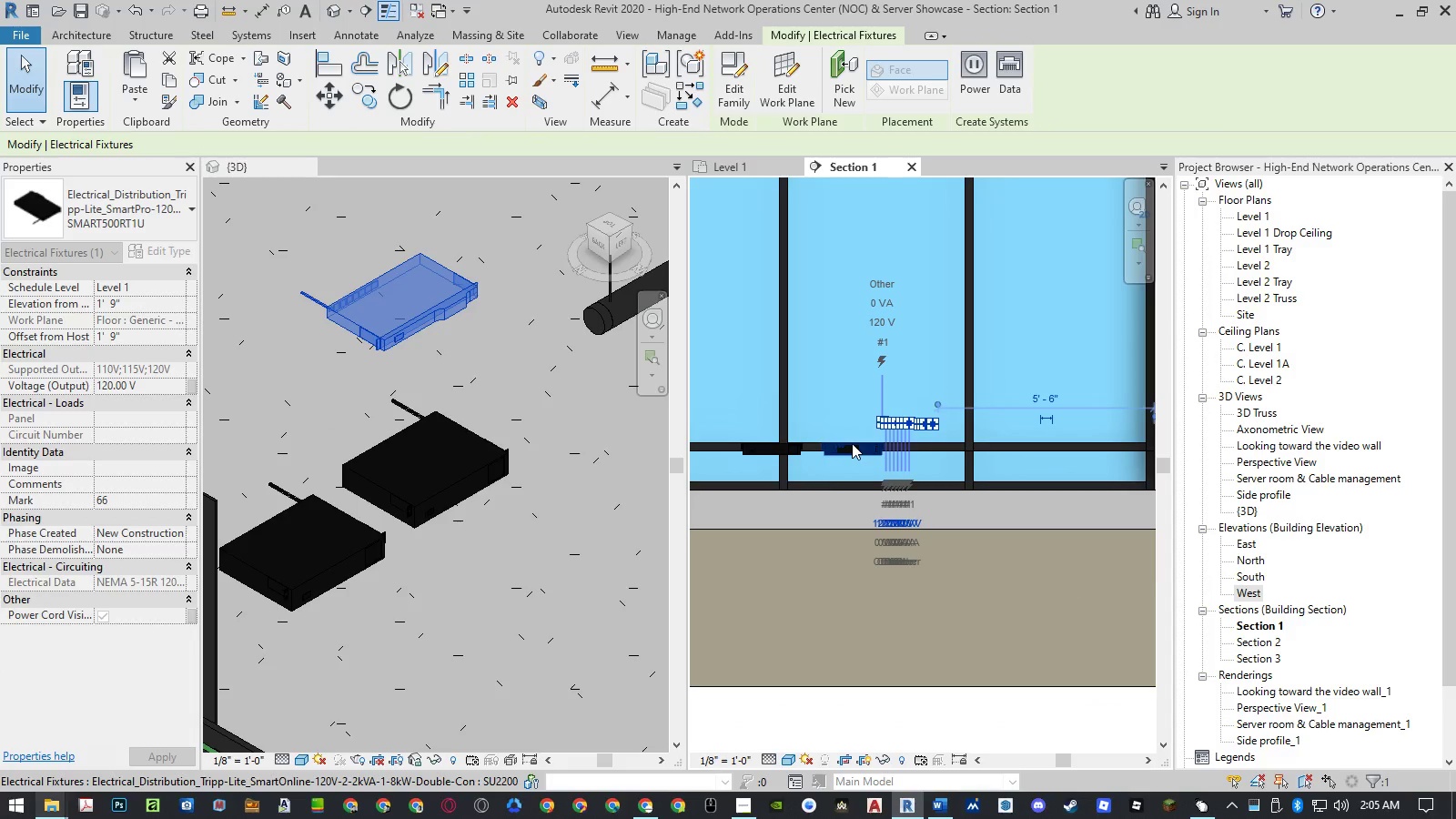 
scroll: coordinate [852, 443], scroll_direction: up, amount: 5.0
 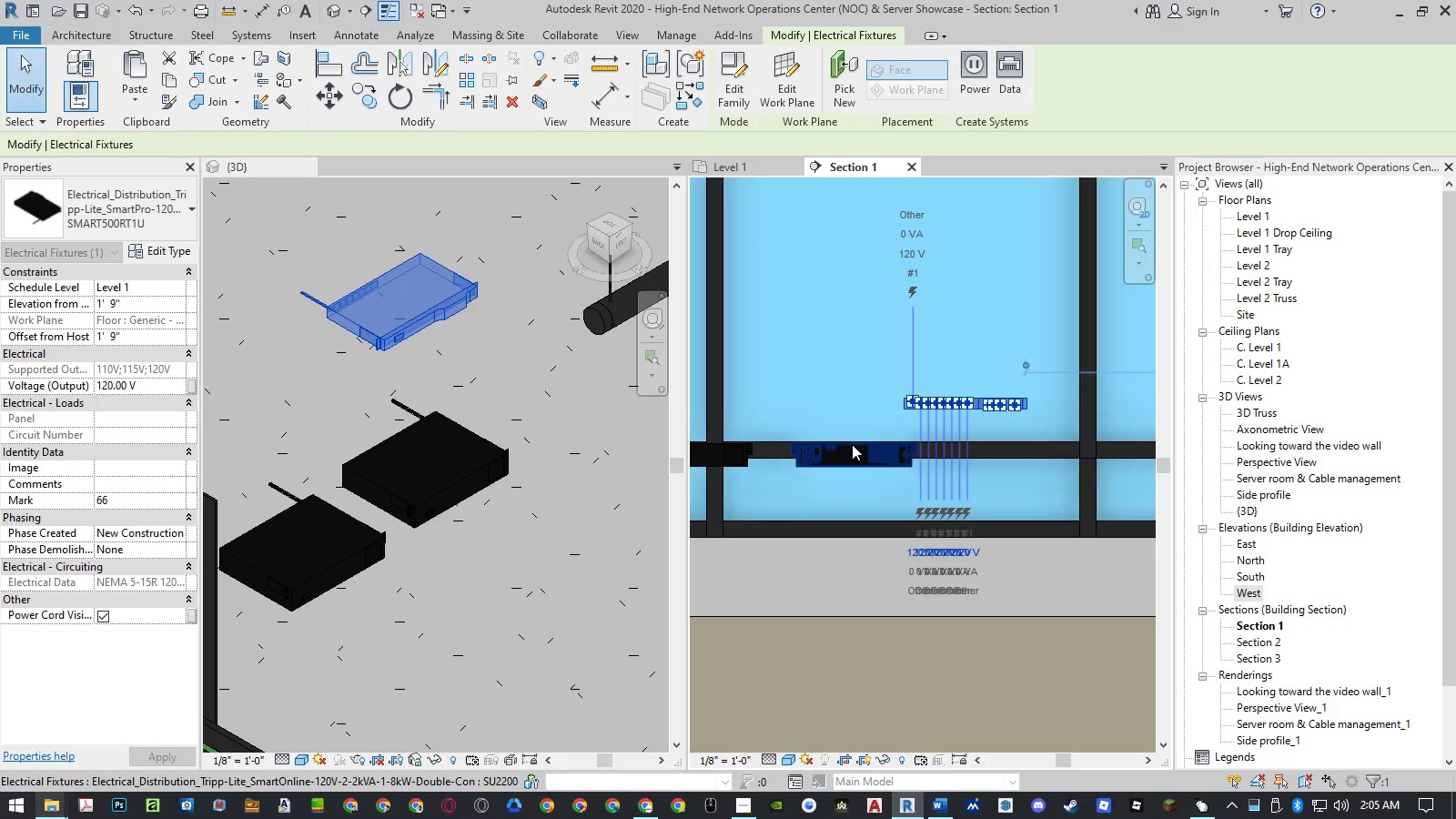 
left_click([852, 444])
 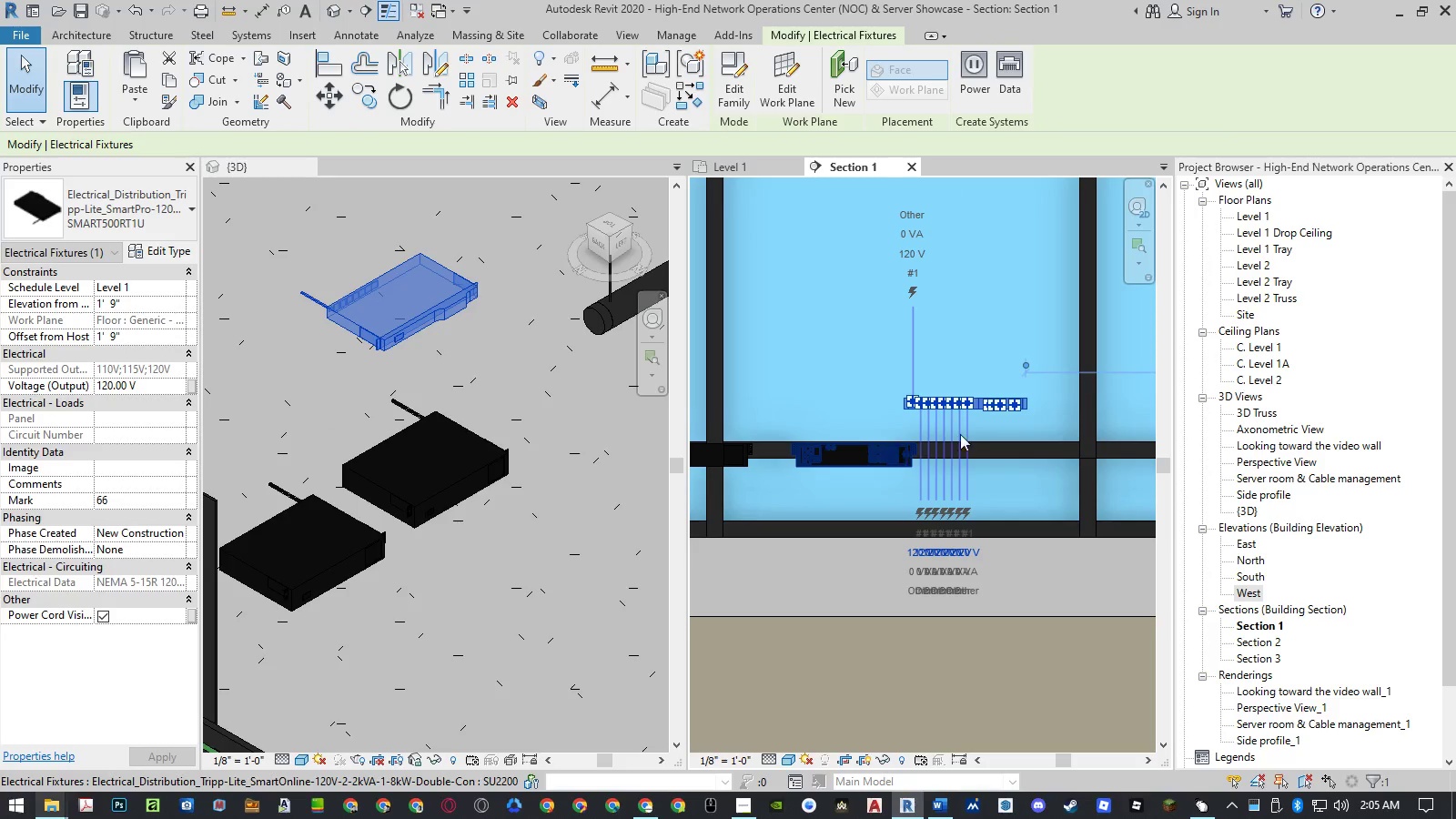 
type(mv)
 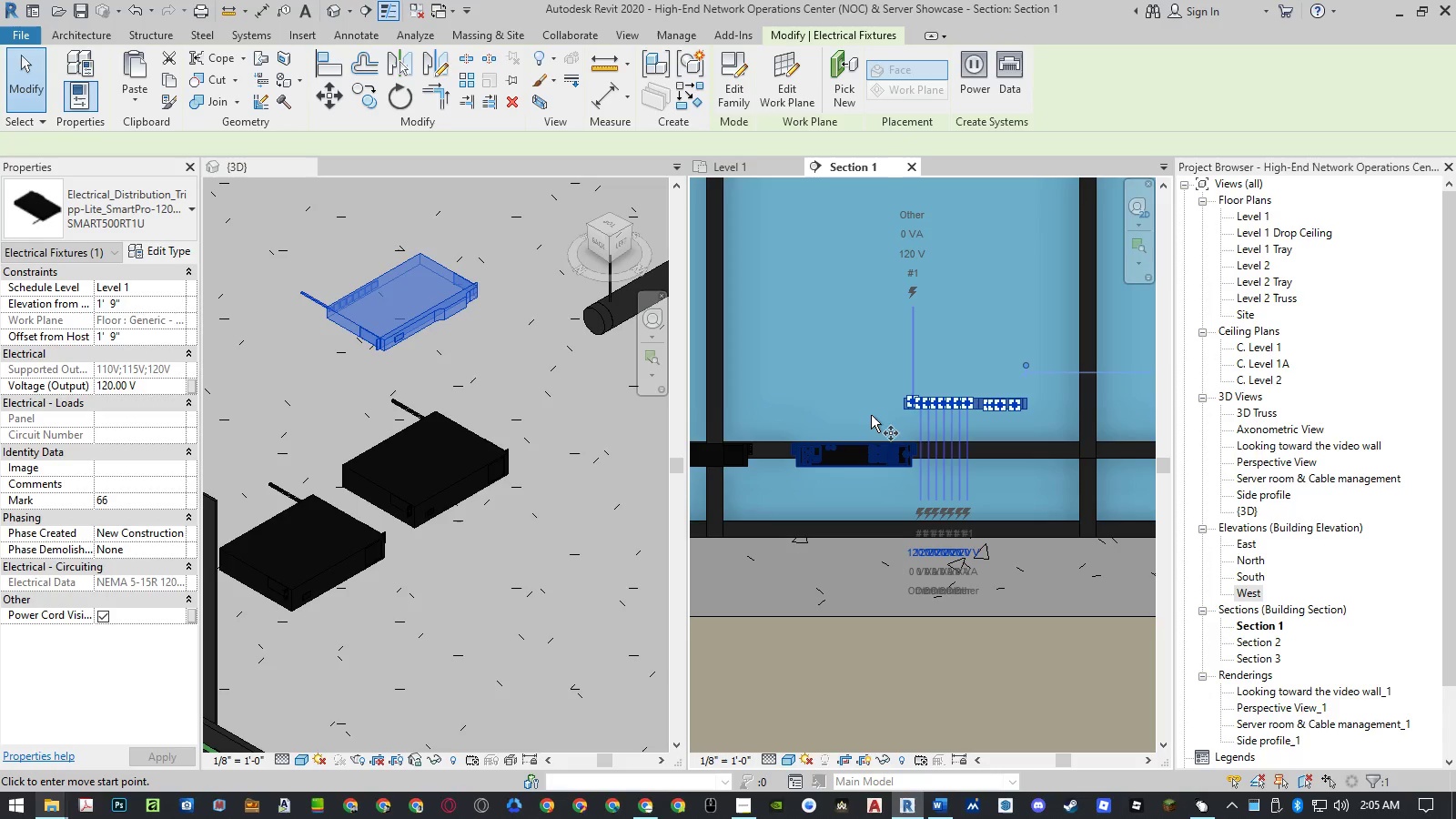 
left_click([871, 415])
 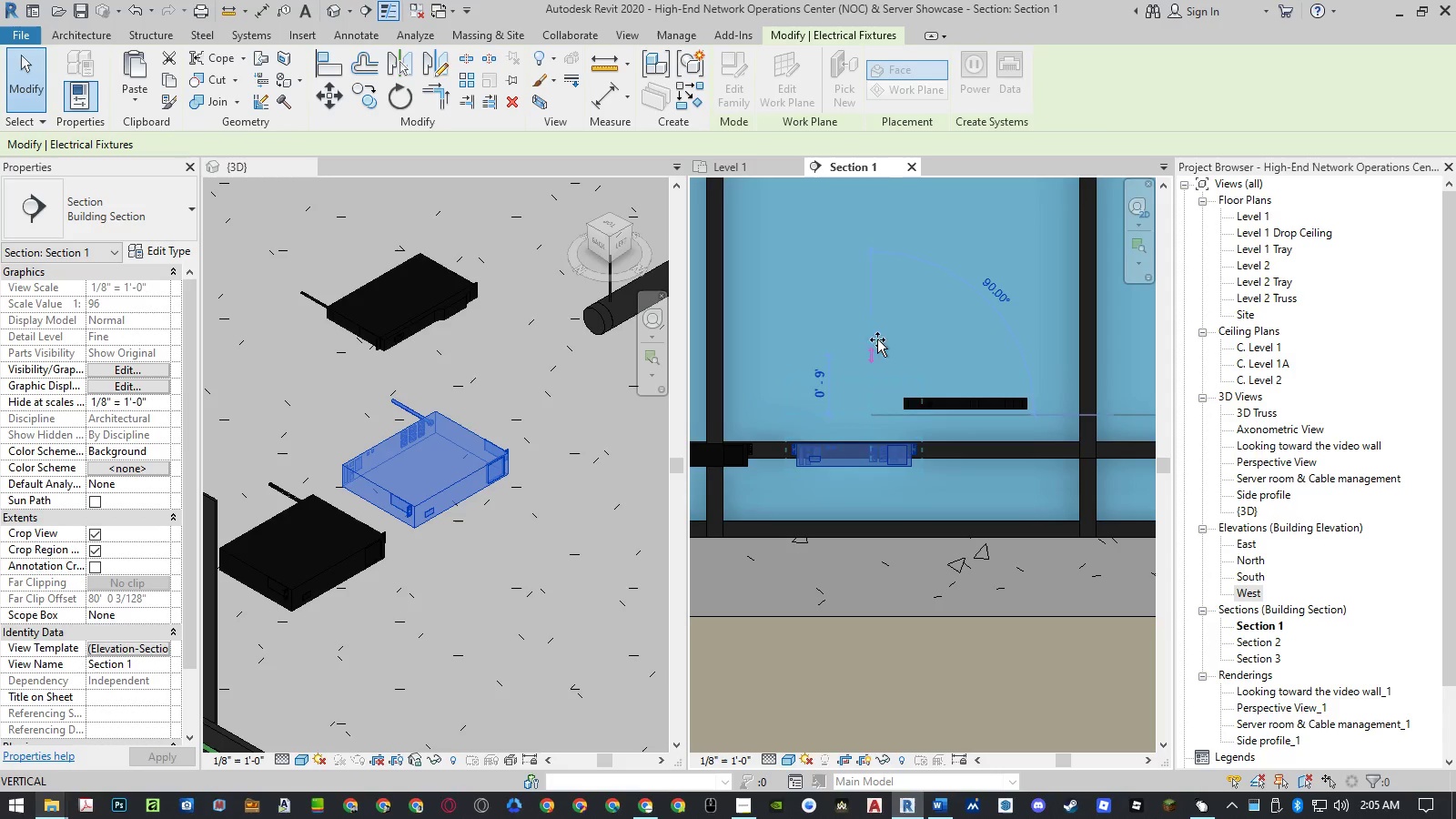 
left_click([879, 320])
 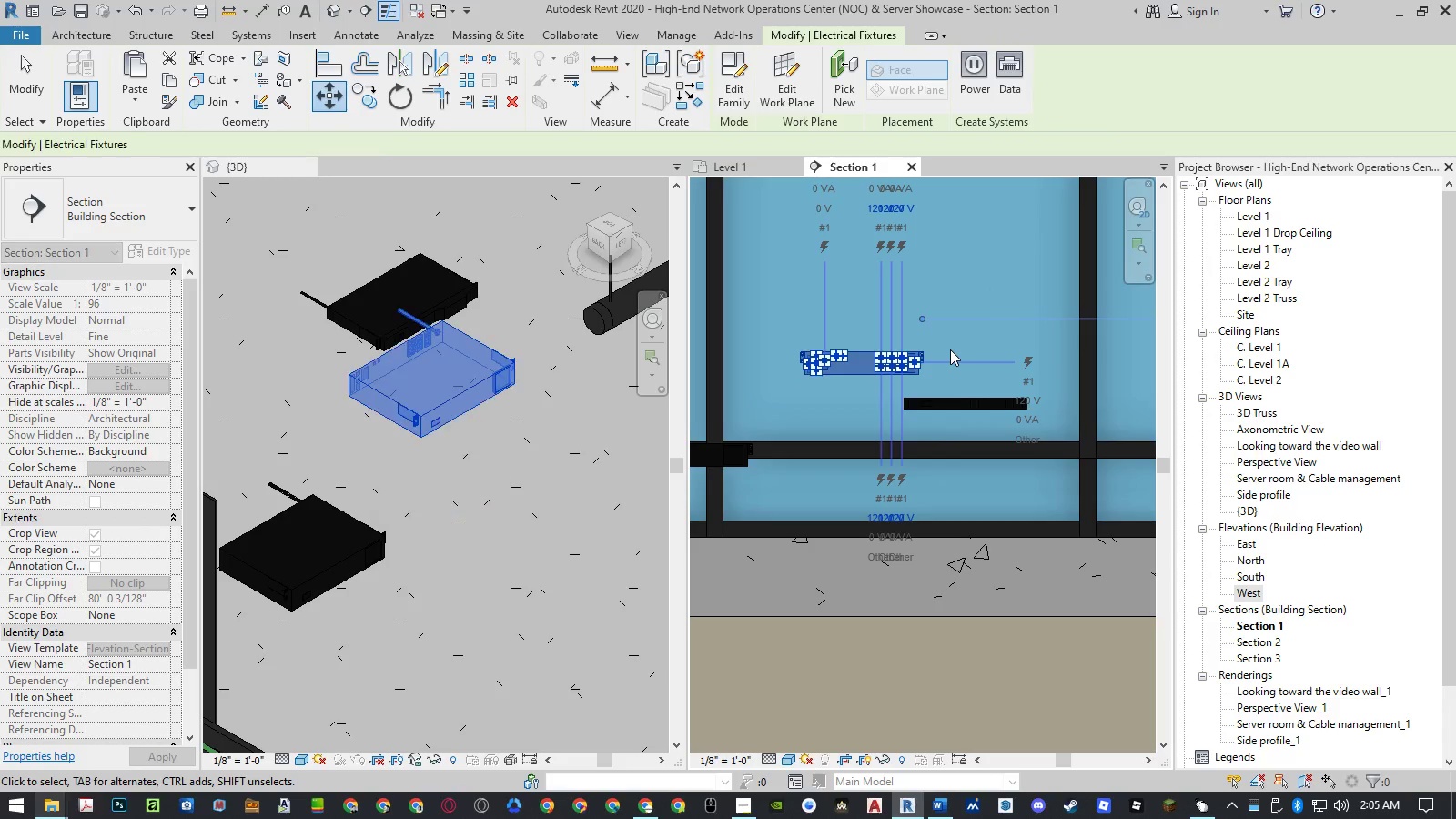 
key(M)
 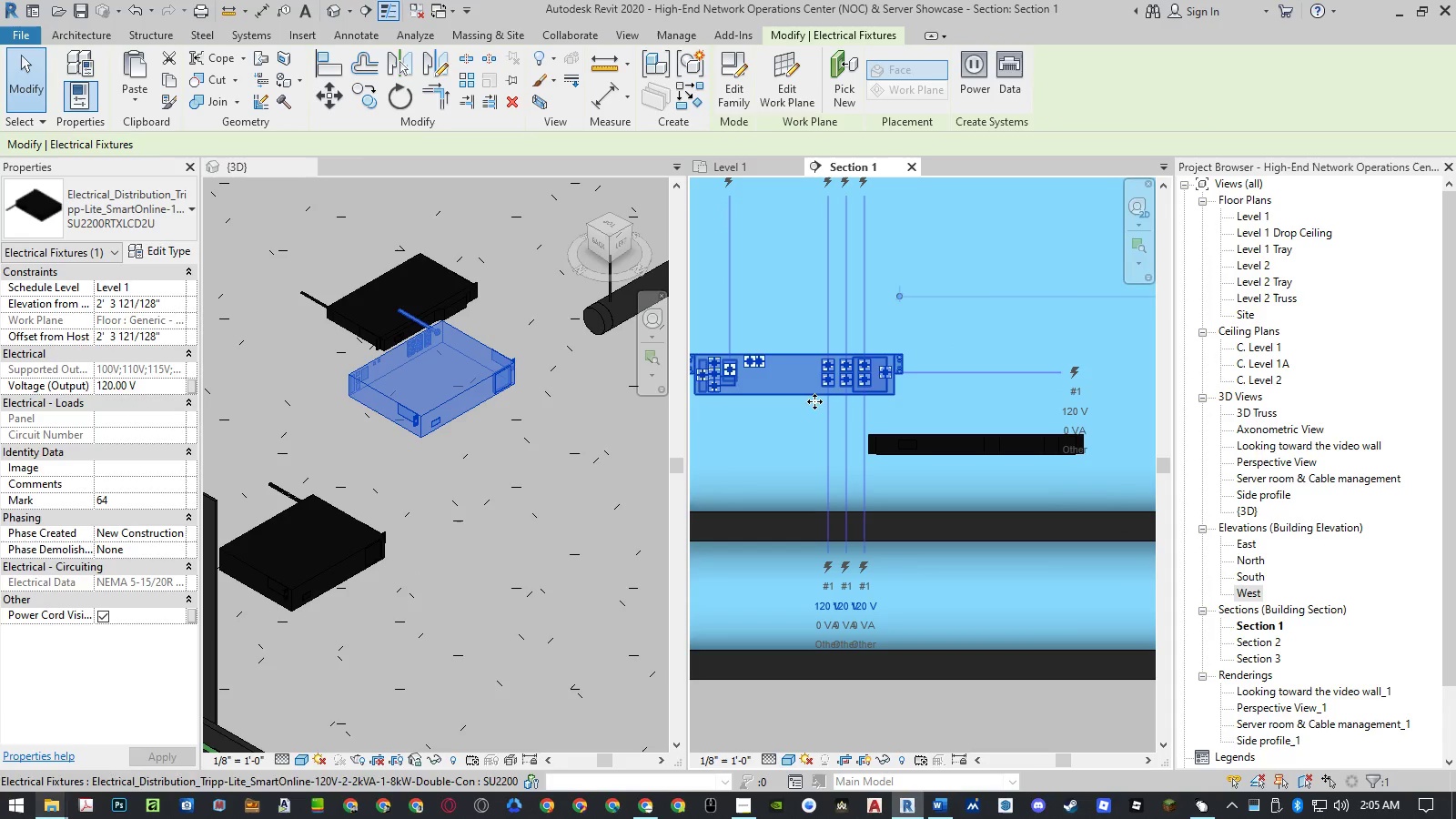 
scroll: coordinate [952, 349], scroll_direction: up, amount: 4.0
 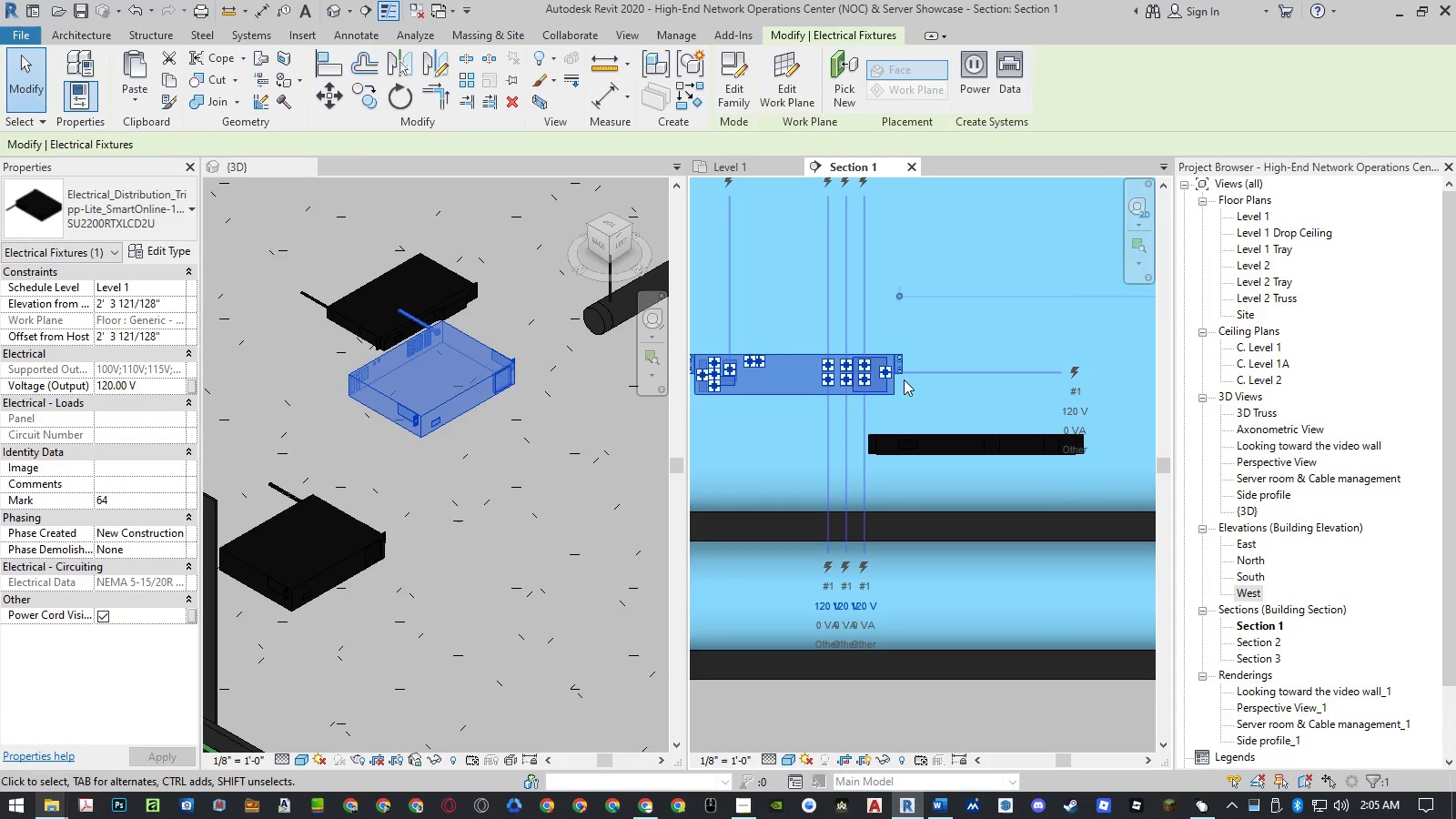 
key(V)
 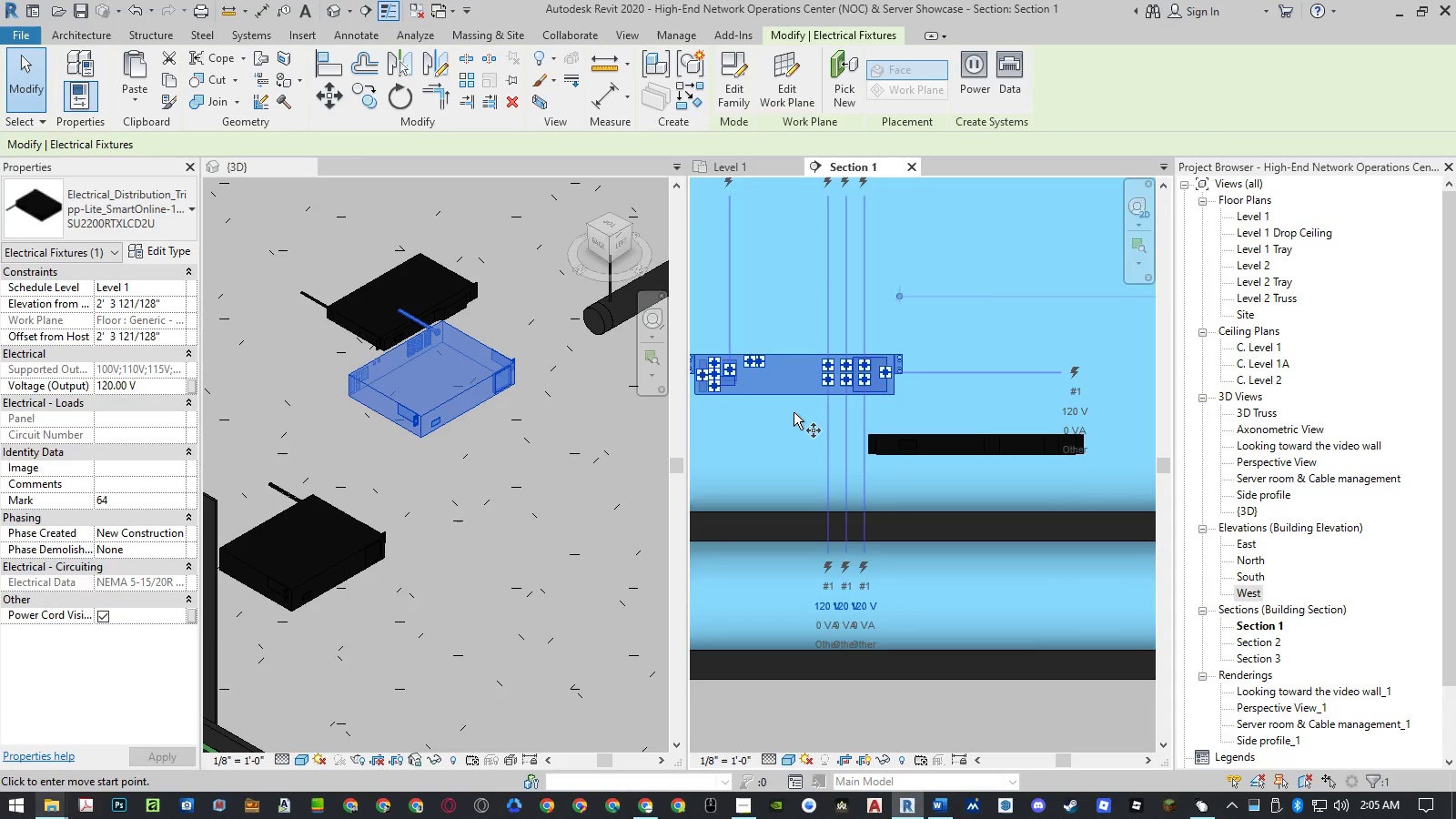 
left_click([794, 412])
 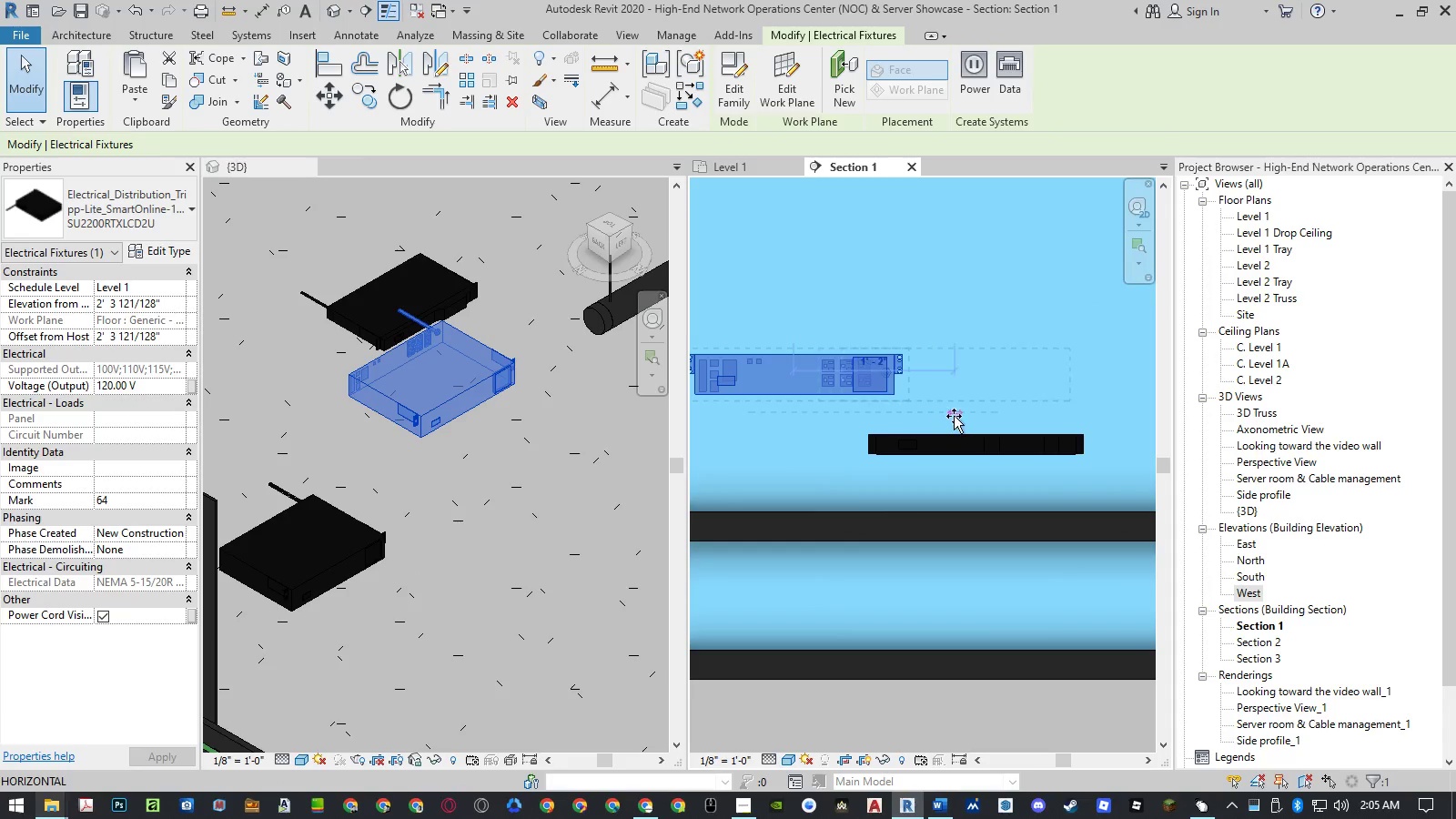 
left_click([954, 416])
 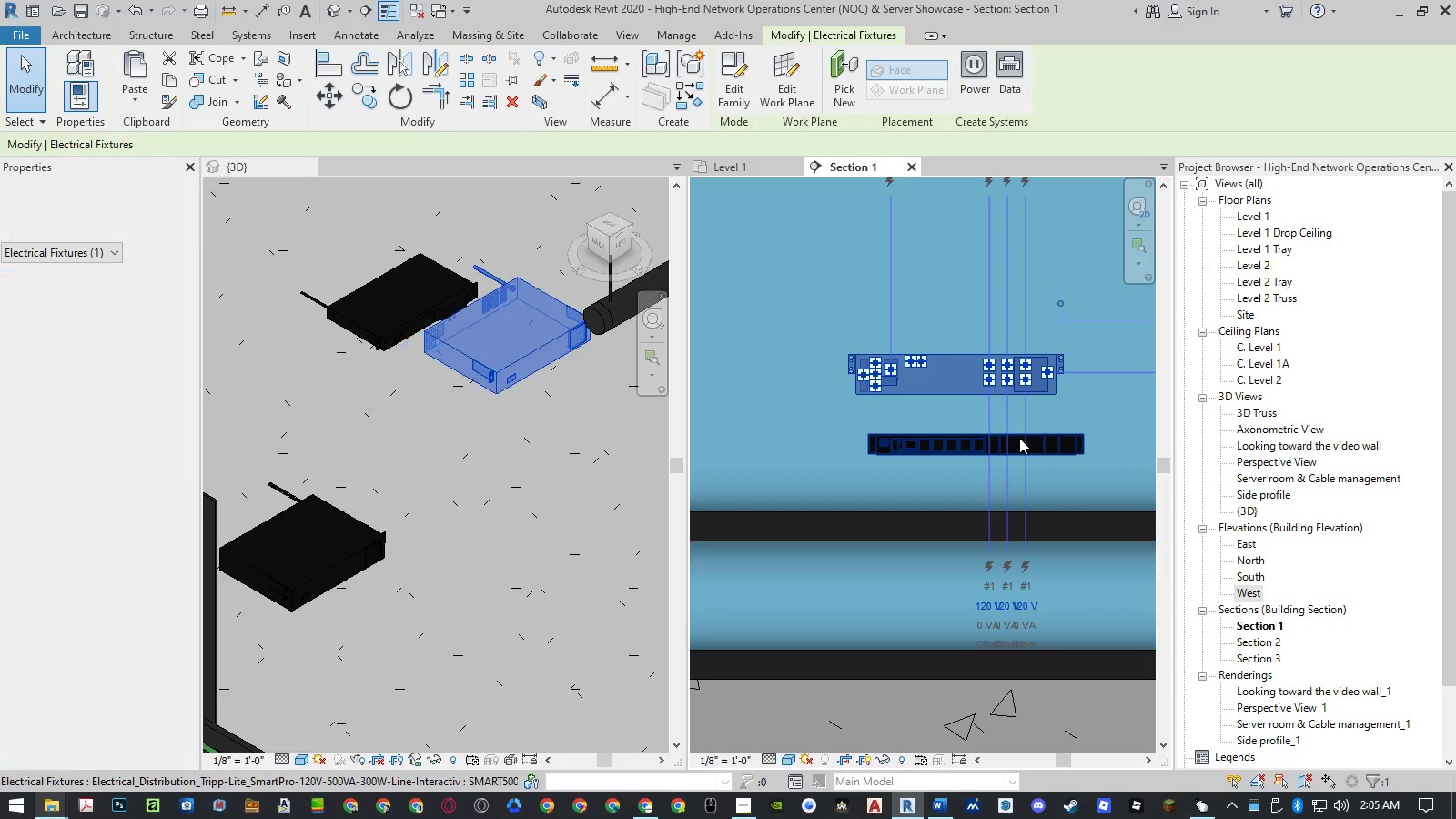 
scroll: coordinate [1037, 440], scroll_direction: down, amount: 5.0
 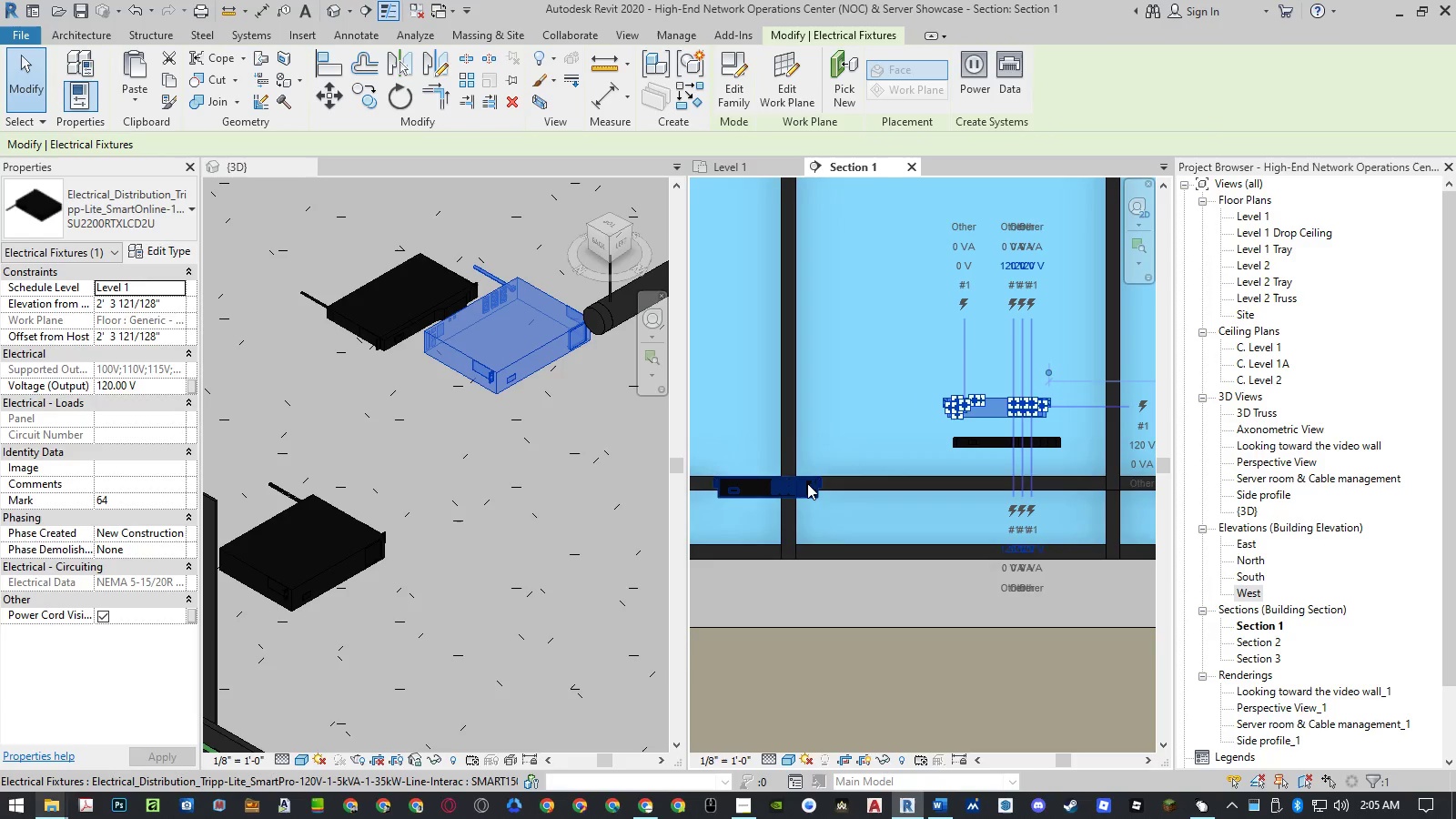 
left_click([807, 483])
 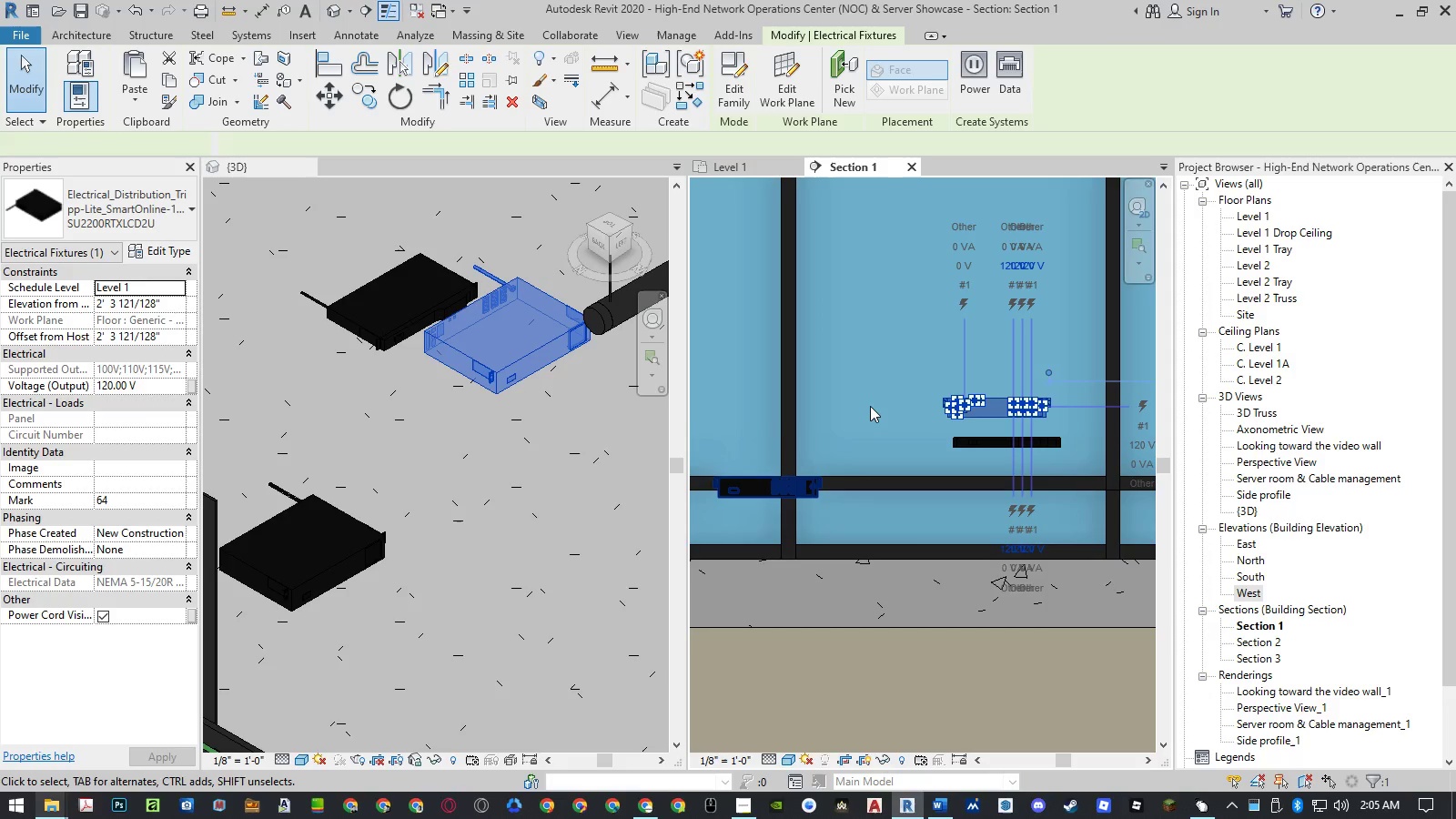 
type(mv)
 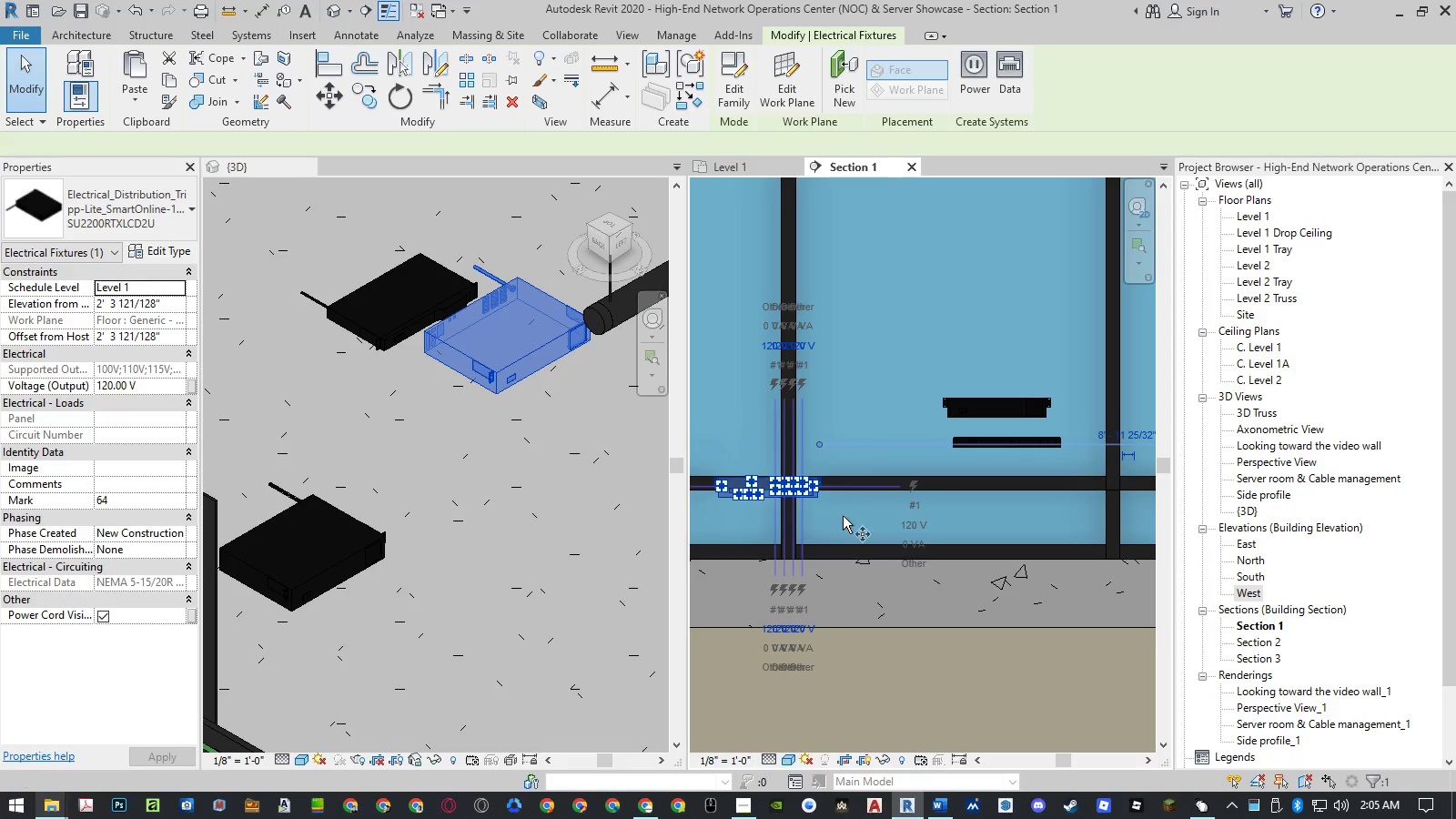 
left_click([843, 516])
 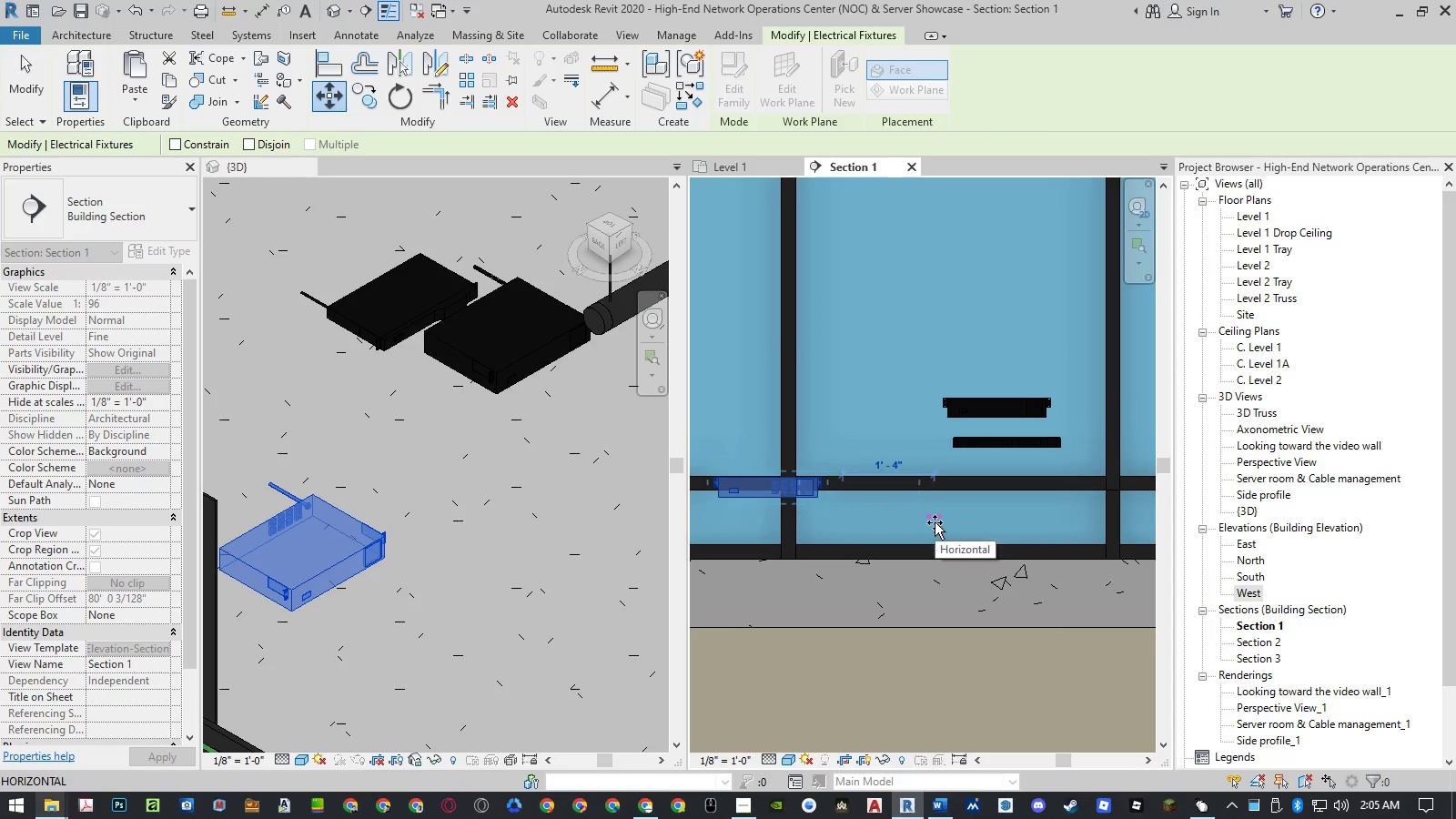 
left_click([941, 521])
 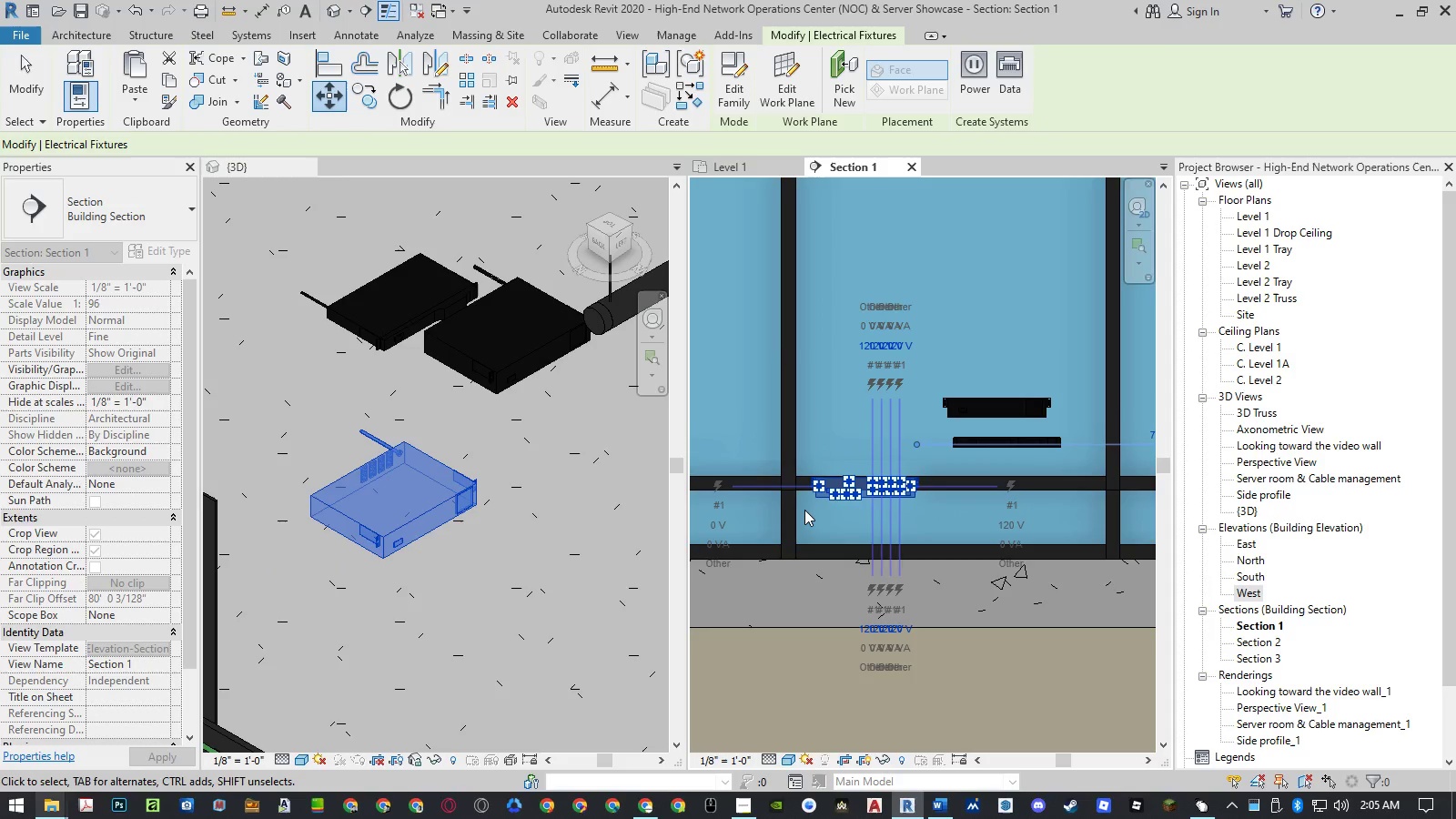 
scroll: coordinate [806, 501], scroll_direction: up, amount: 4.0
 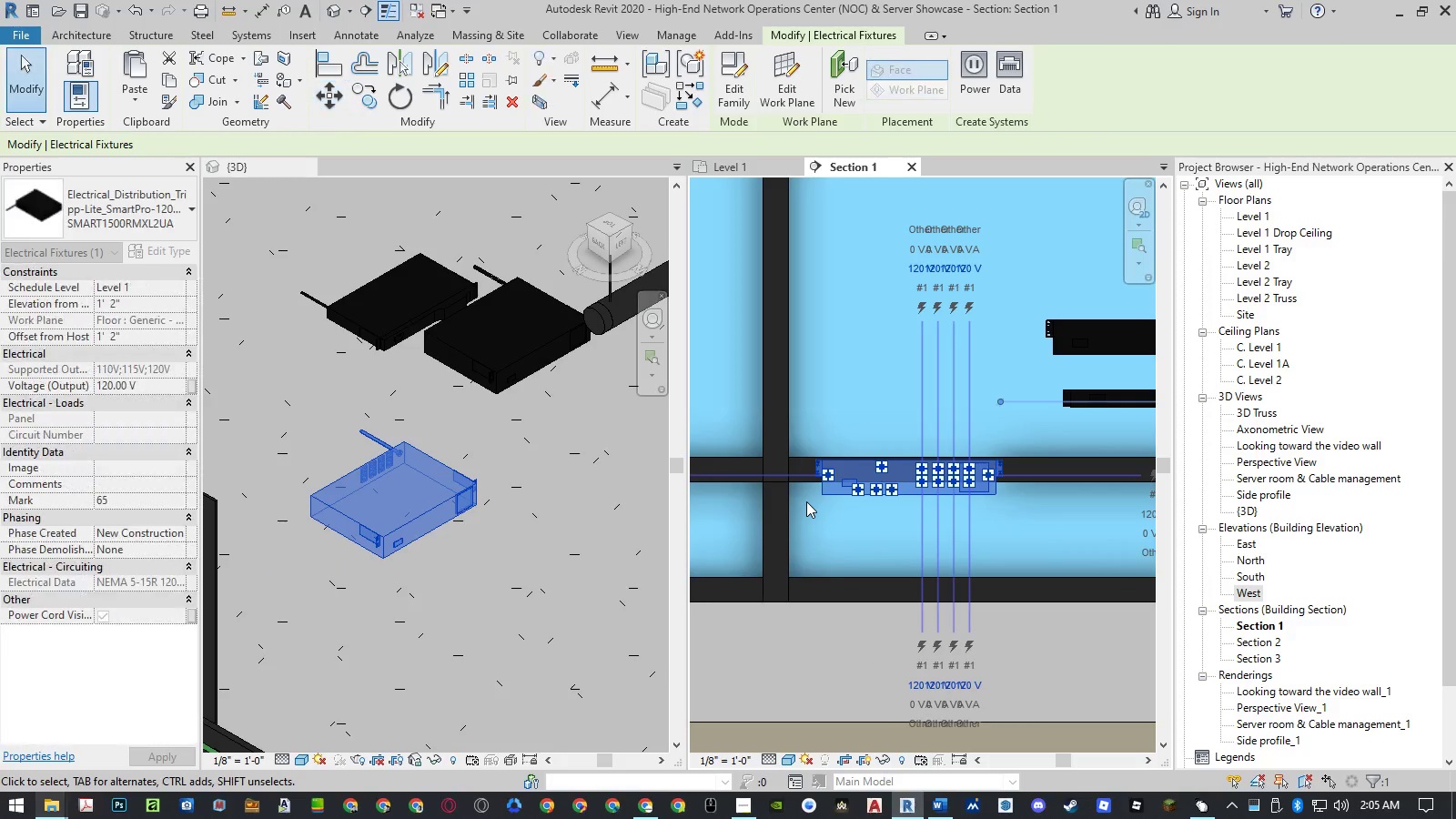 
type(mv)
 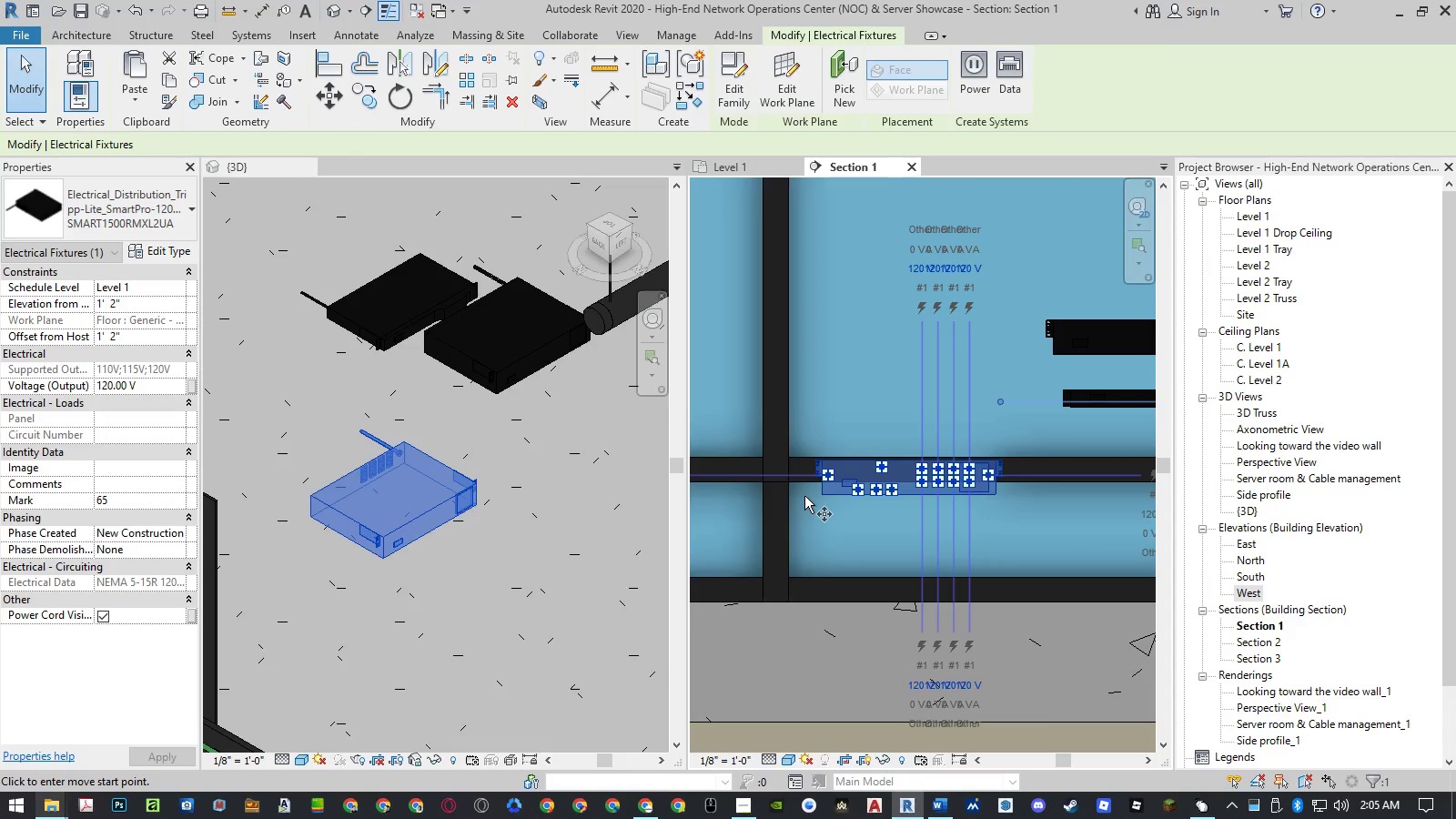 
left_click([804, 496])
 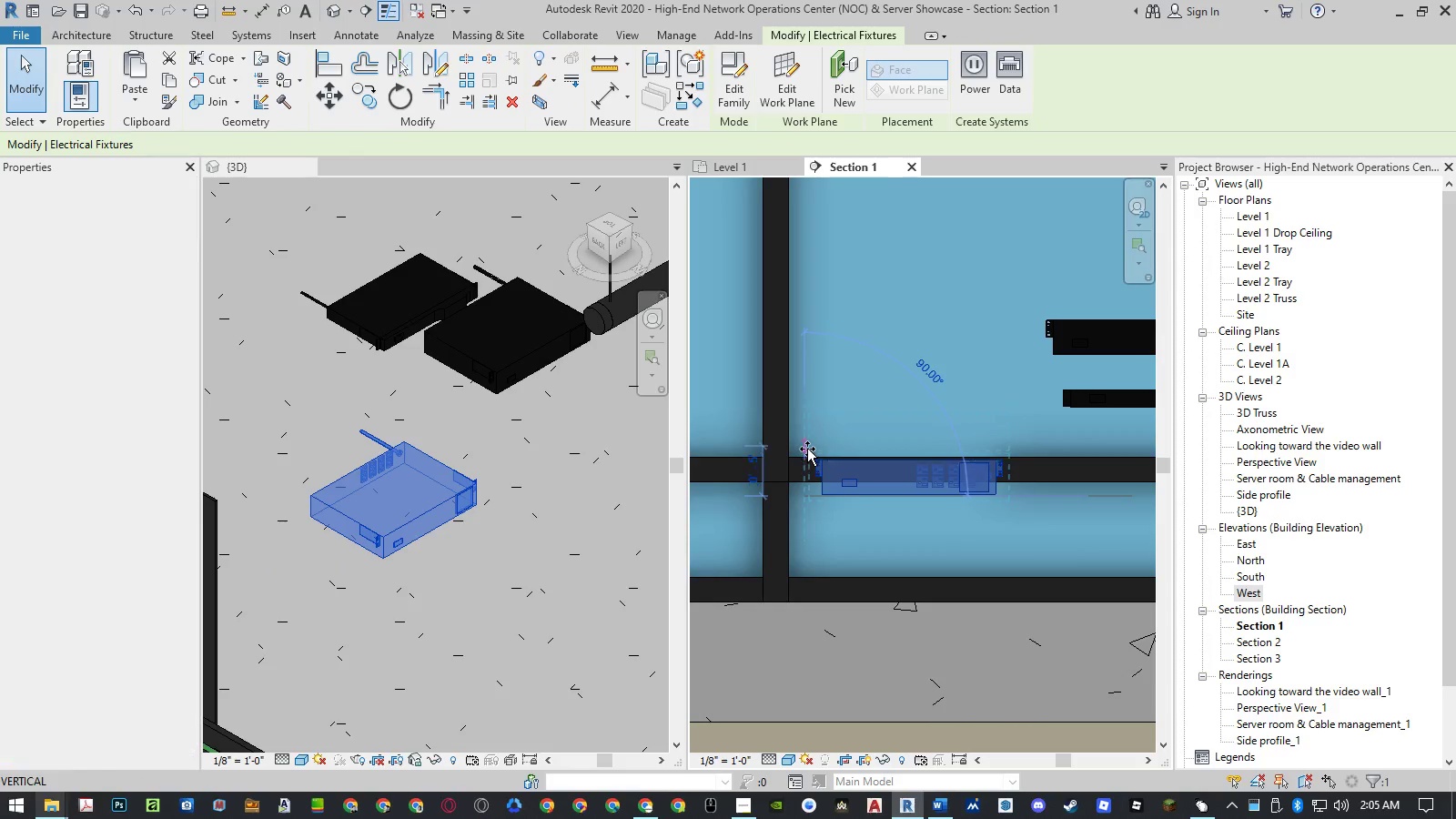 
left_click([807, 448])
 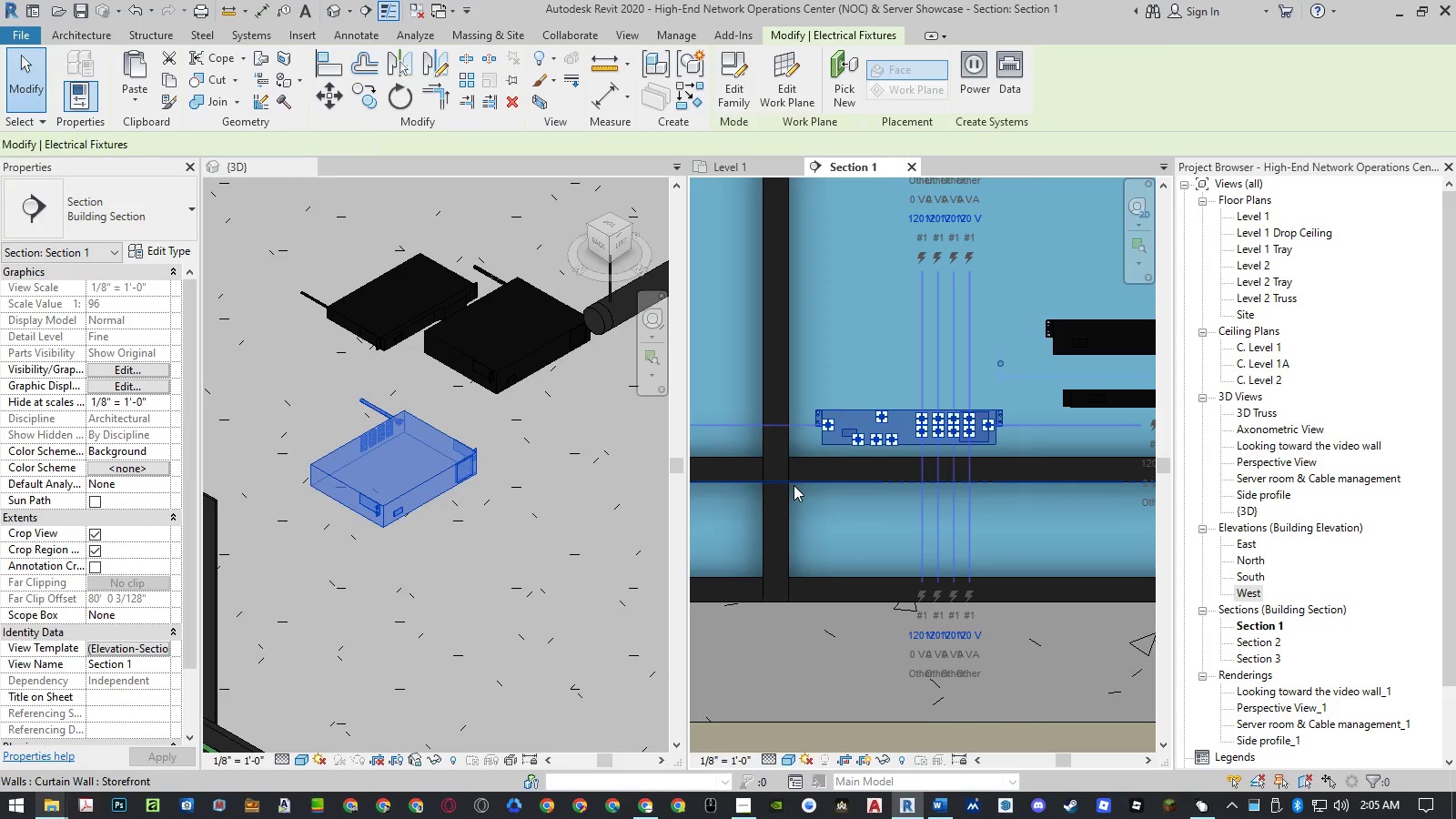 
scroll: coordinate [798, 487], scroll_direction: down, amount: 2.0
 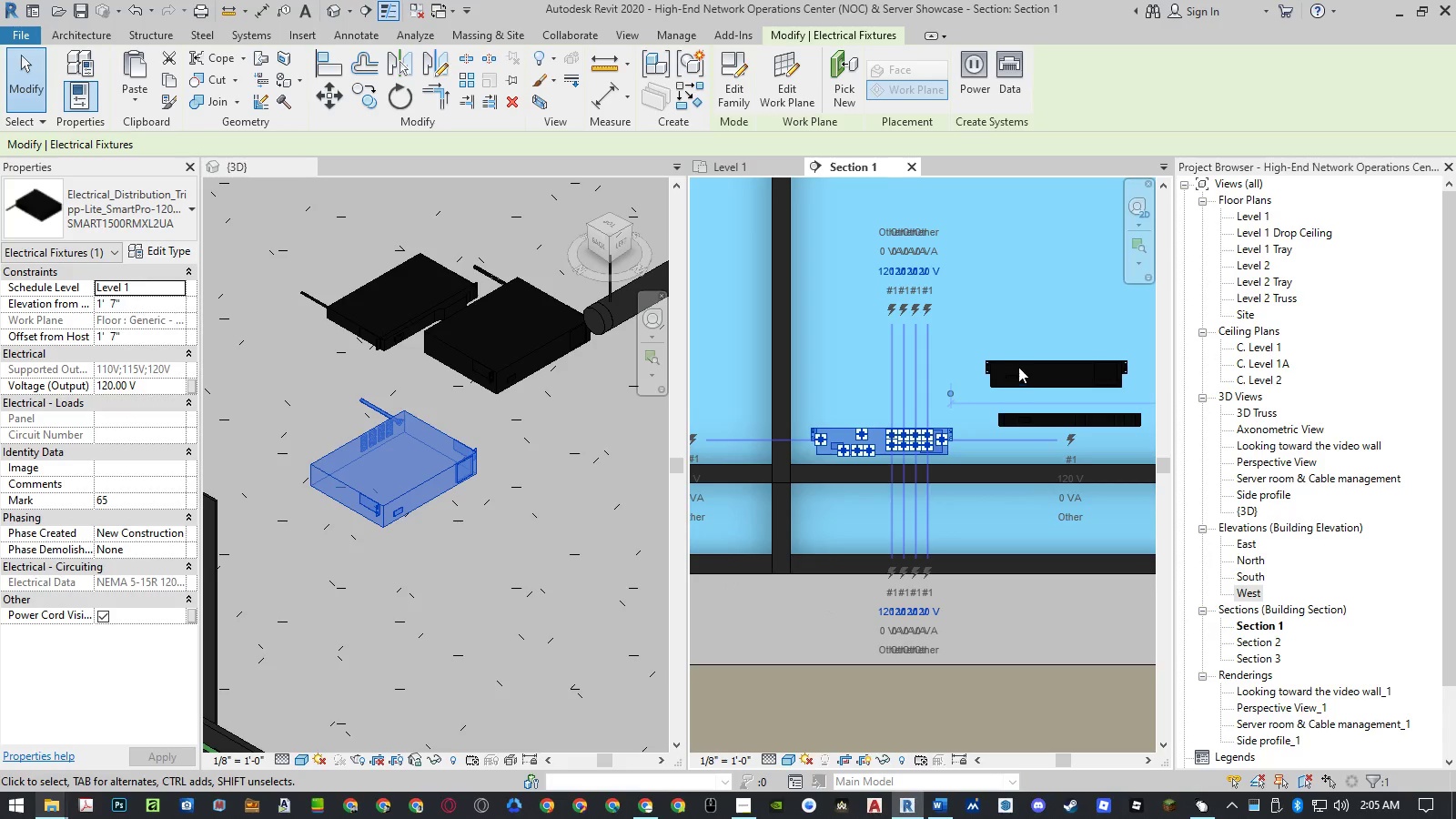 
left_click([1020, 365])
 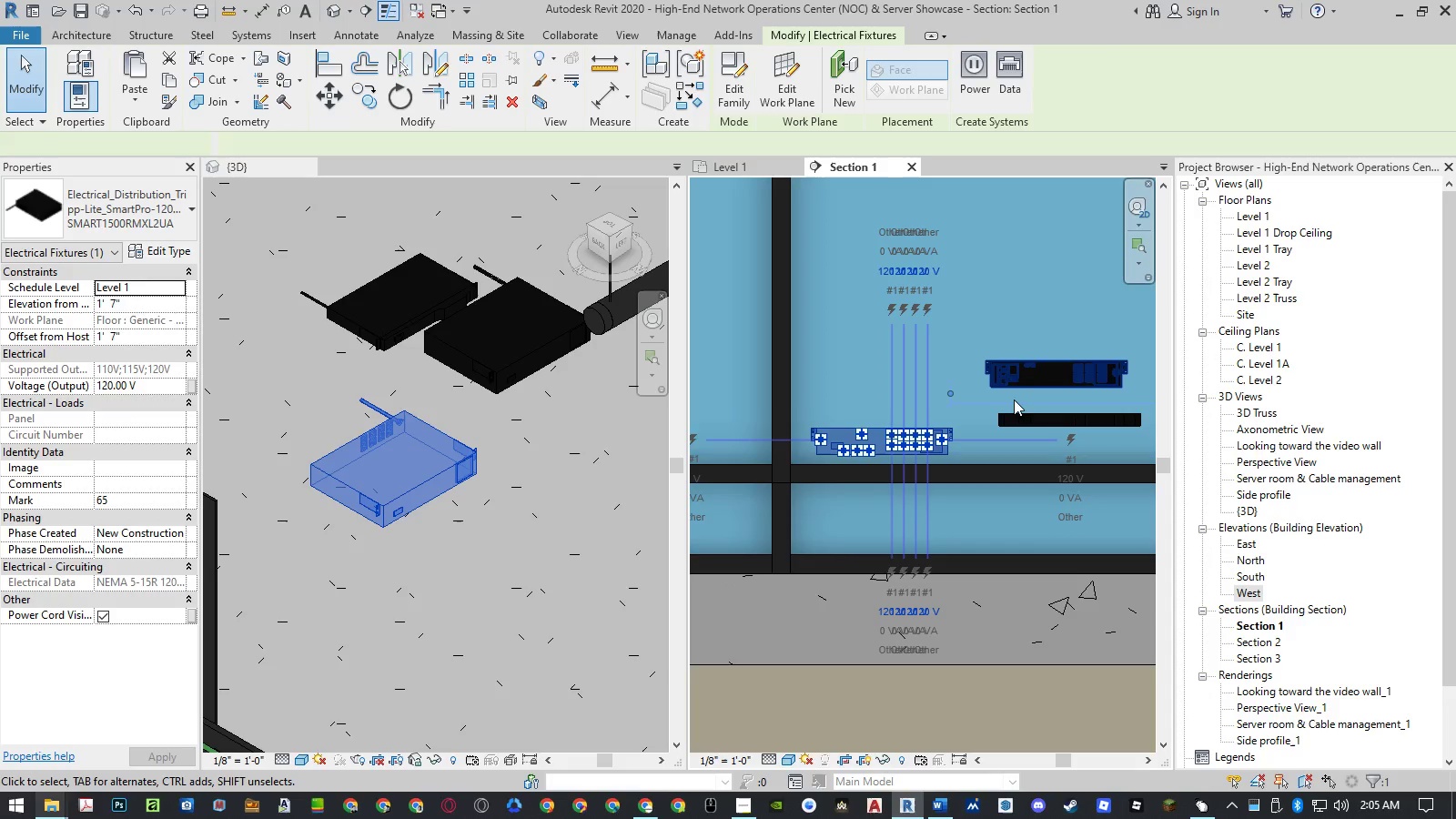 
type(mv)
 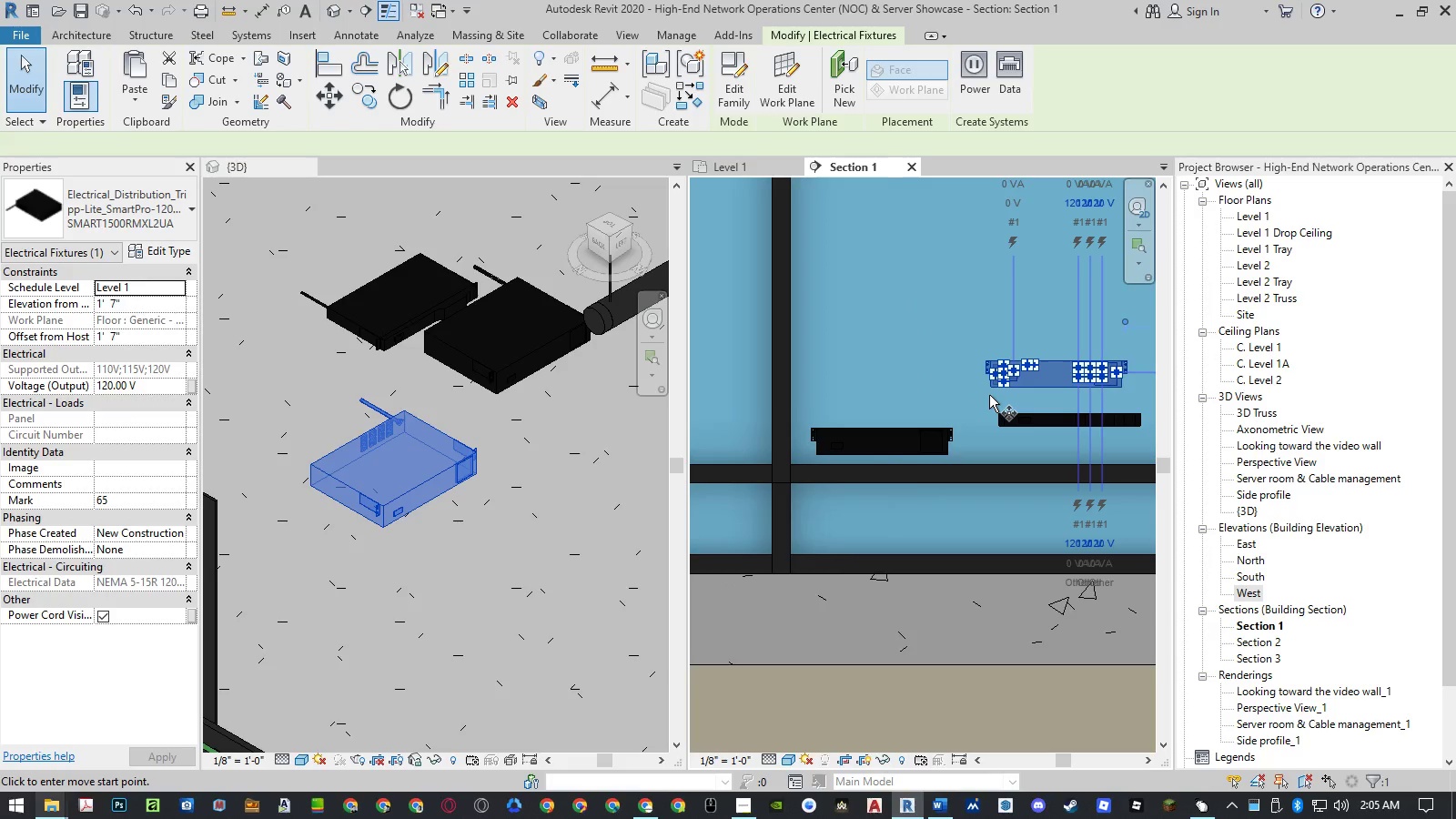 
left_click([989, 395])
 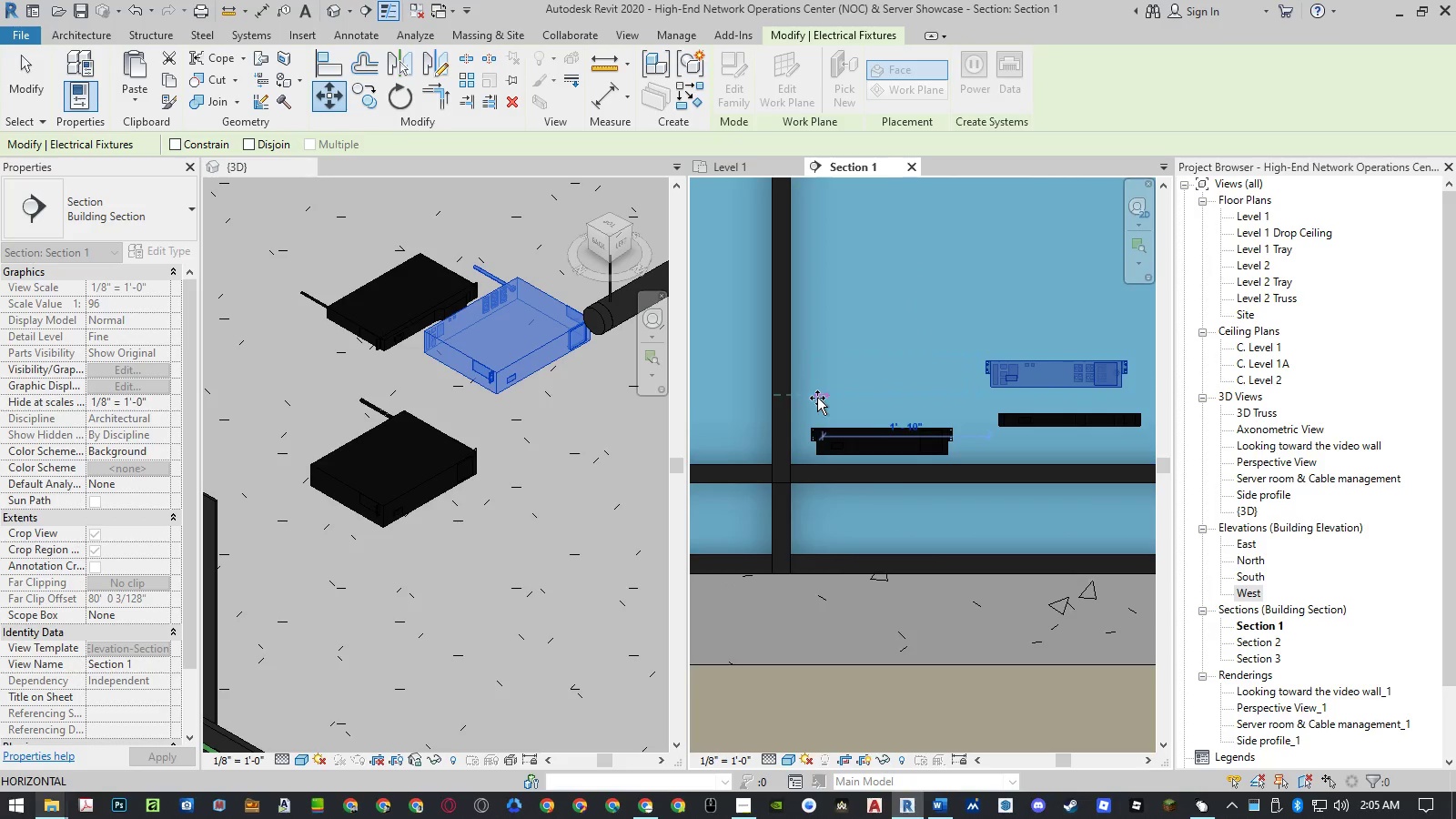 
left_click([814, 397])
 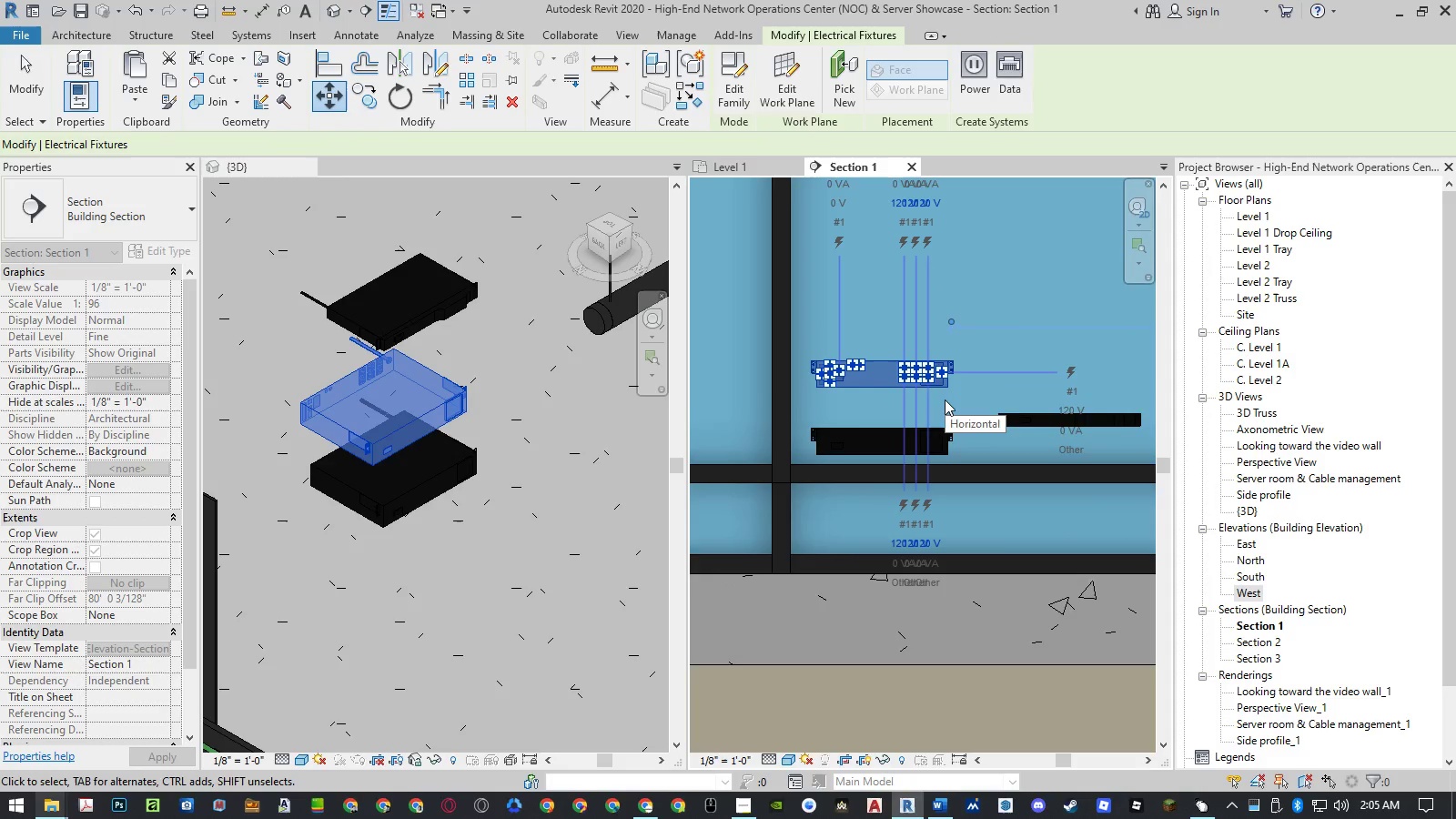 
key(M)
 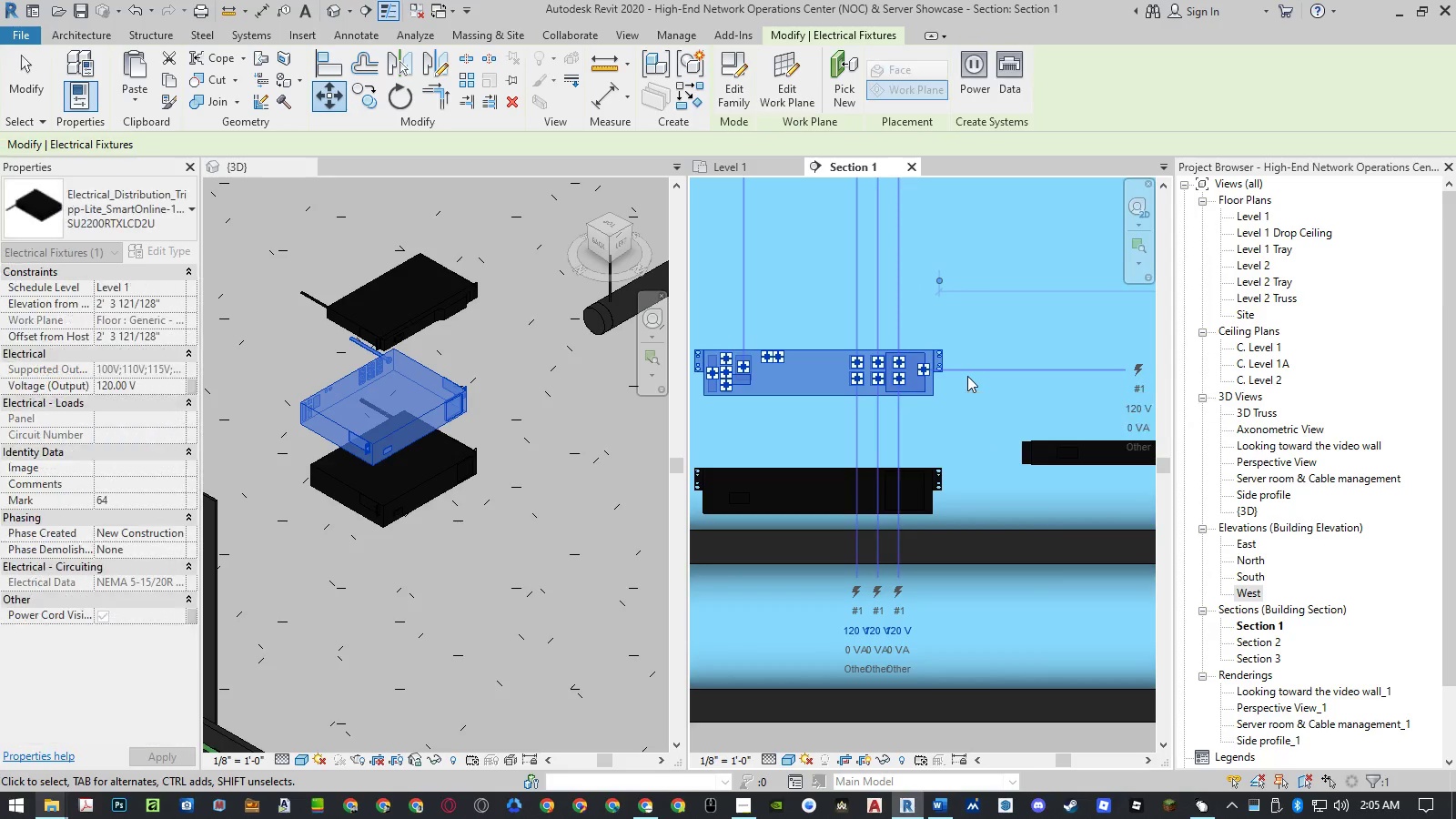 
scroll: coordinate [967, 376], scroll_direction: up, amount: 4.0
 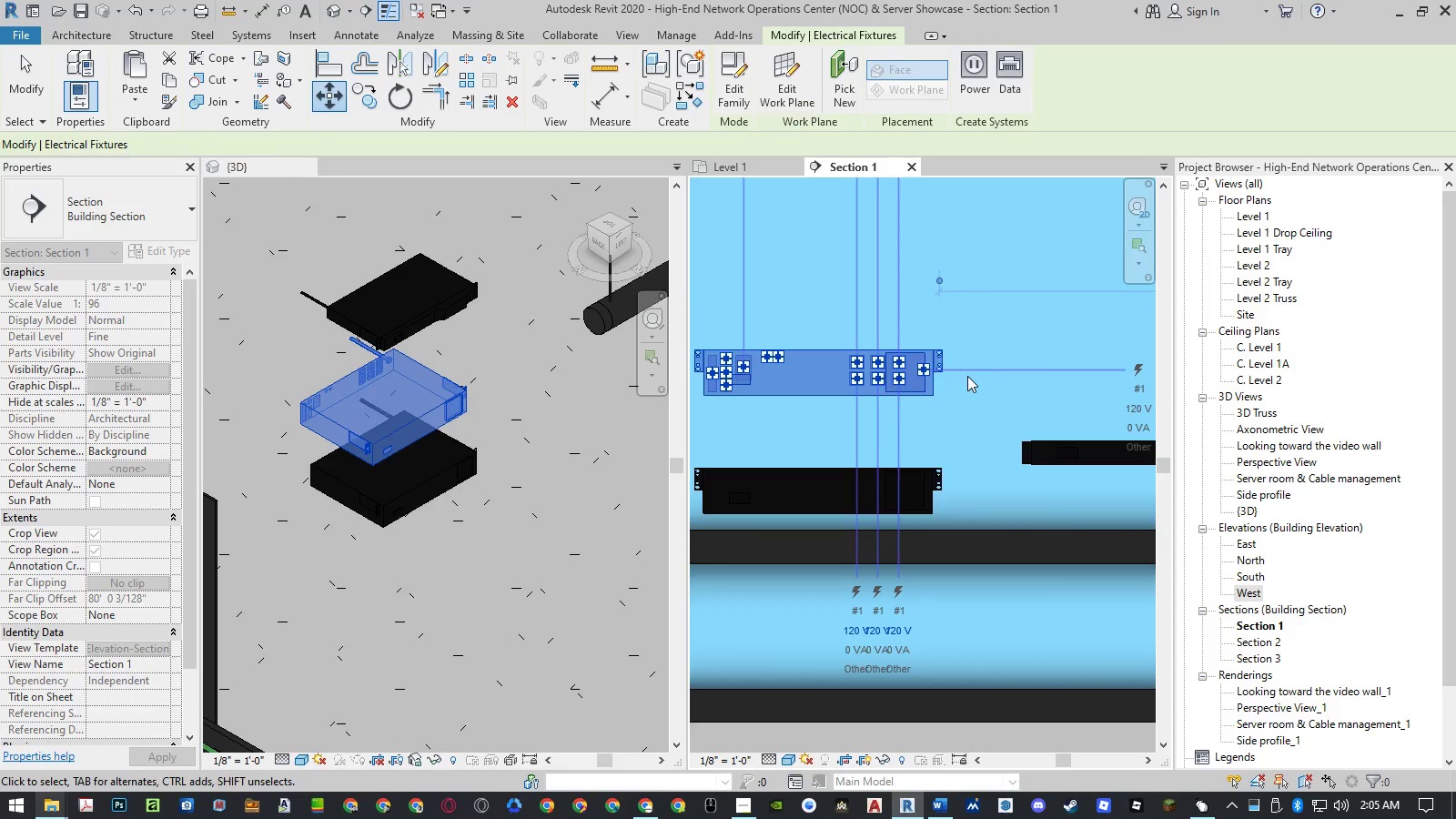 
key(V)
 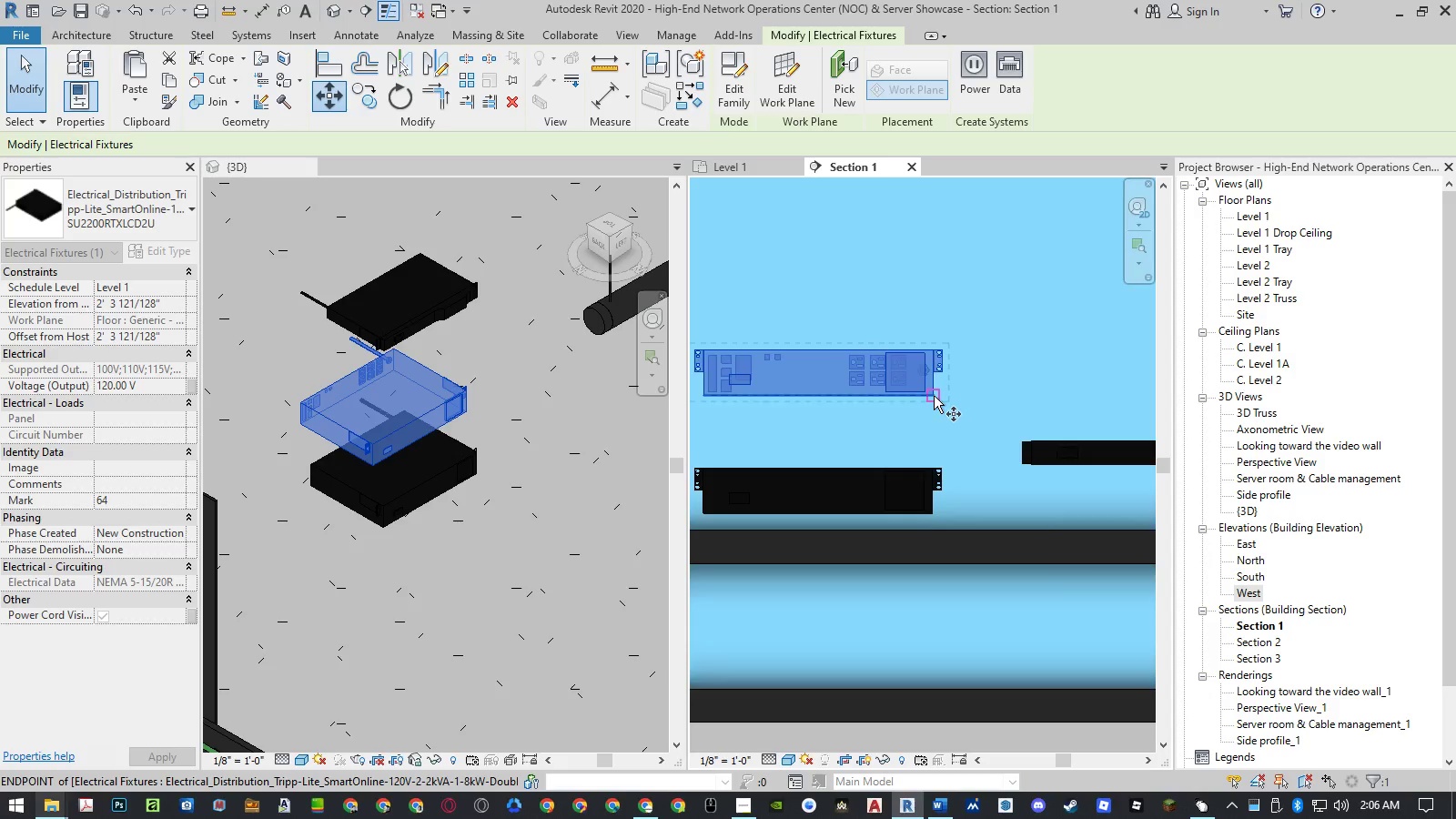 
left_click([934, 396])
 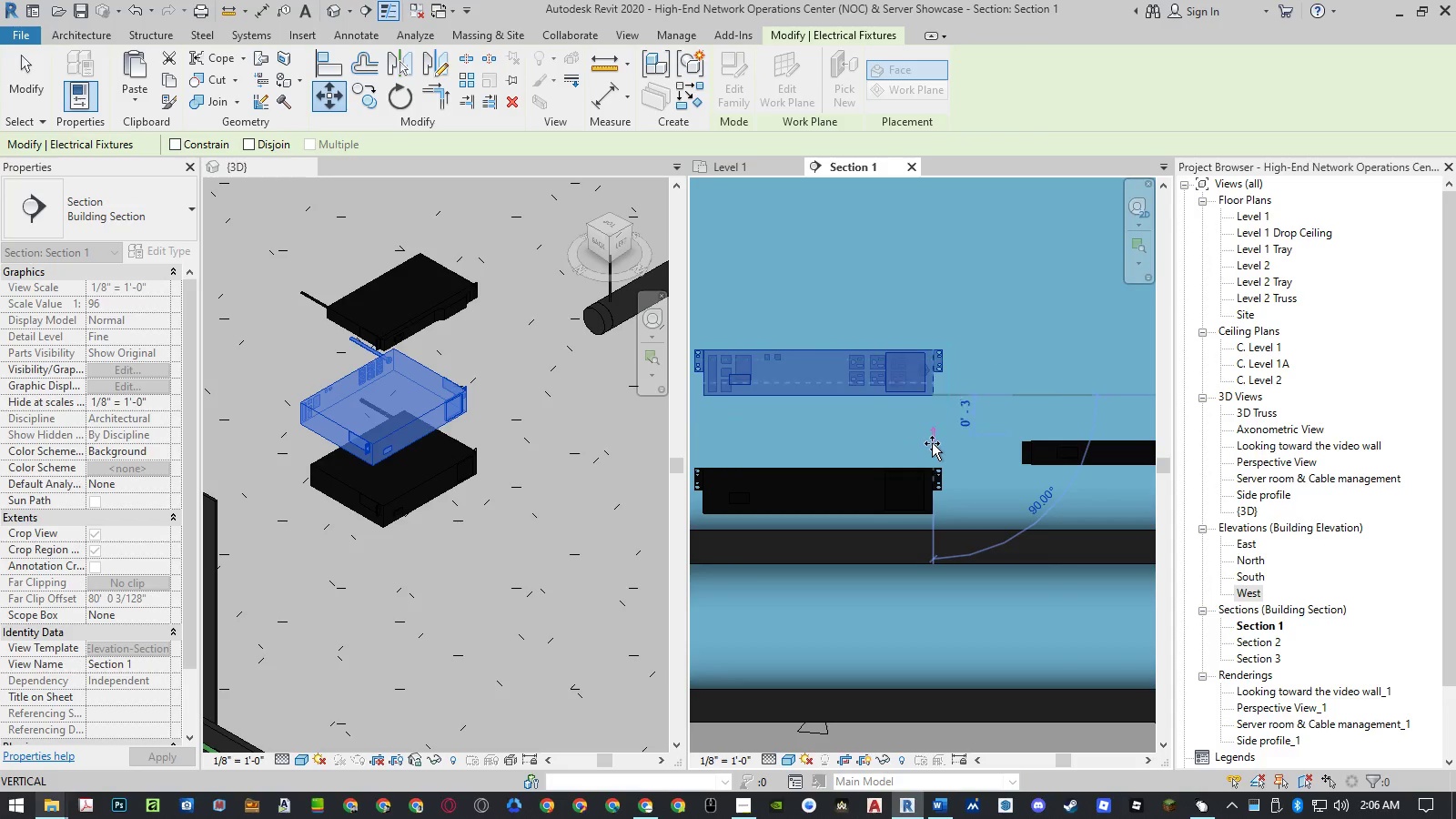 
scroll: coordinate [936, 489], scroll_direction: up, amount: 10.0
 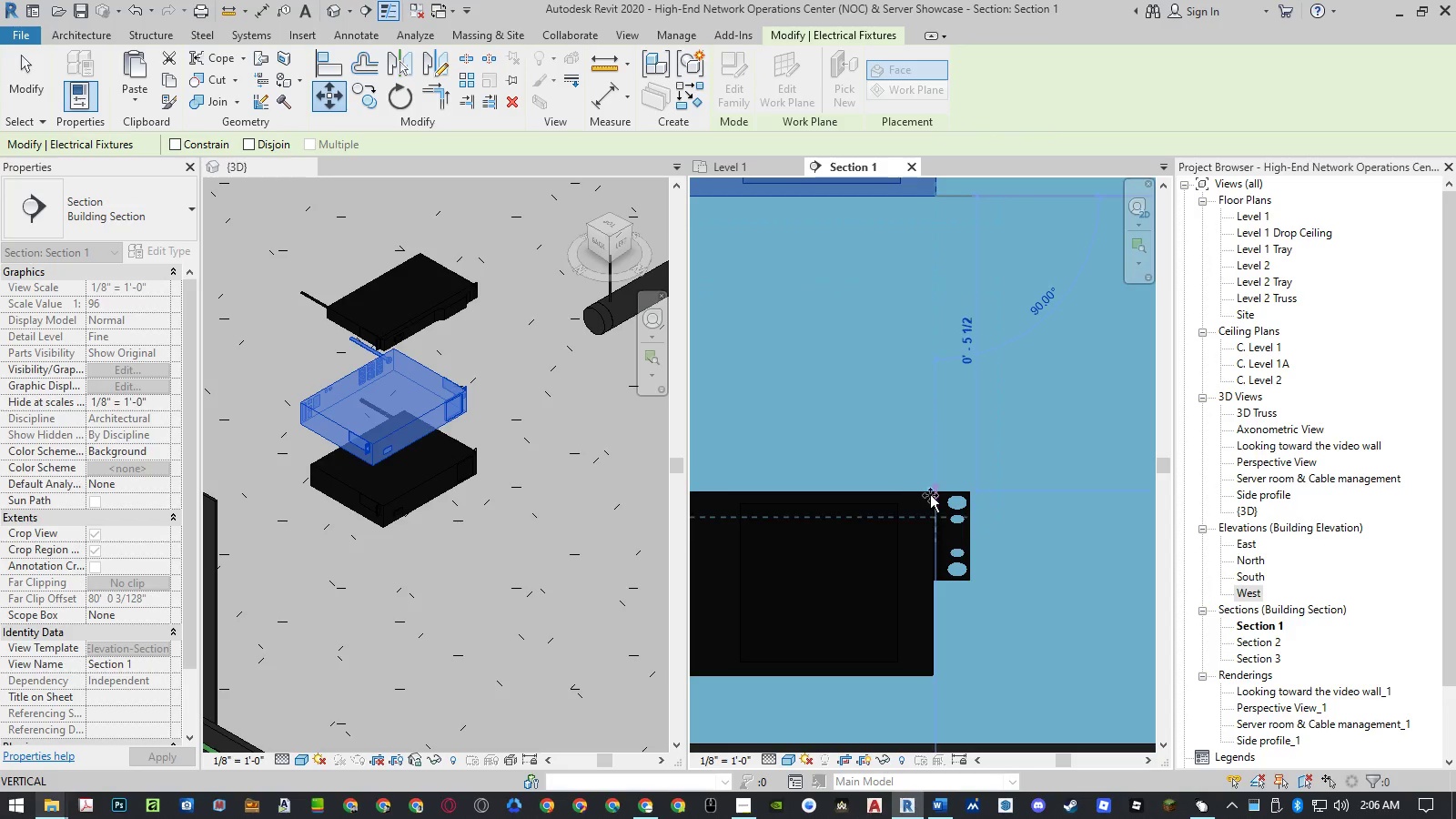 
left_click([932, 491])
 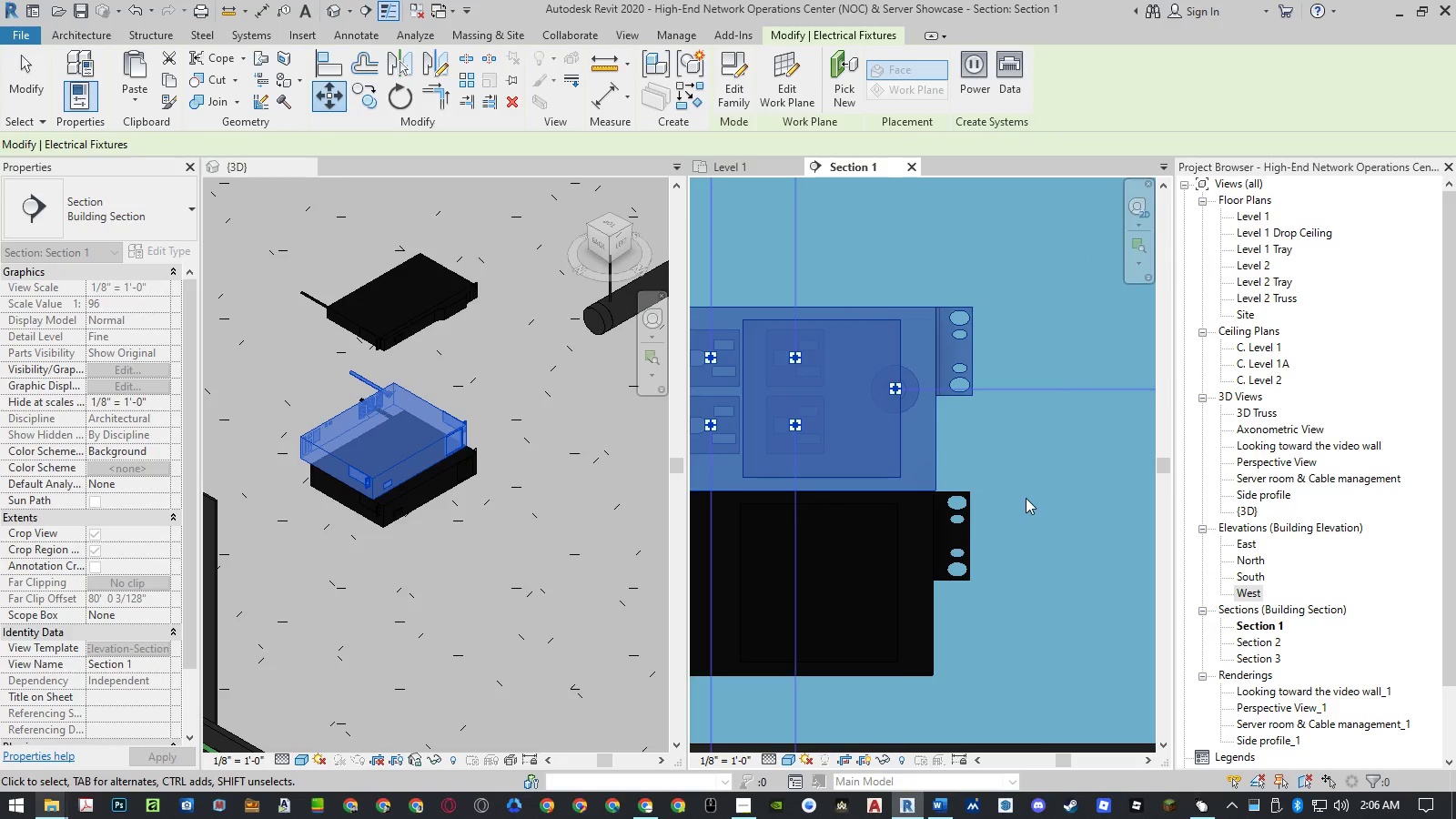 
scroll: coordinate [902, 483], scroll_direction: up, amount: 4.0
 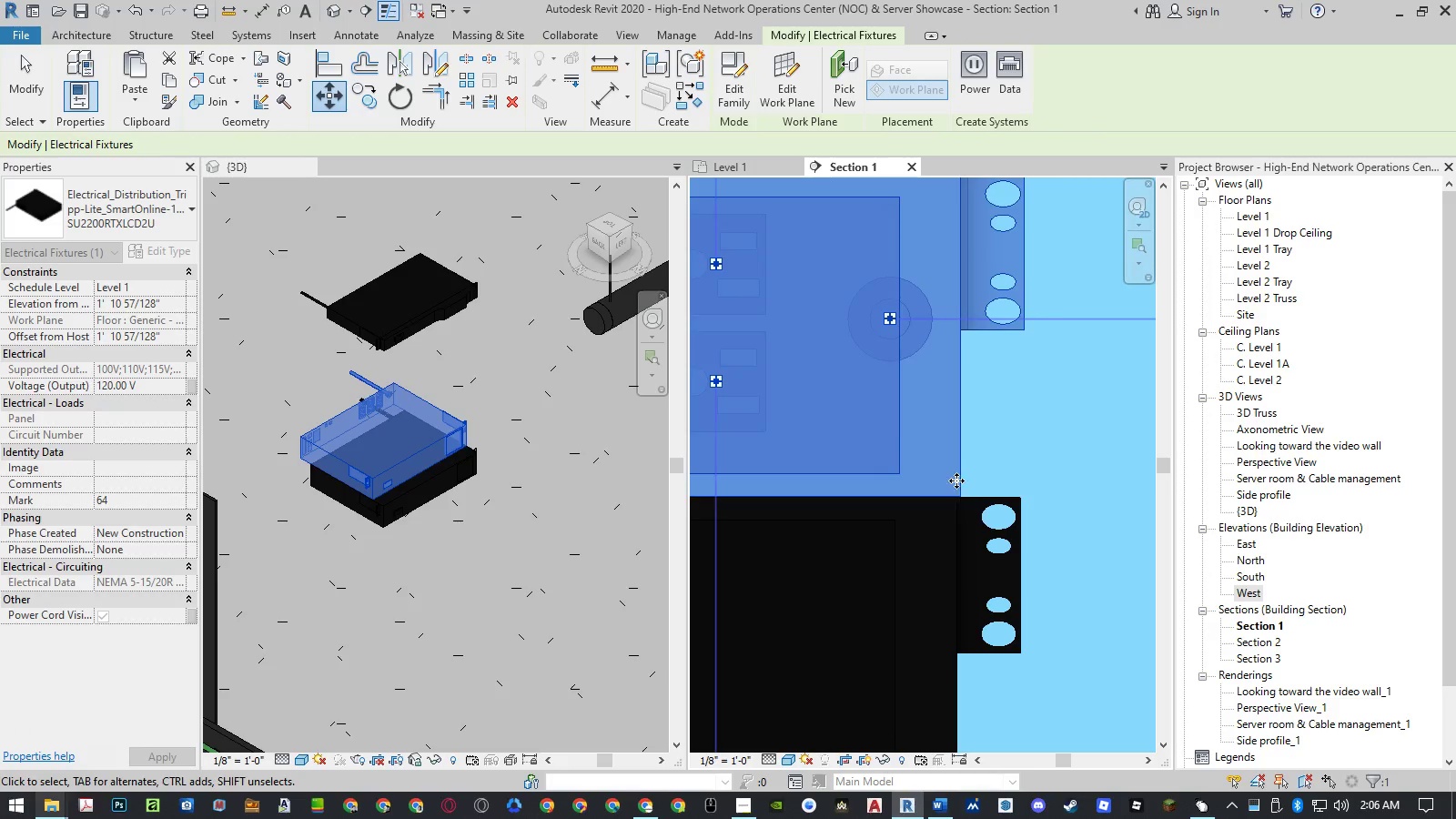 
type(mv)
 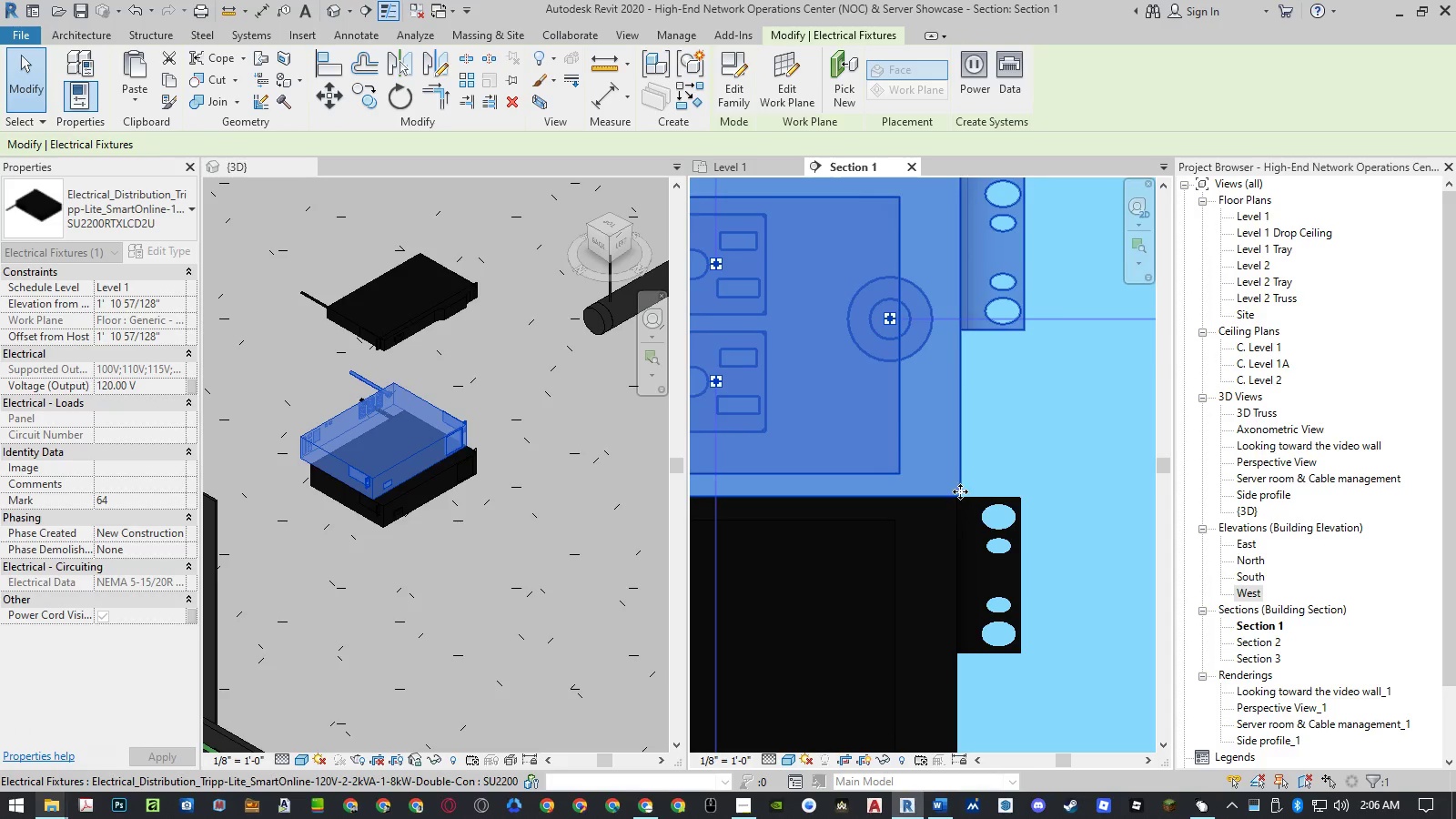 
scroll: coordinate [961, 491], scroll_direction: up, amount: 6.0
 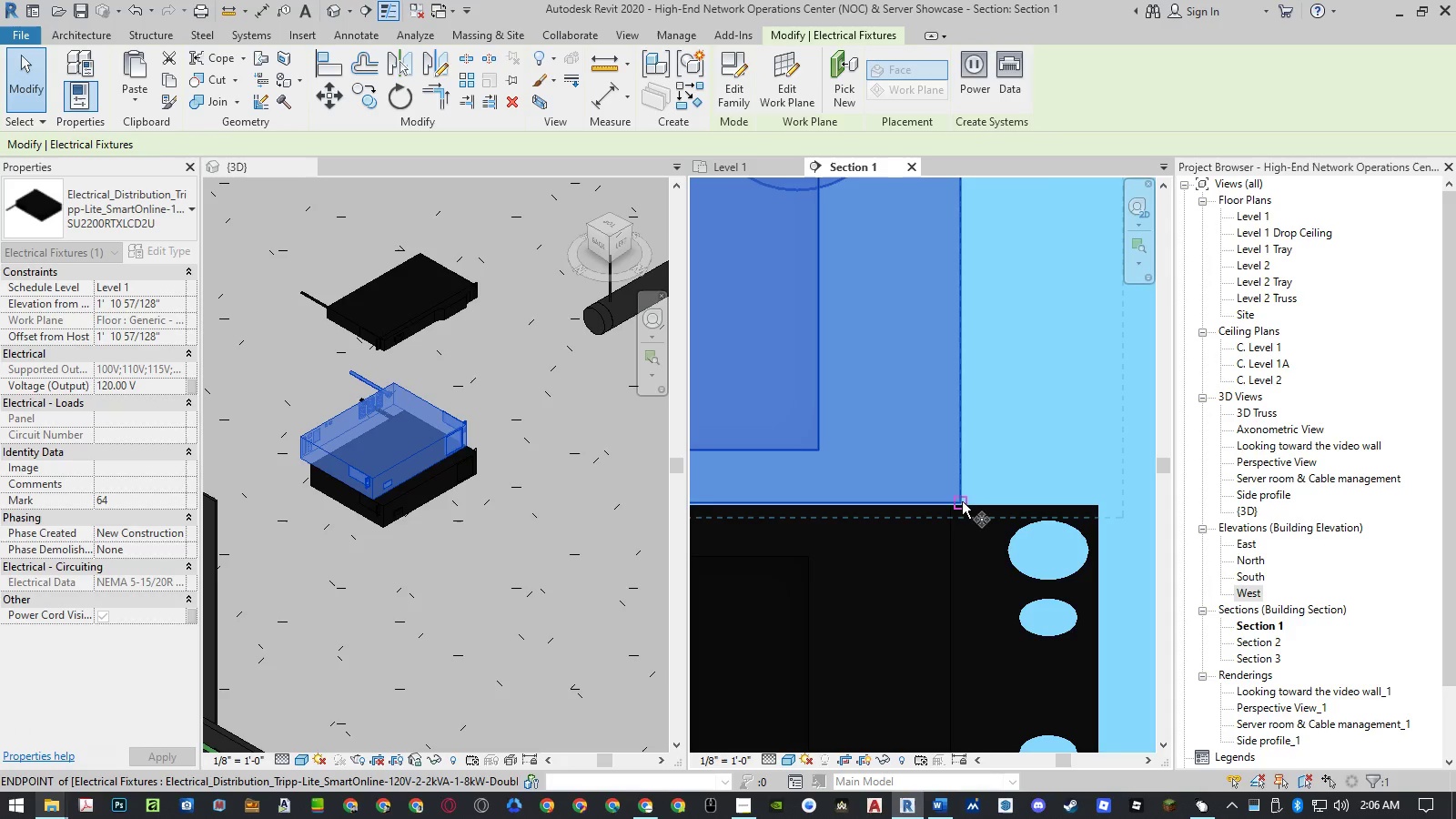 
left_click([962, 502])
 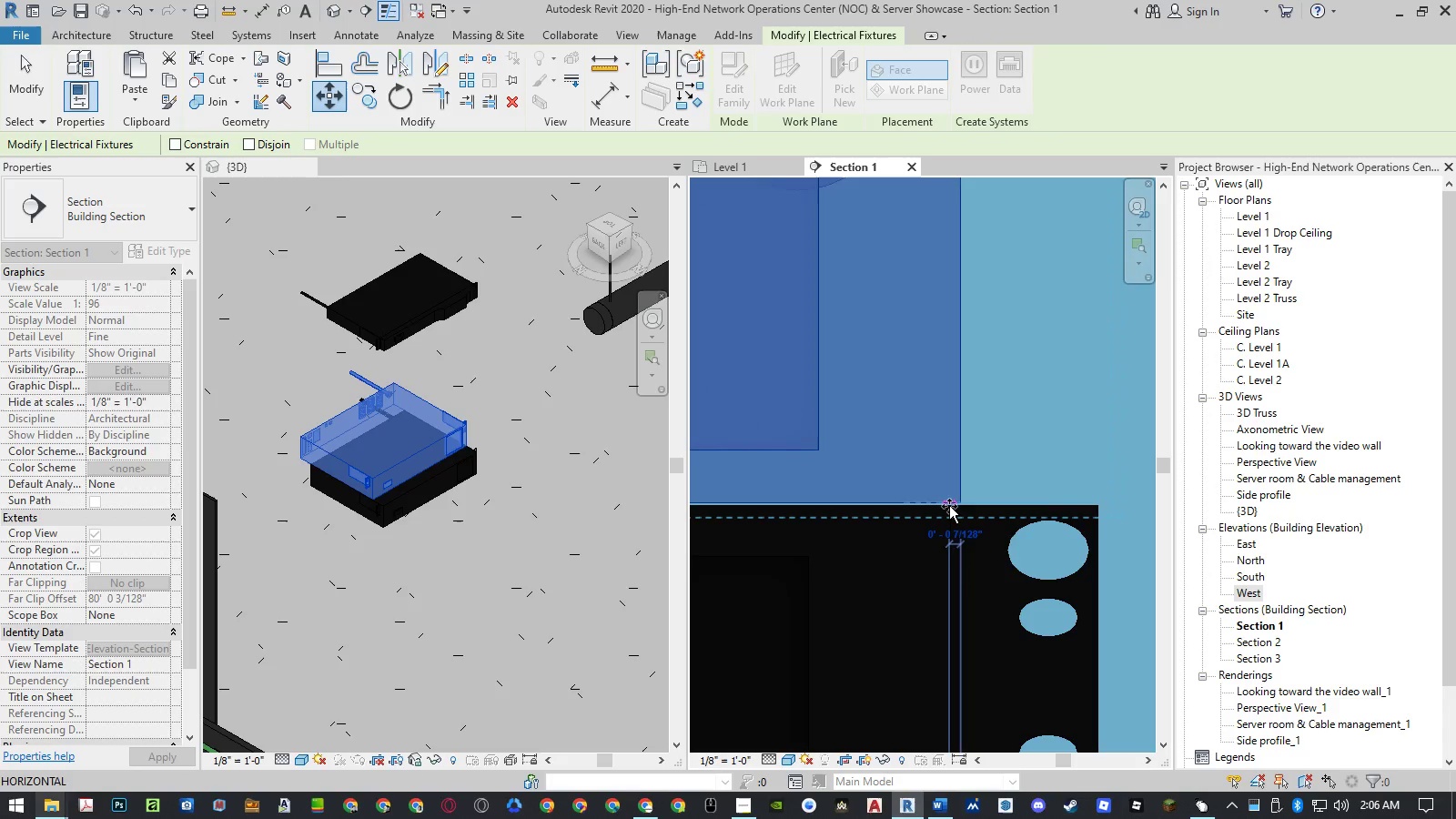 
scroll: coordinate [952, 507], scroll_direction: up, amount: 6.0
 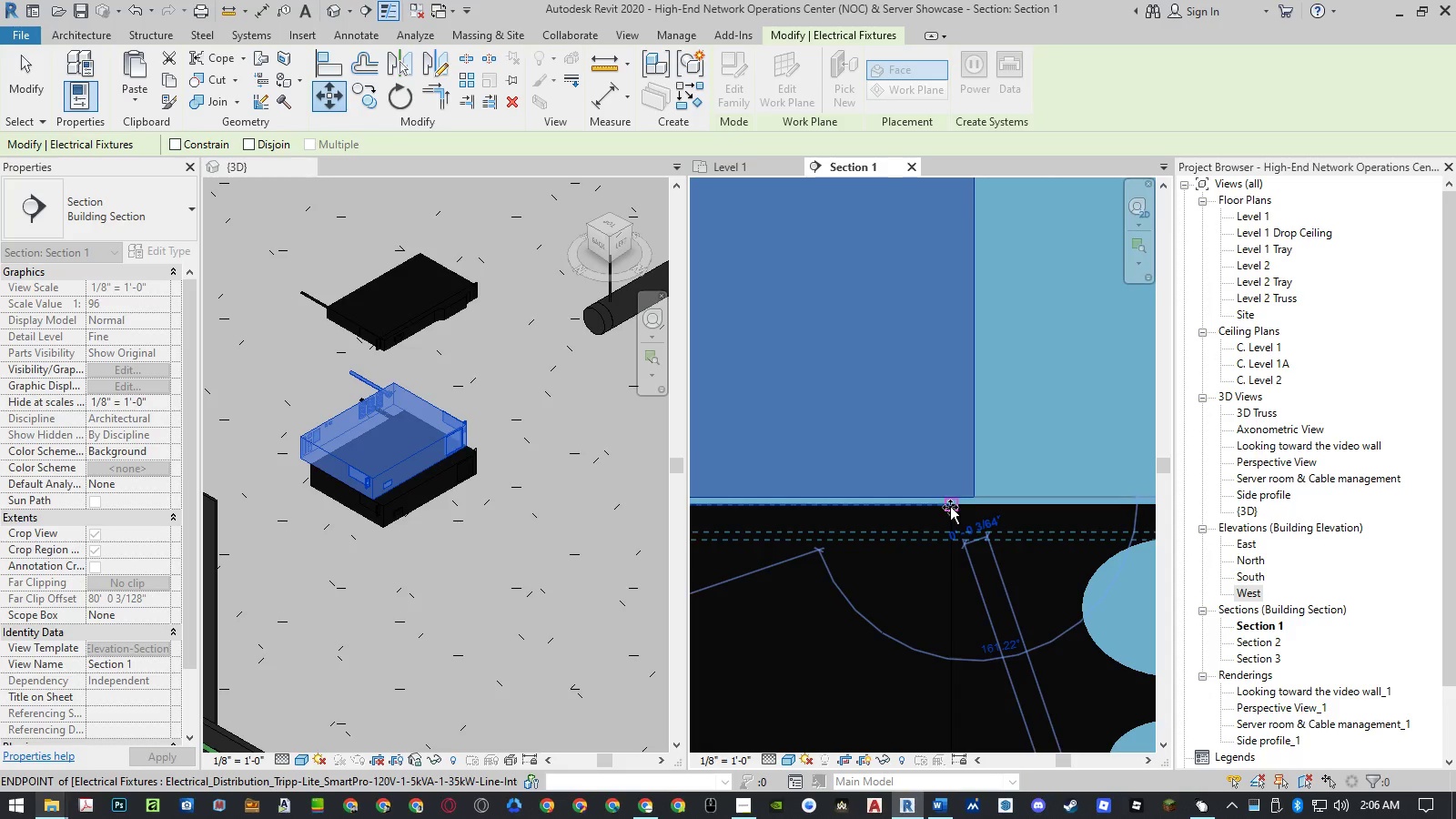 
left_click([950, 507])
 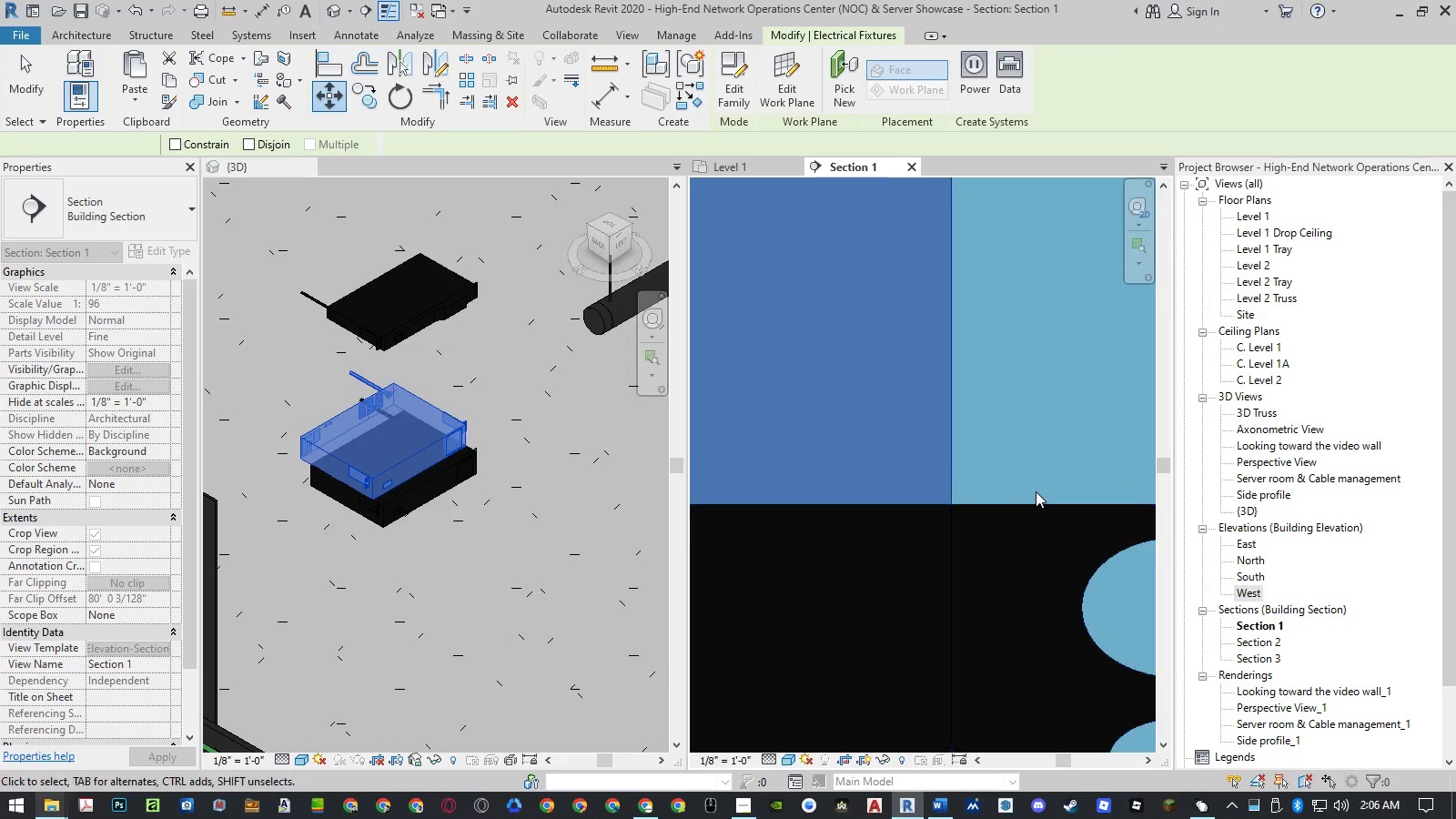 
scroll: coordinate [1042, 485], scroll_direction: down, amount: 25.0
 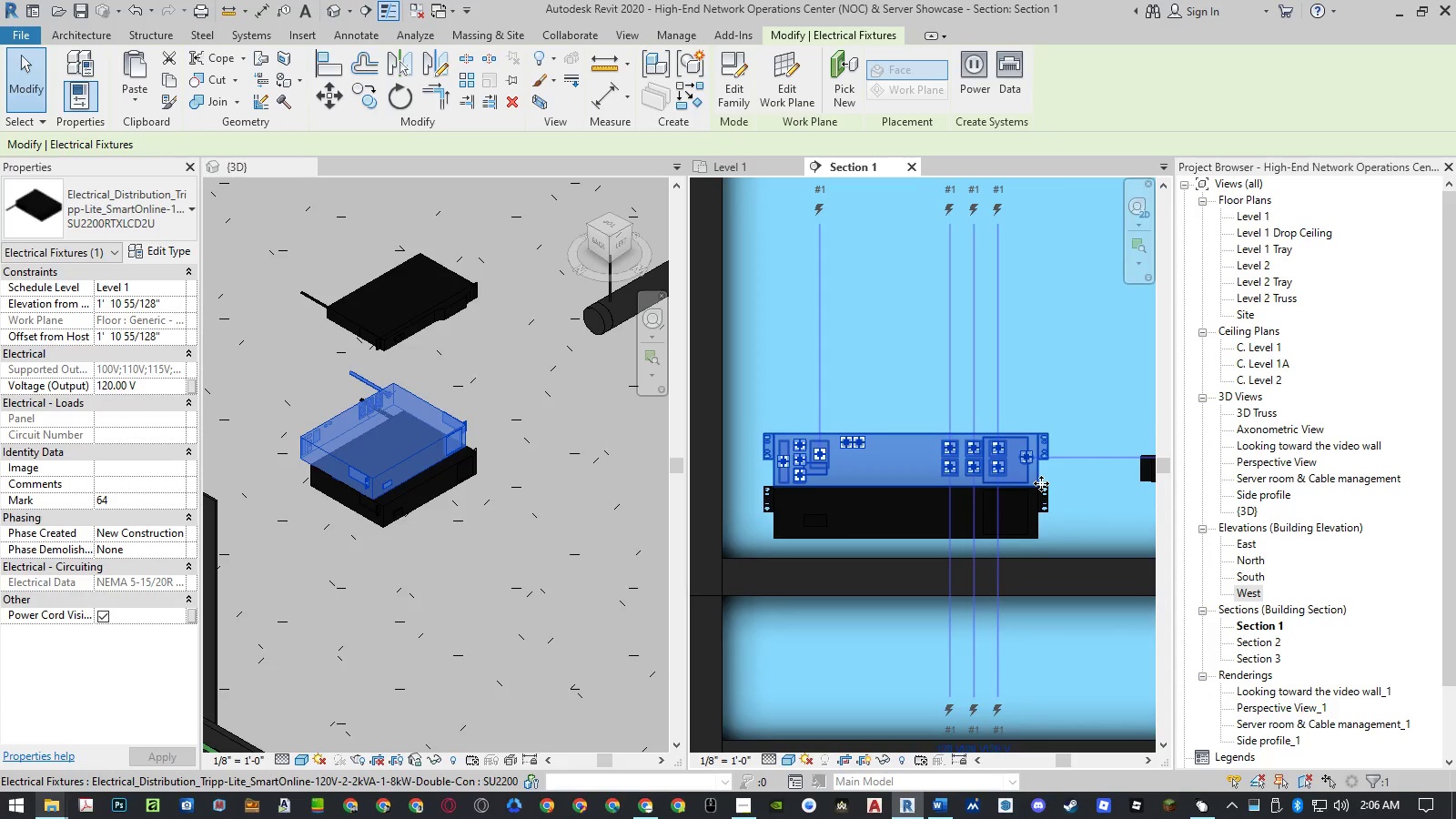 
key(Escape)
 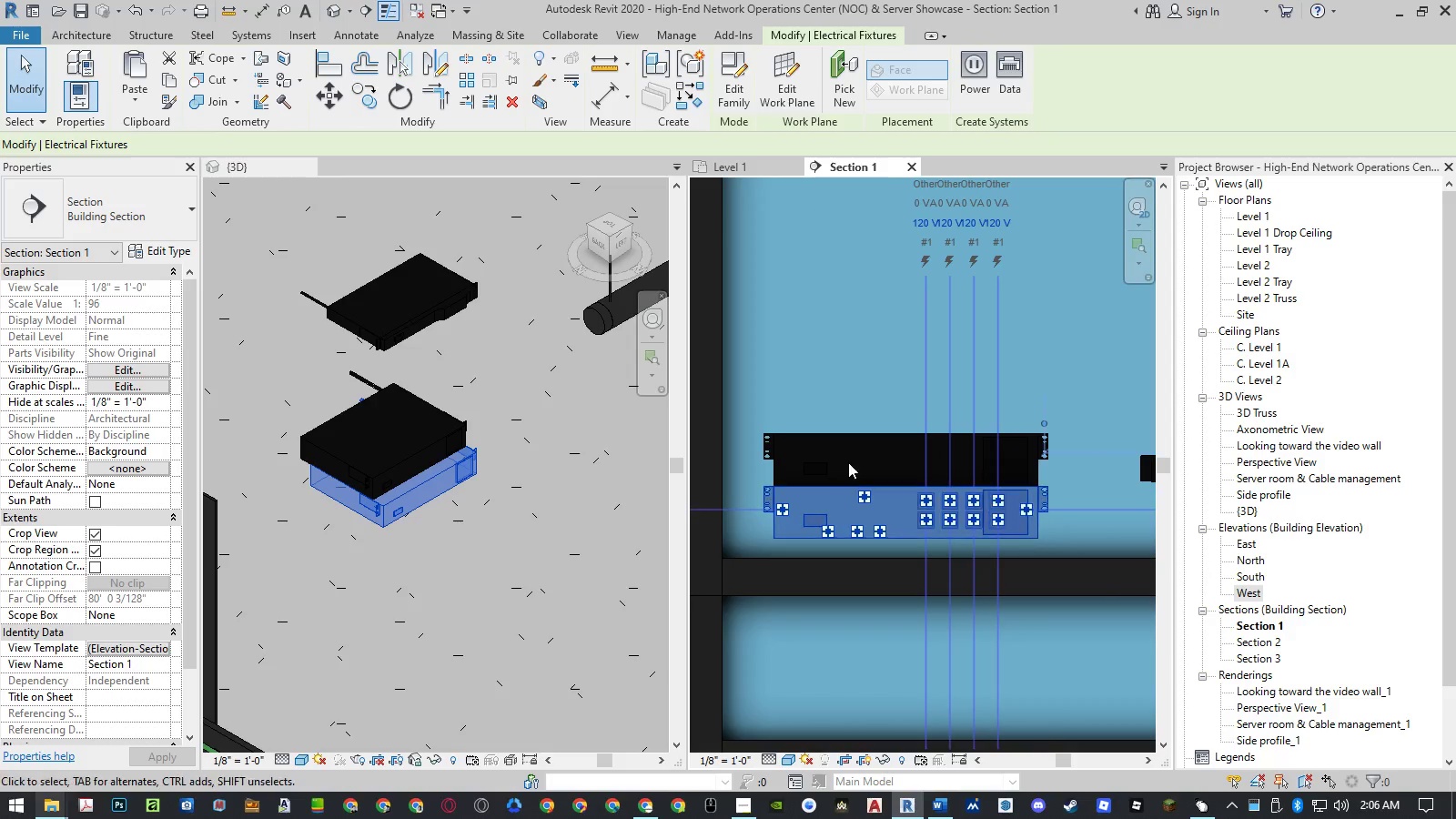 
left_click([854, 435])
 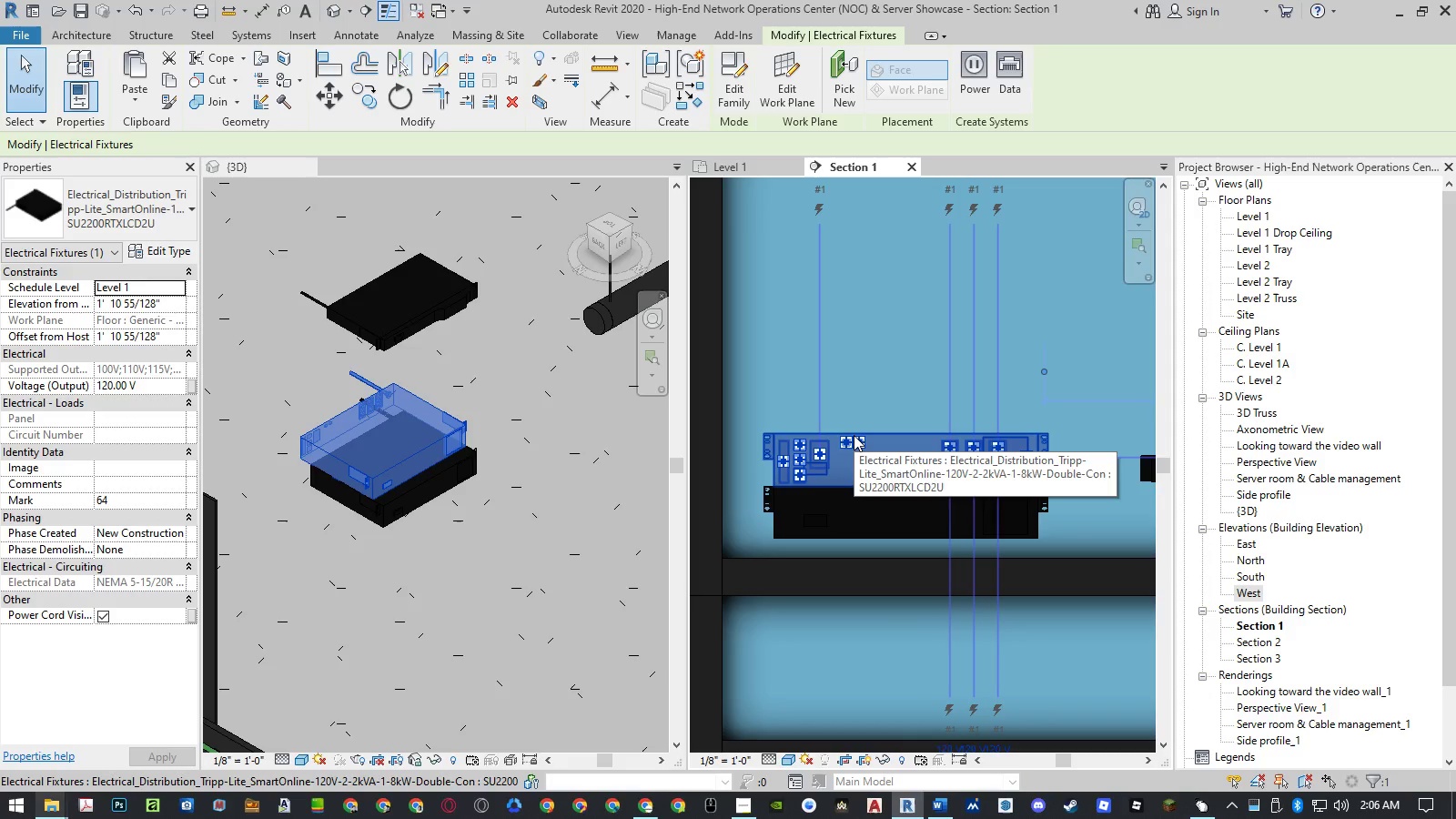 
key(Escape)
 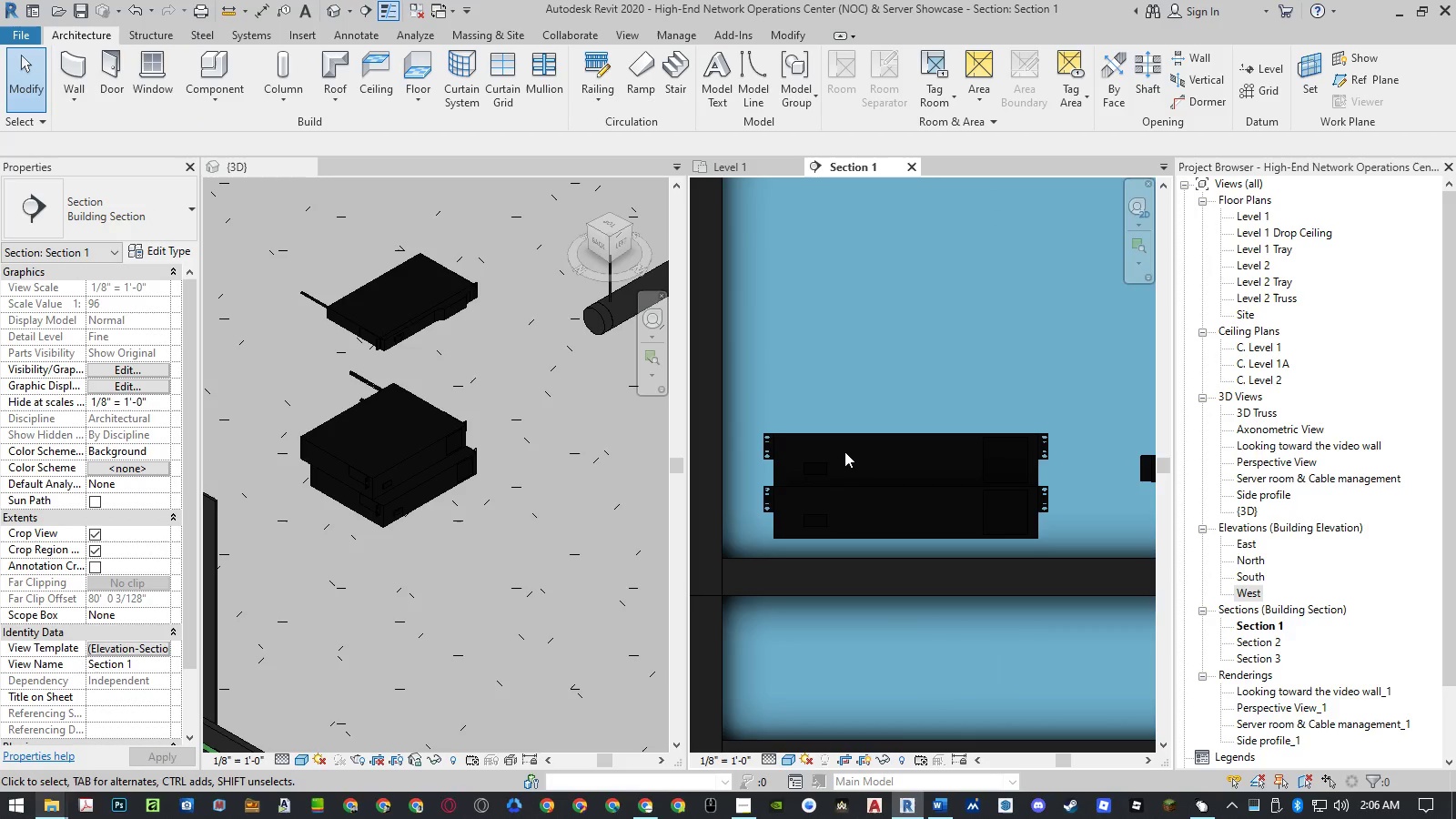 
left_click([862, 439])
 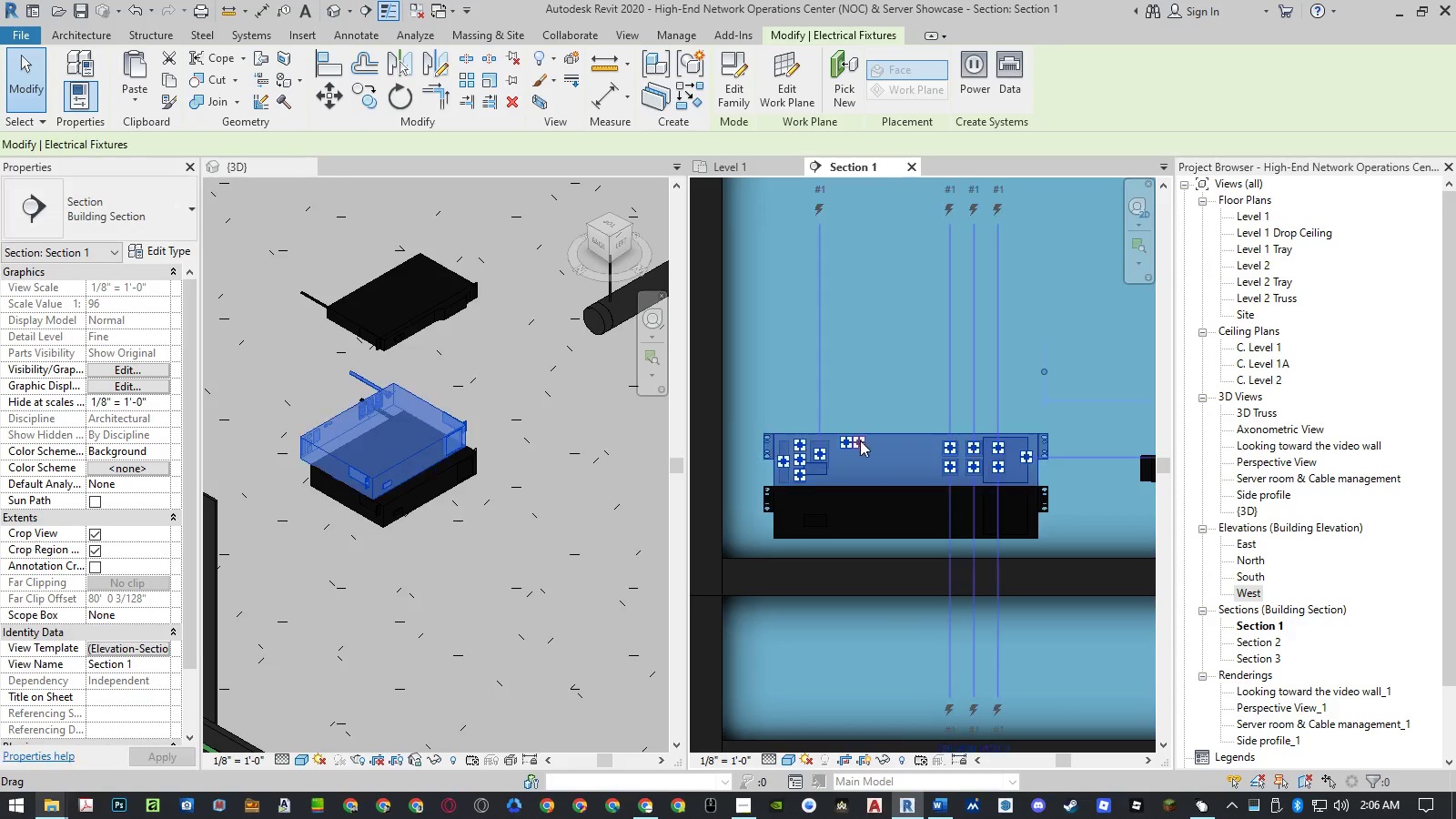 
scroll: coordinate [834, 459], scroll_direction: down, amount: 4.0
 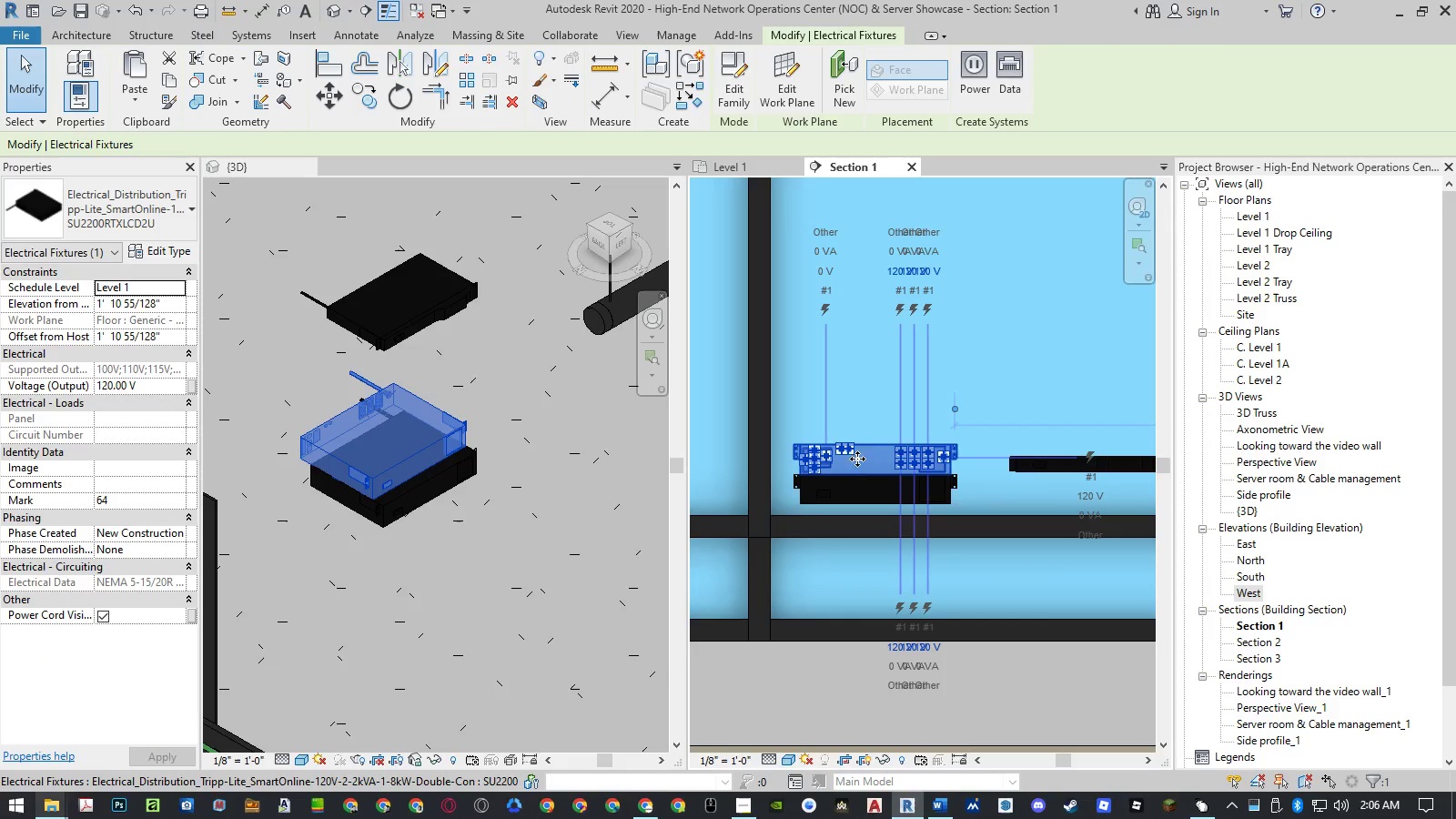 
key(Escape)
 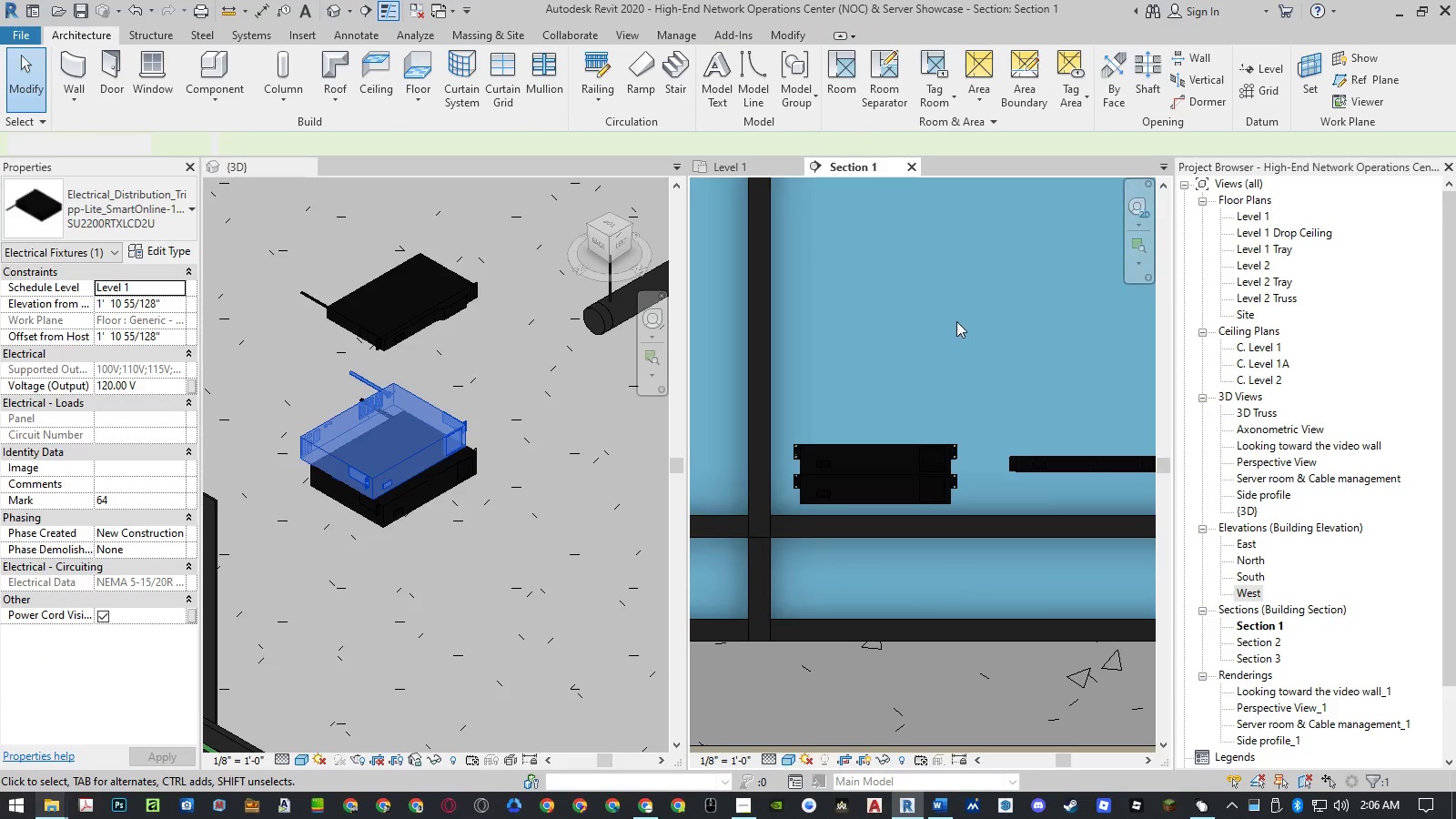 
mouse_move([789, 163])
 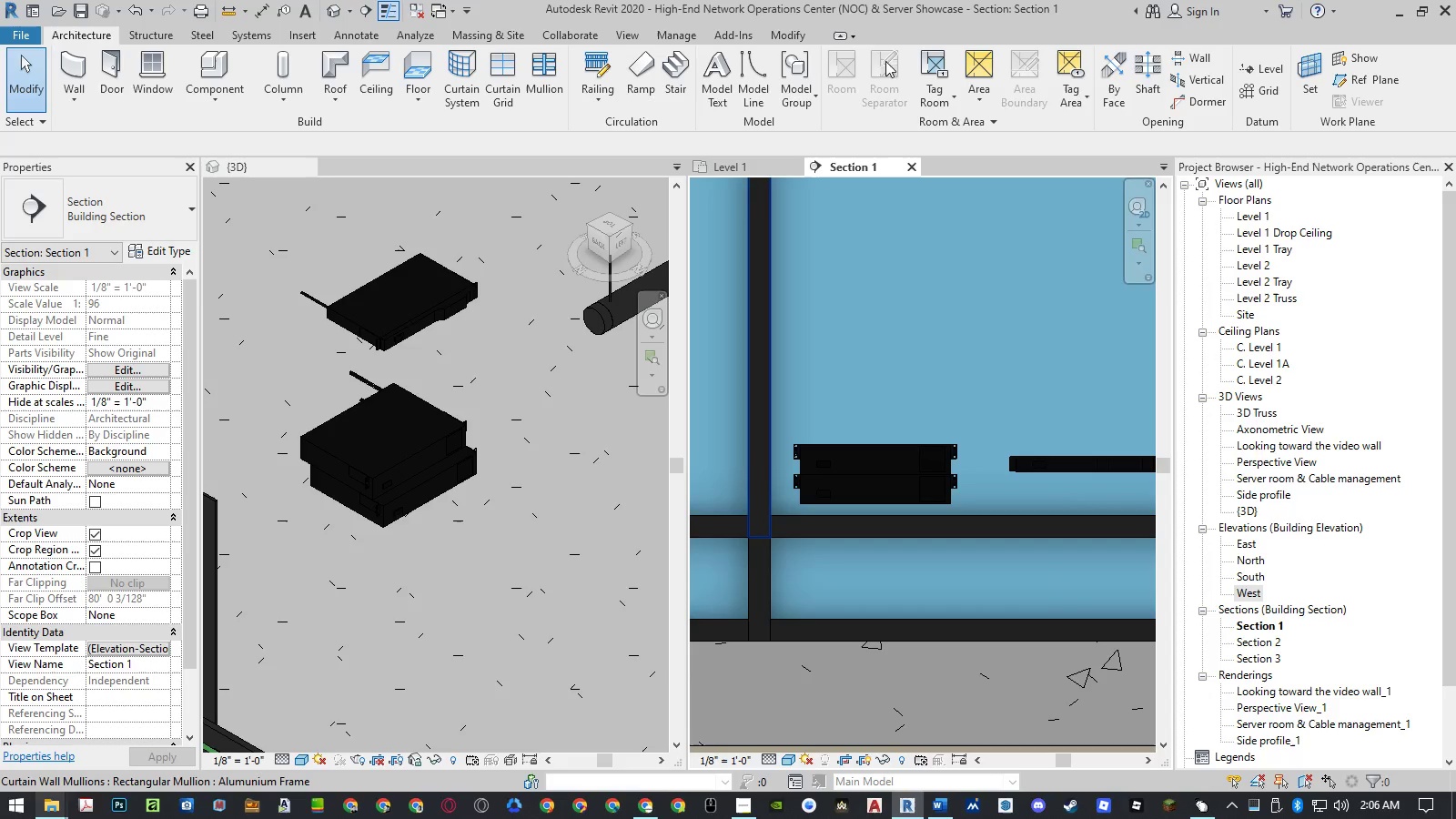 
left_click([635, 40])
 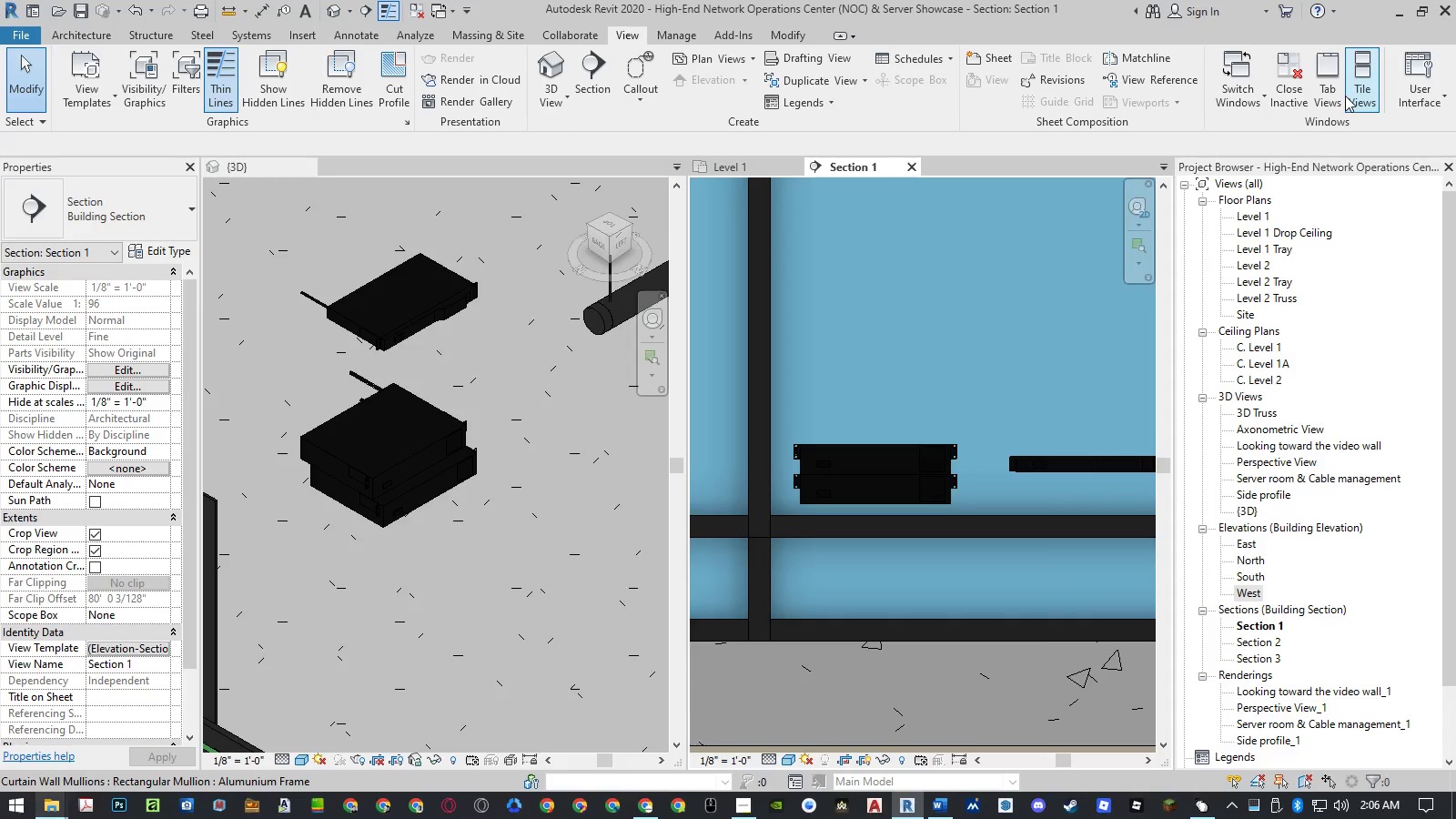 
left_click([1350, 95])
 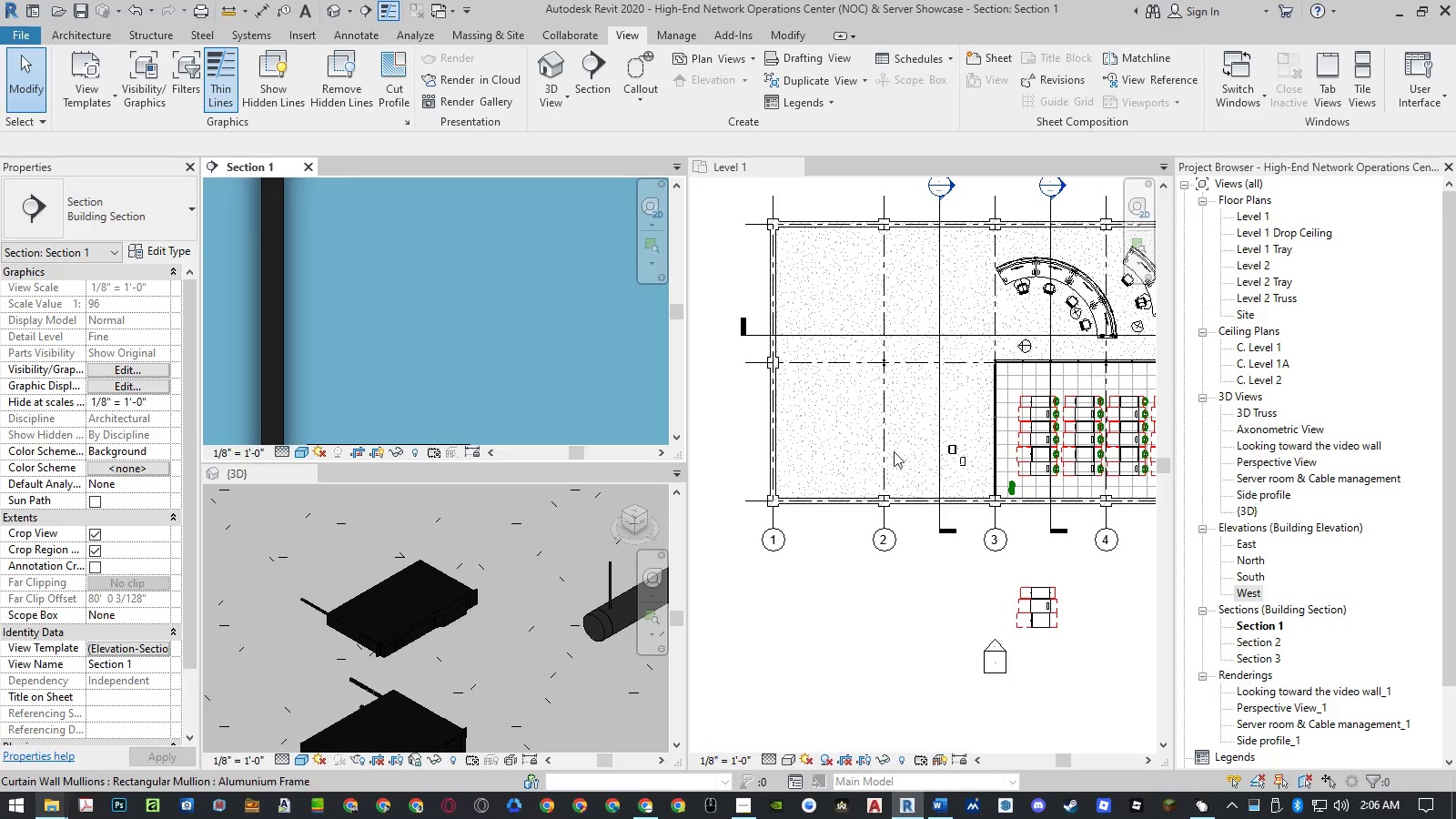 
left_click([581, 357])
 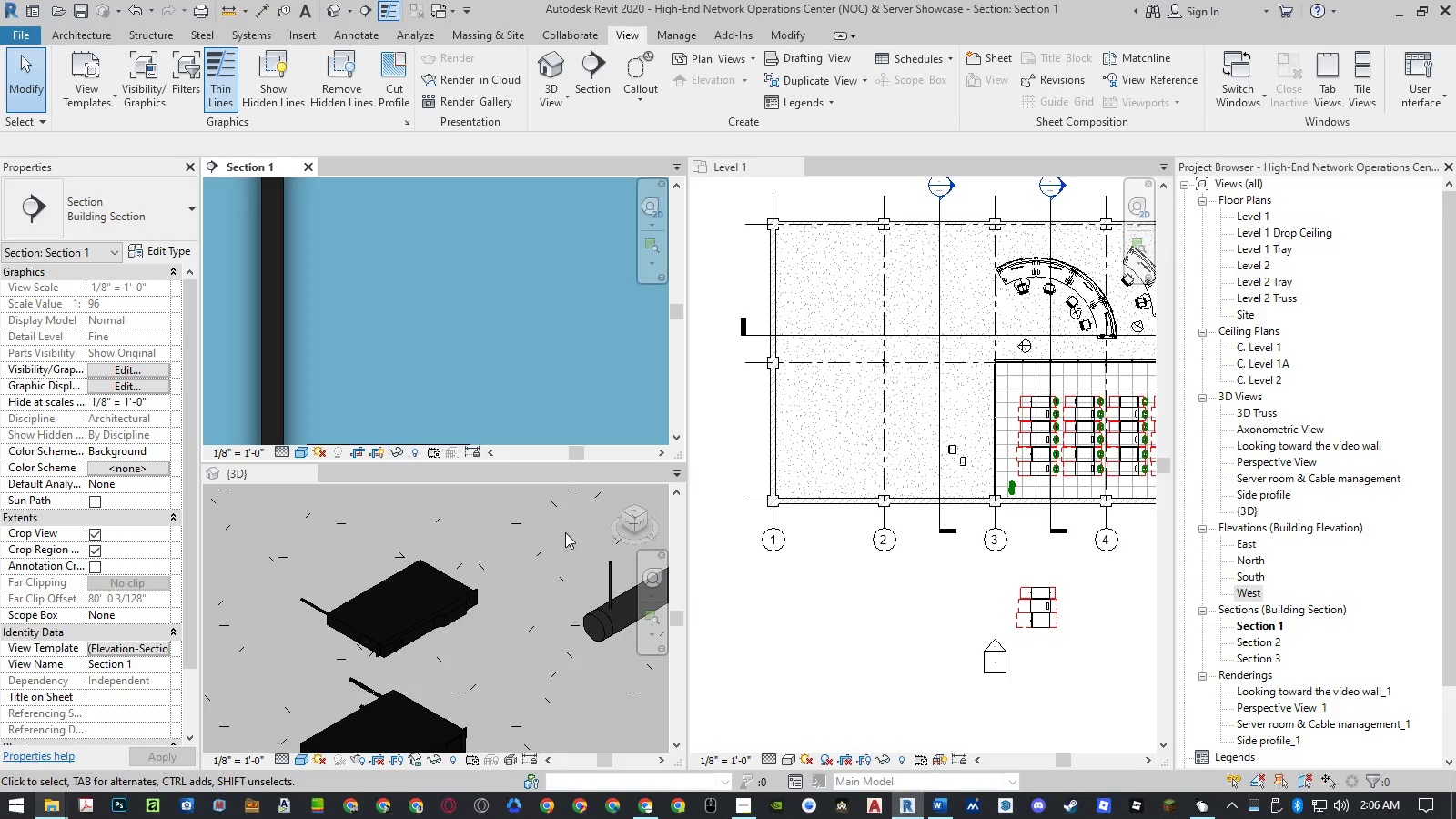 
left_click([565, 532])
 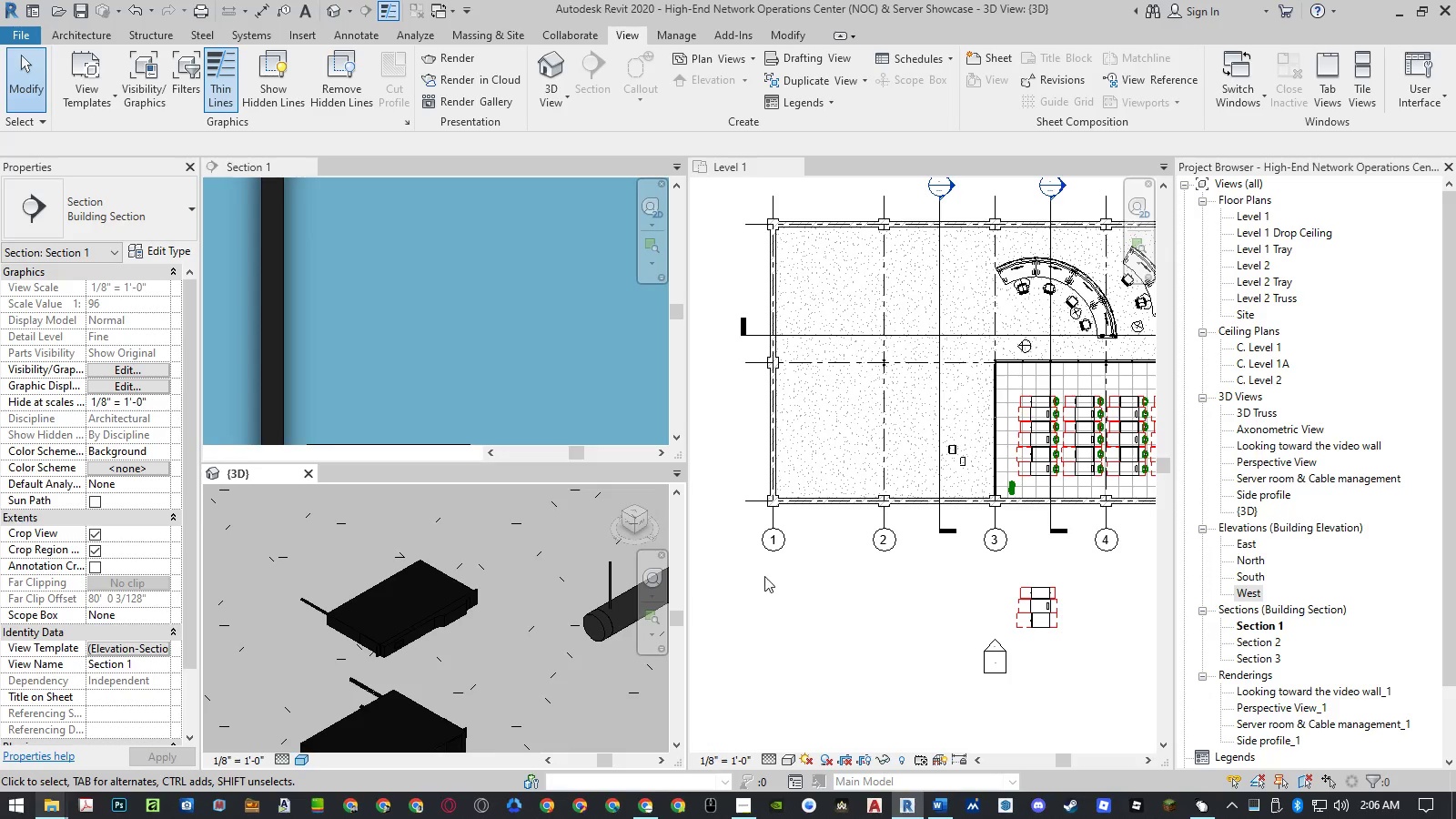 
double_click([767, 577])
 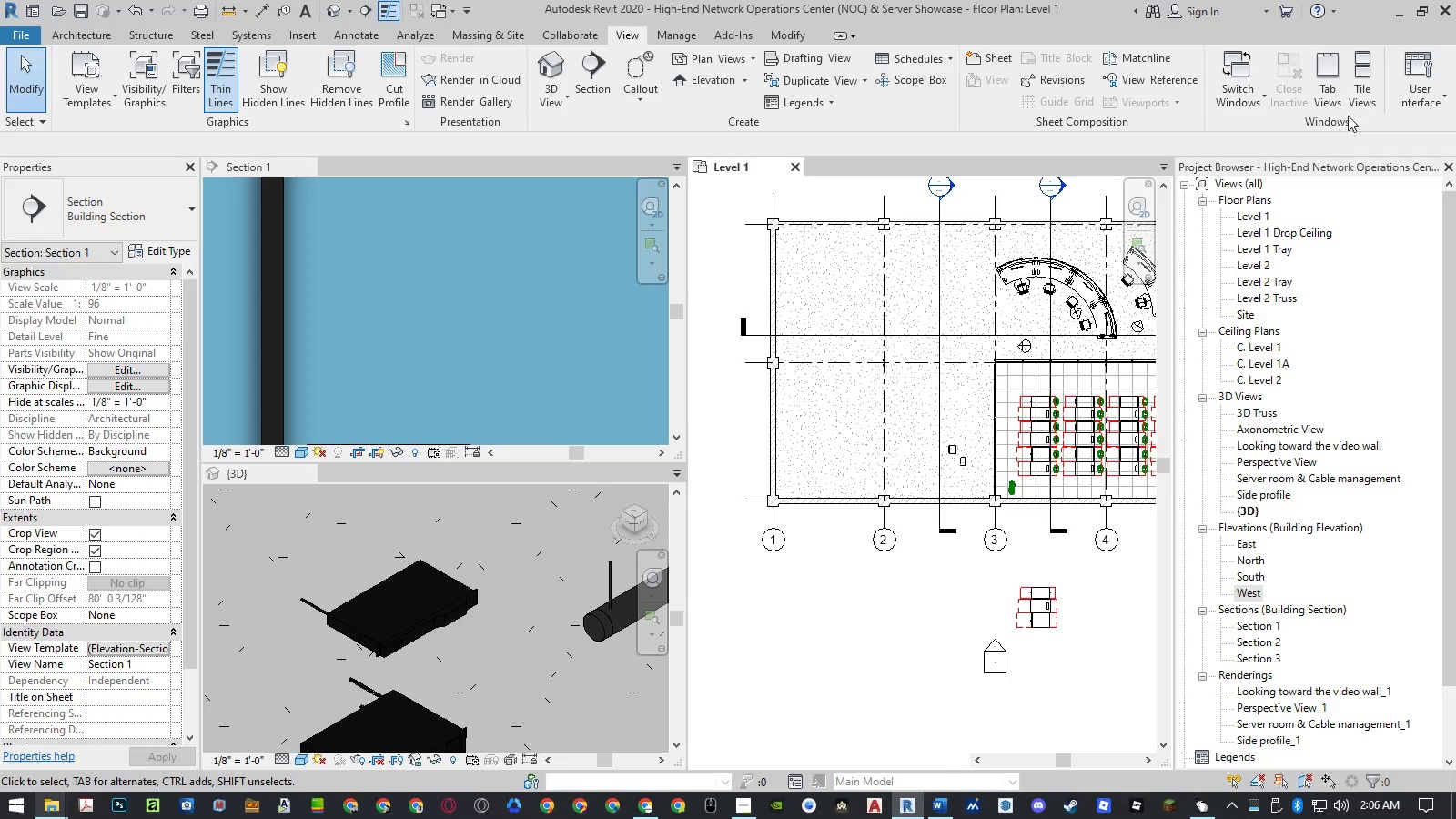 
left_click([1357, 100])
 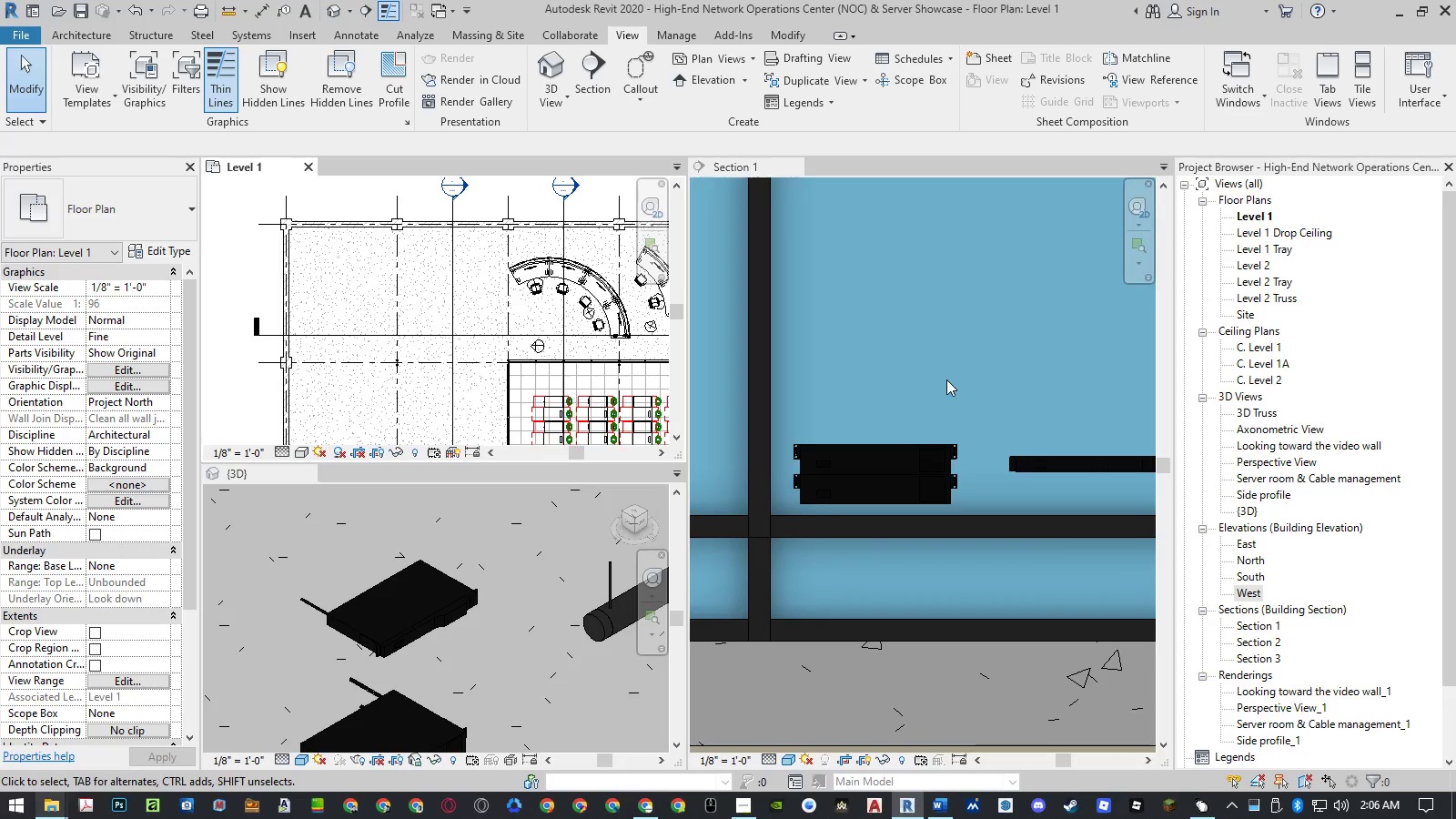 
scroll: coordinate [470, 550], scroll_direction: down, amount: 4.0
 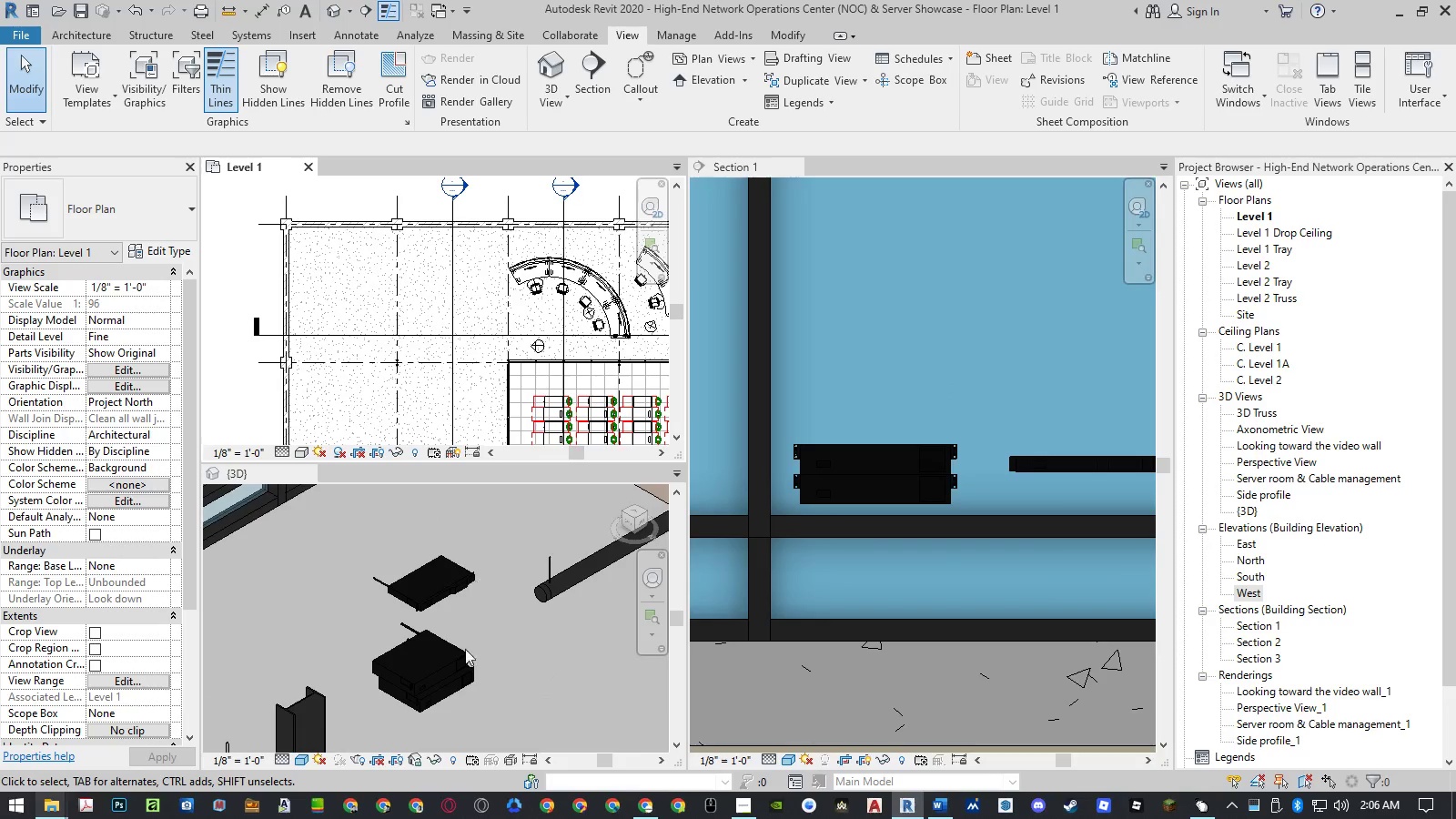 
scroll: coordinate [436, 687], scroll_direction: up, amount: 3.0
 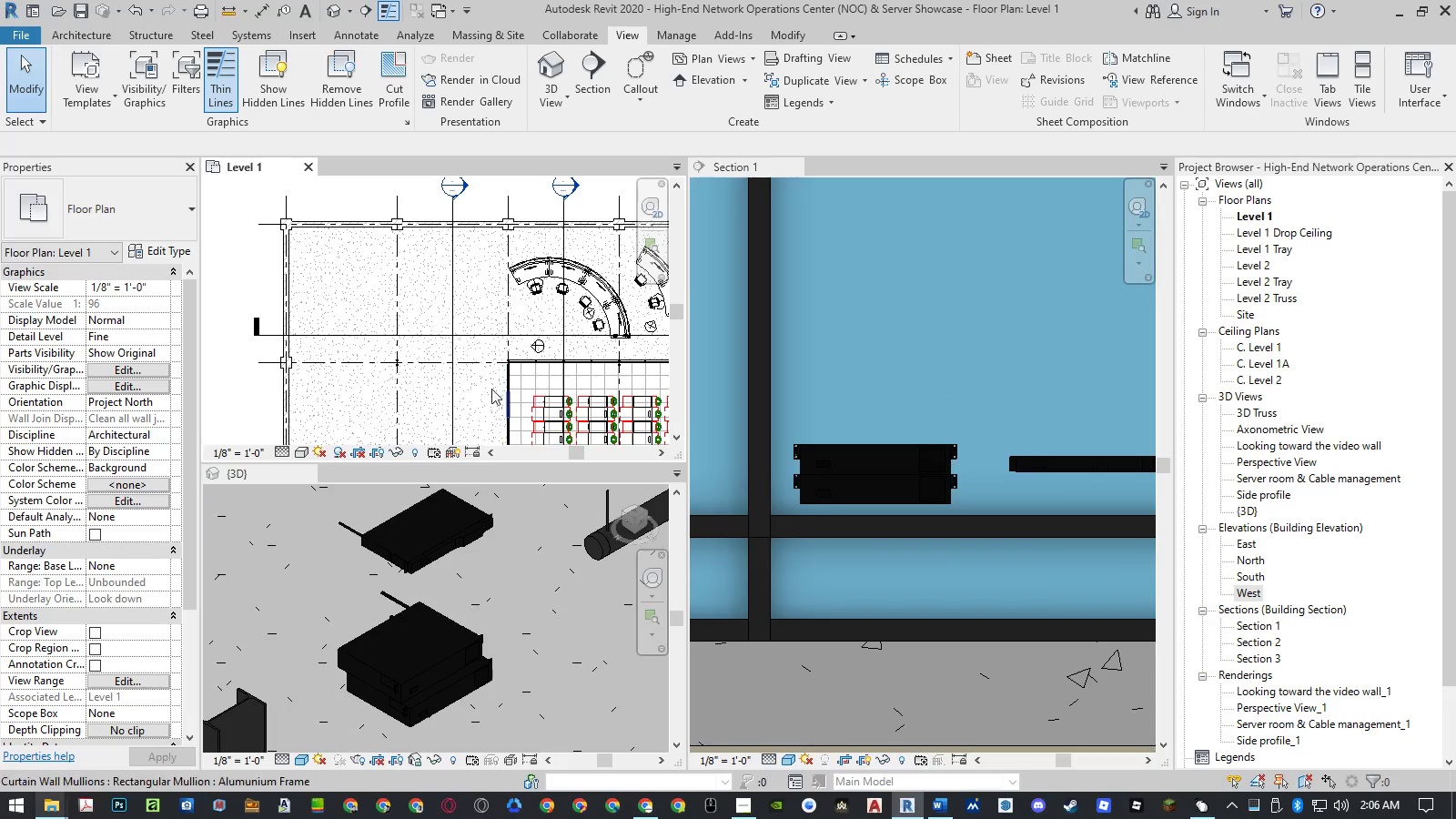 
scroll: coordinate [469, 258], scroll_direction: down, amount: 2.0
 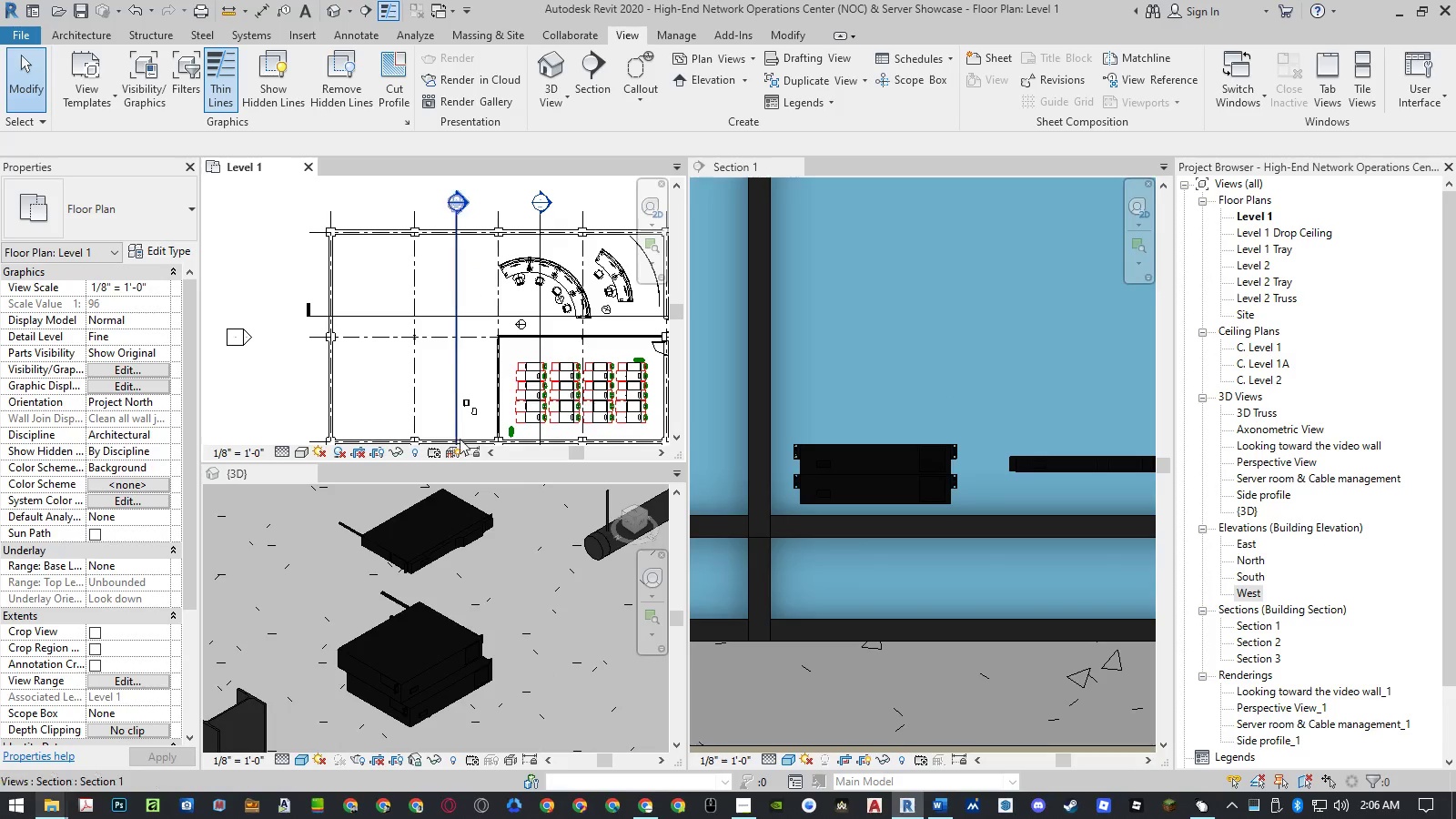 
scroll: coordinate [478, 336], scroll_direction: up, amount: 24.0
 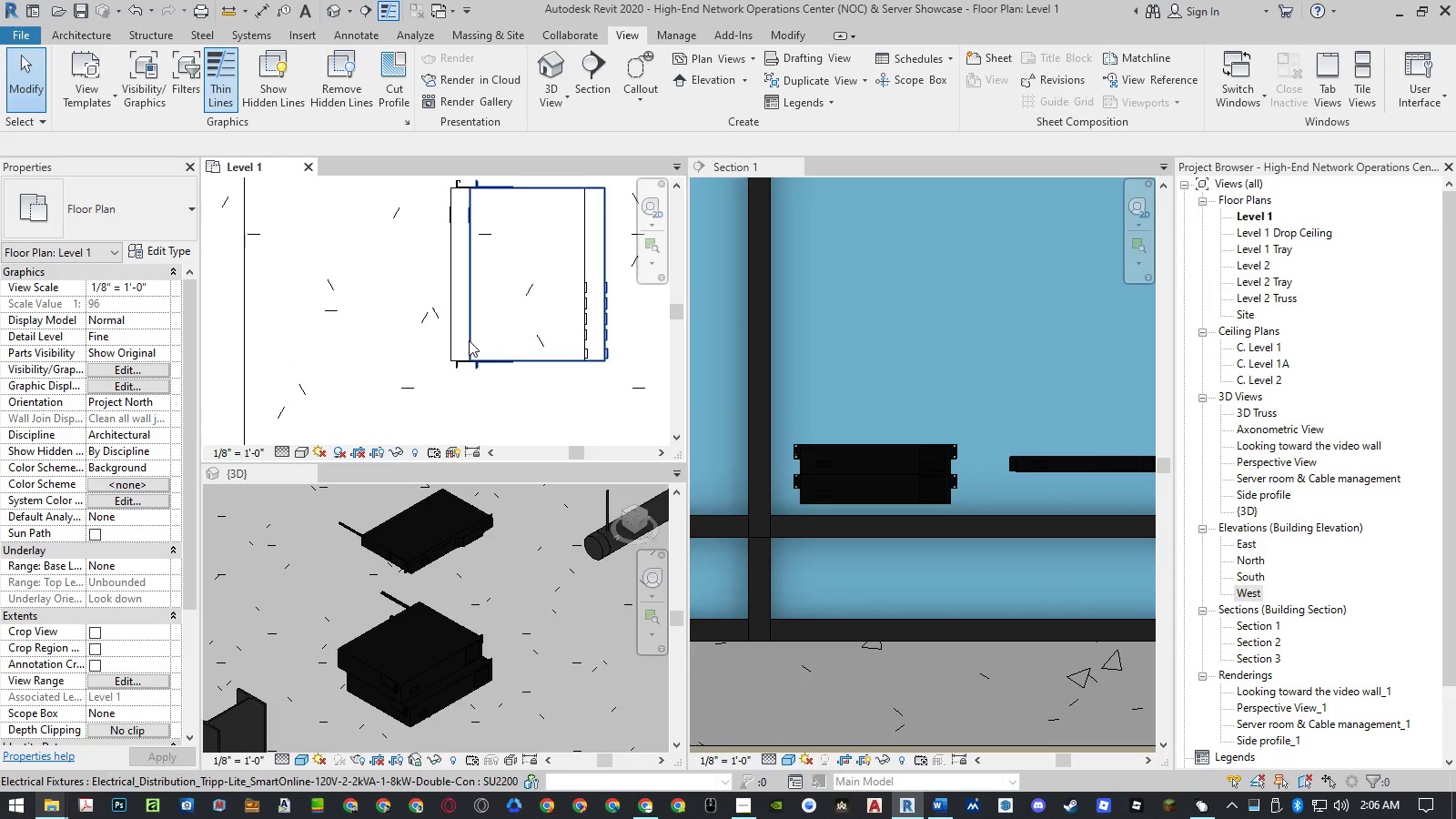 
left_click([469, 340])
 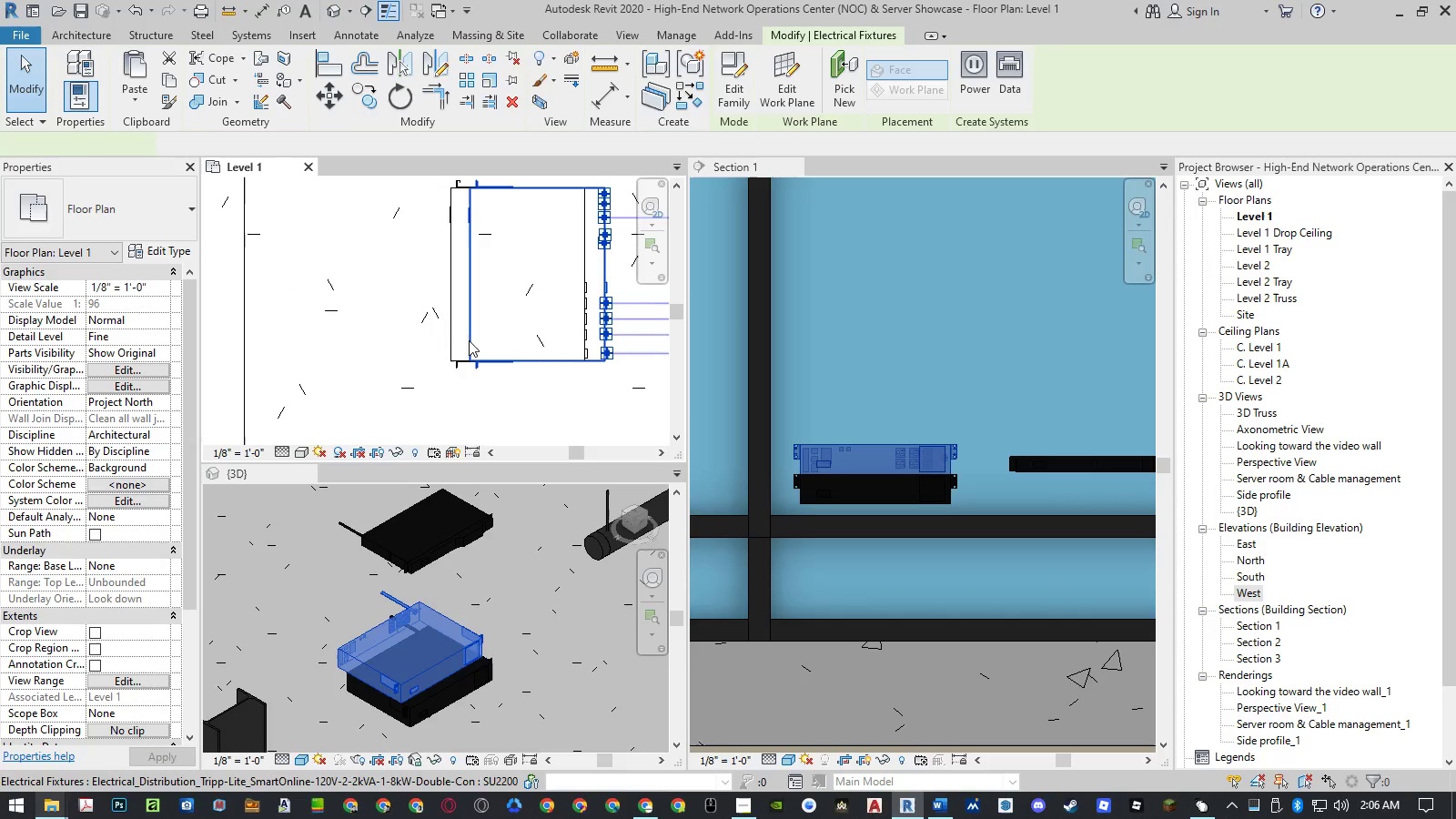 
type(mv)
 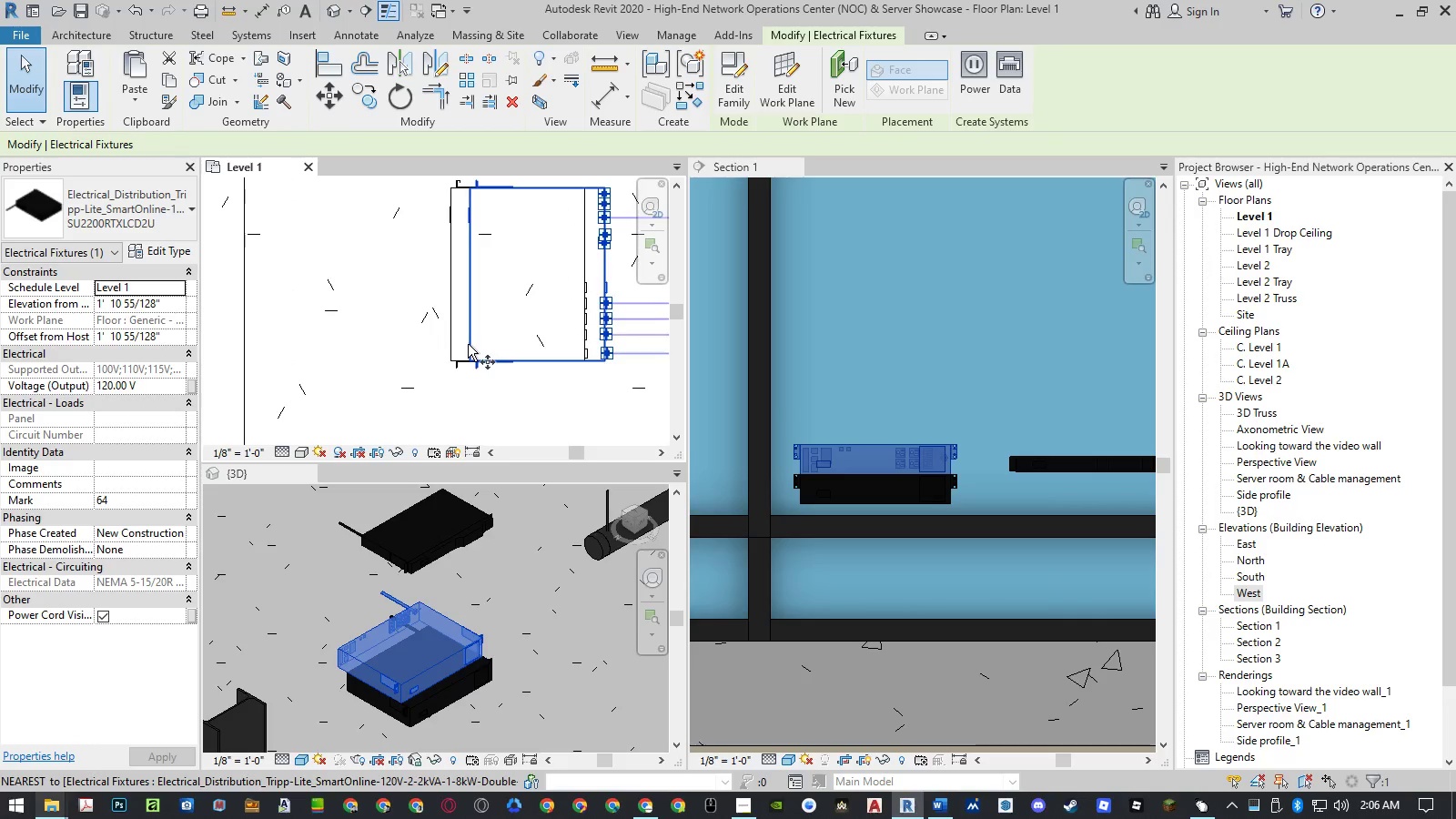 
scroll: coordinate [469, 355], scroll_direction: up, amount: 9.0
 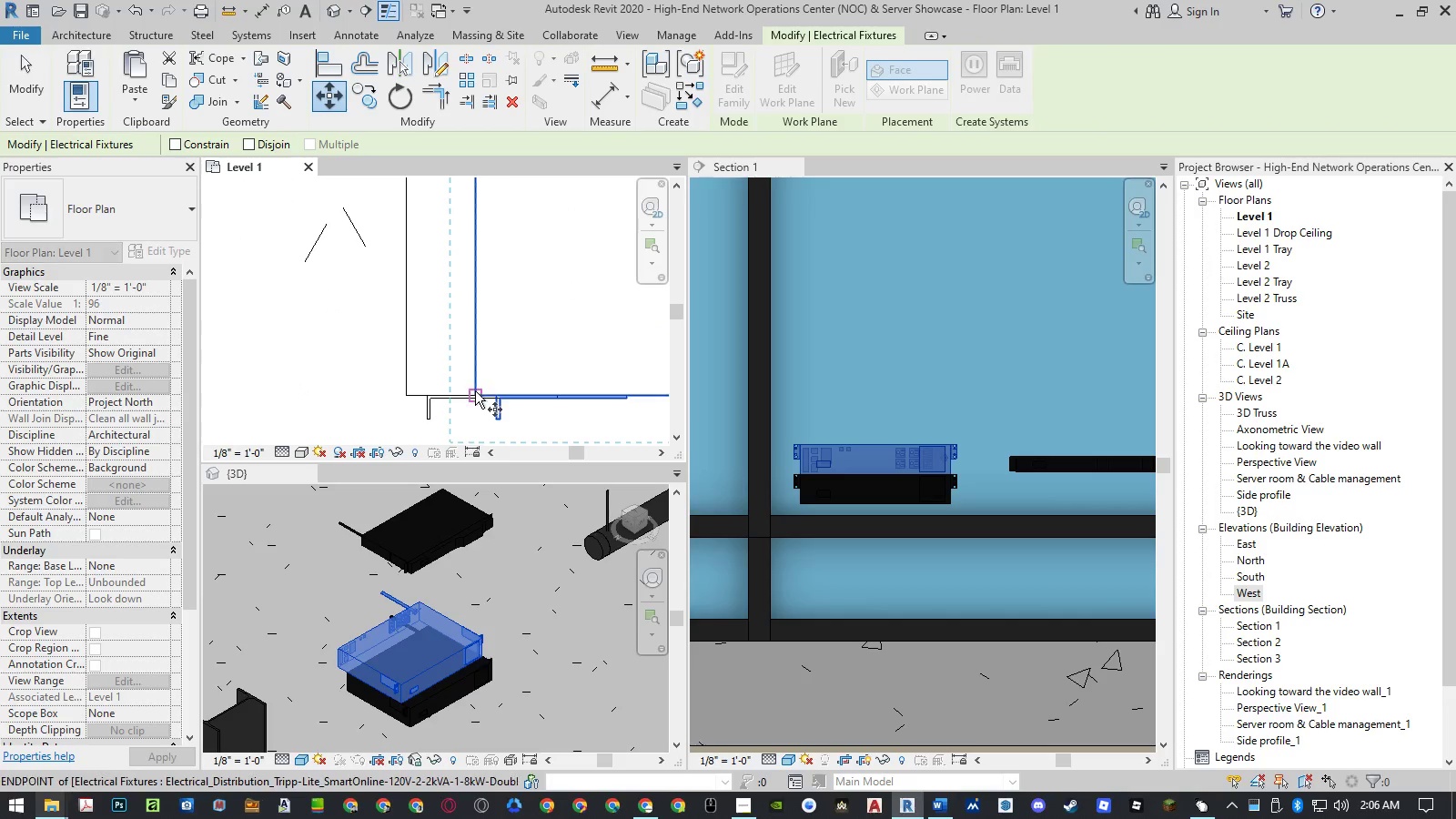 
left_click([475, 393])
 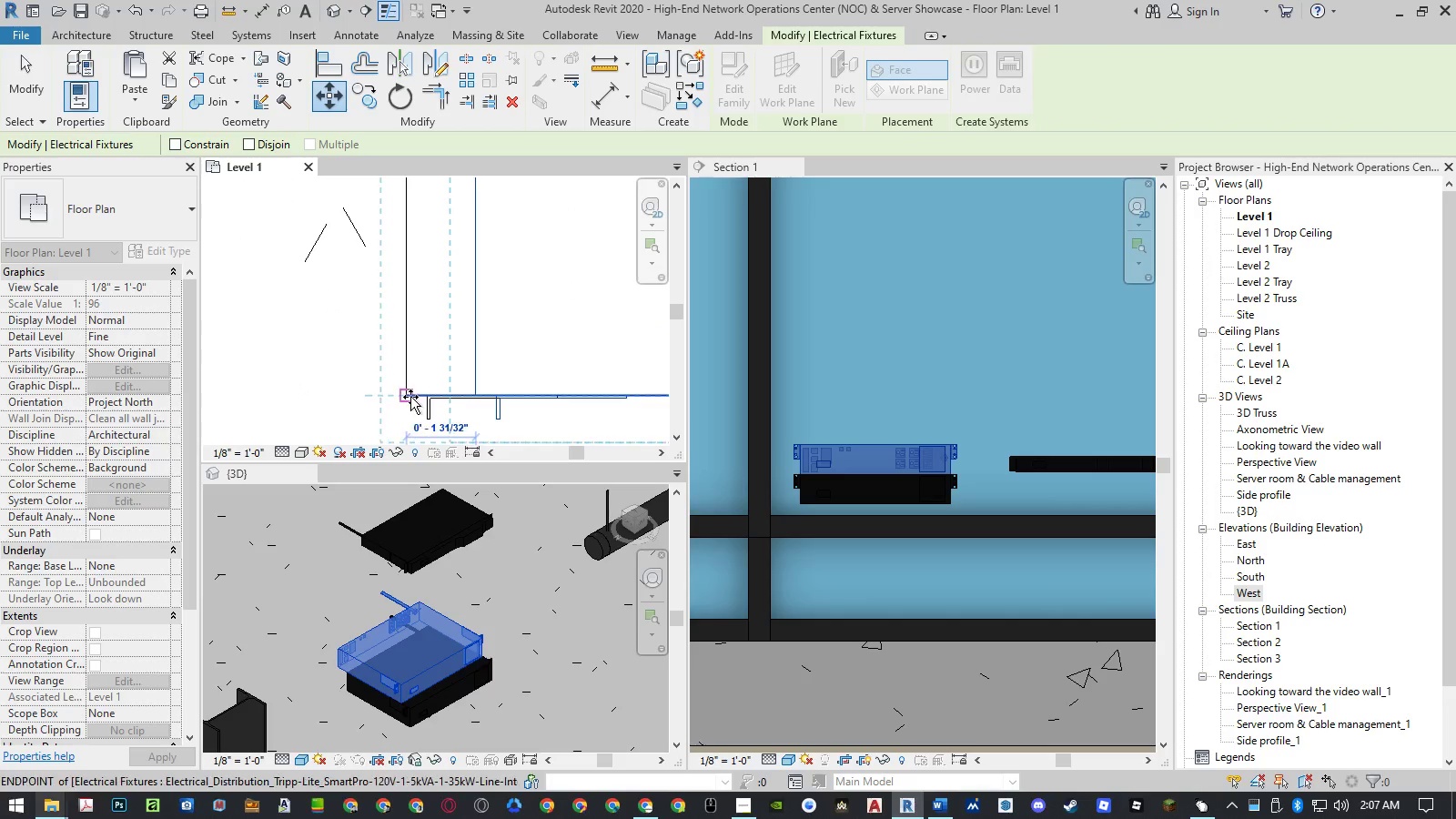 
left_click([410, 397])
 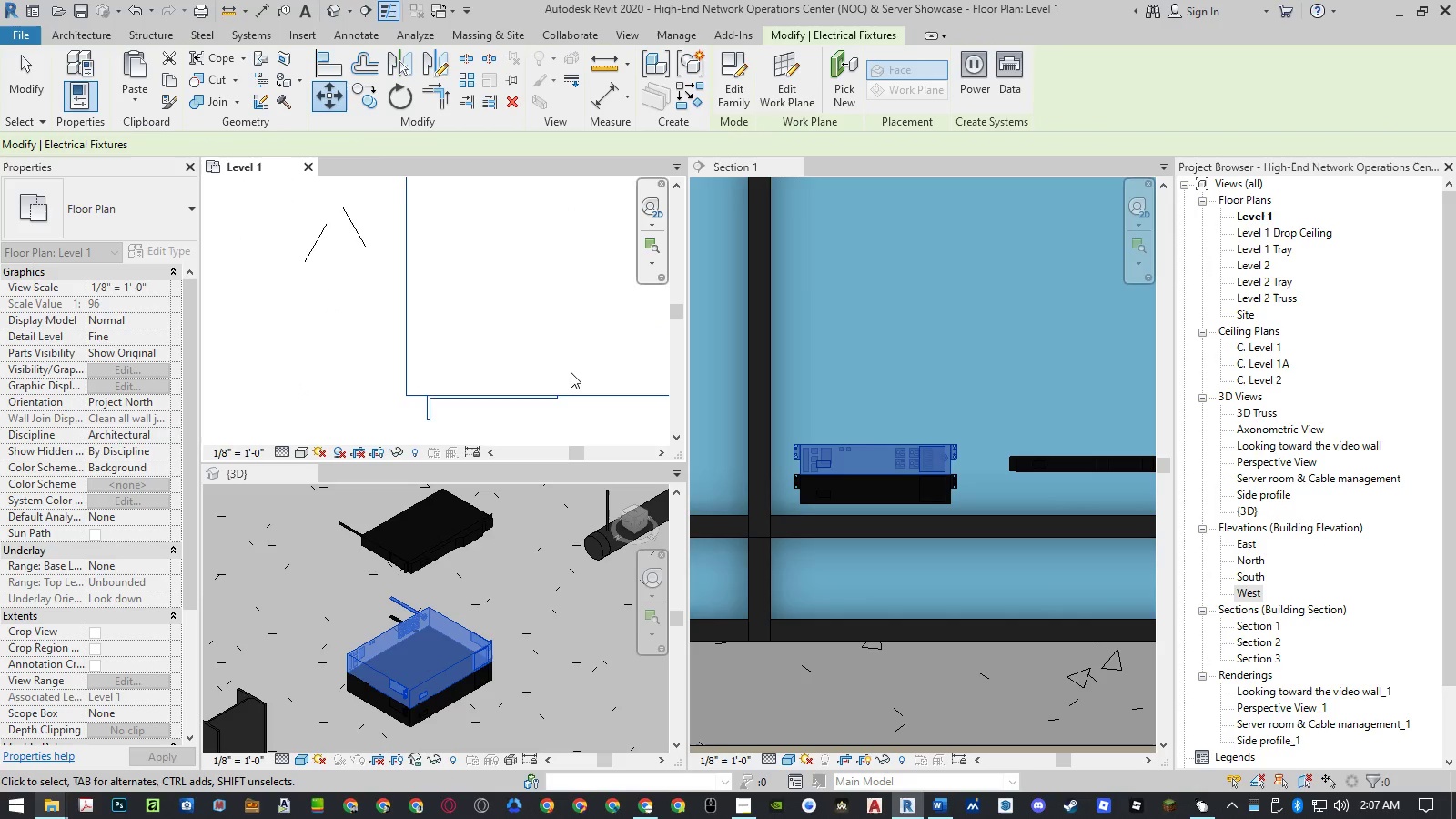 
key(Escape)
 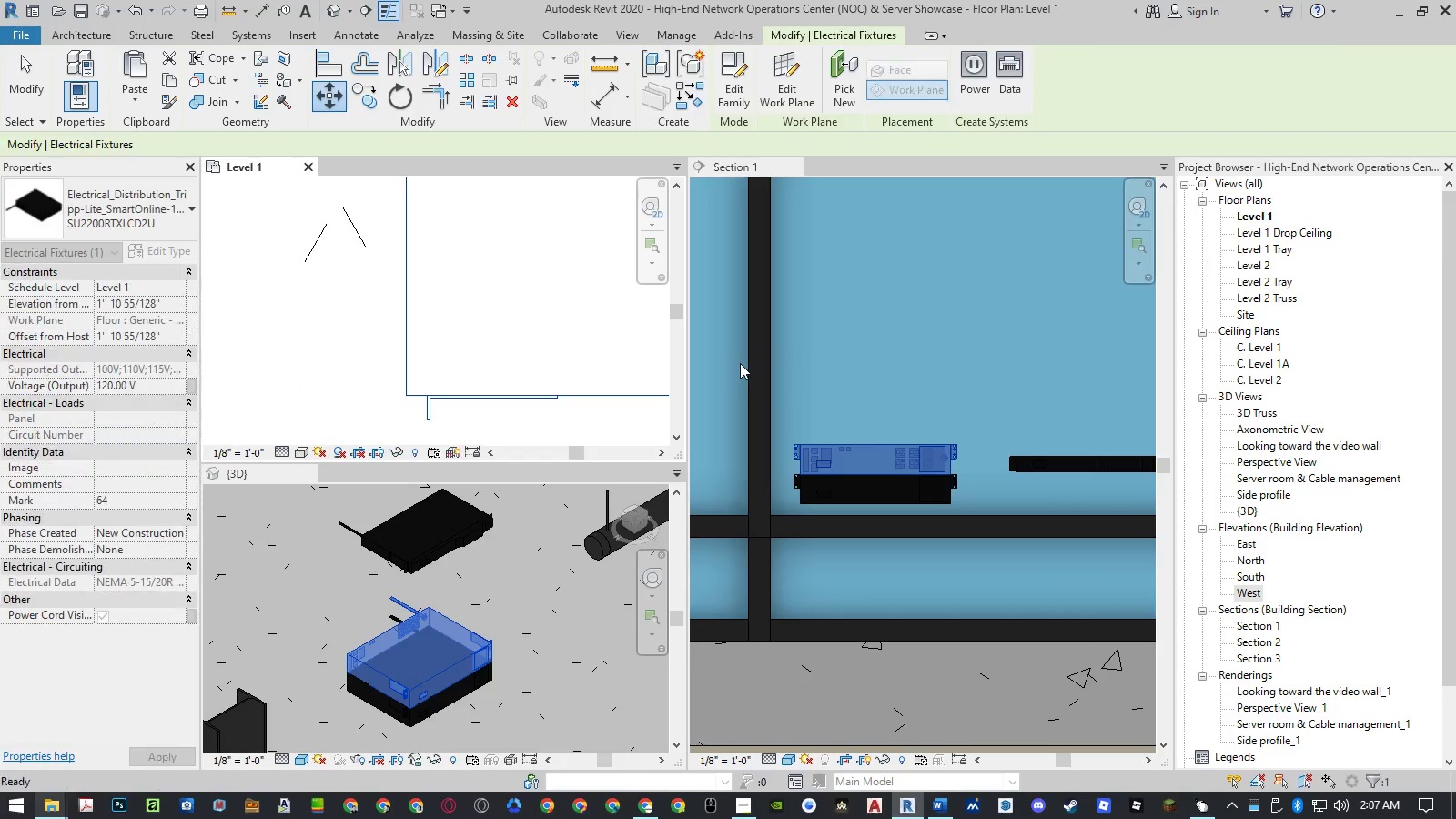 
key(Escape)
 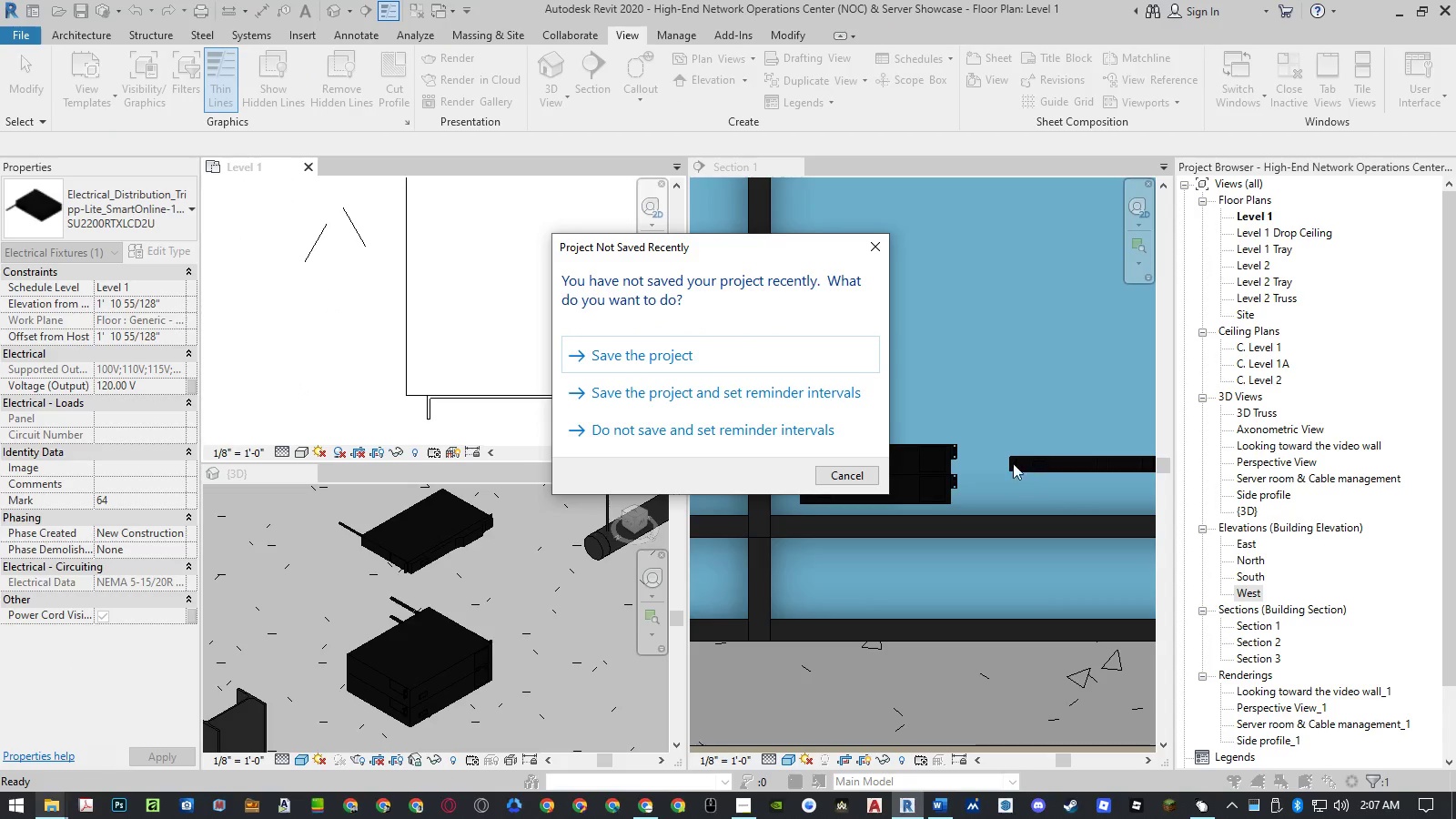 
left_click([811, 351])
 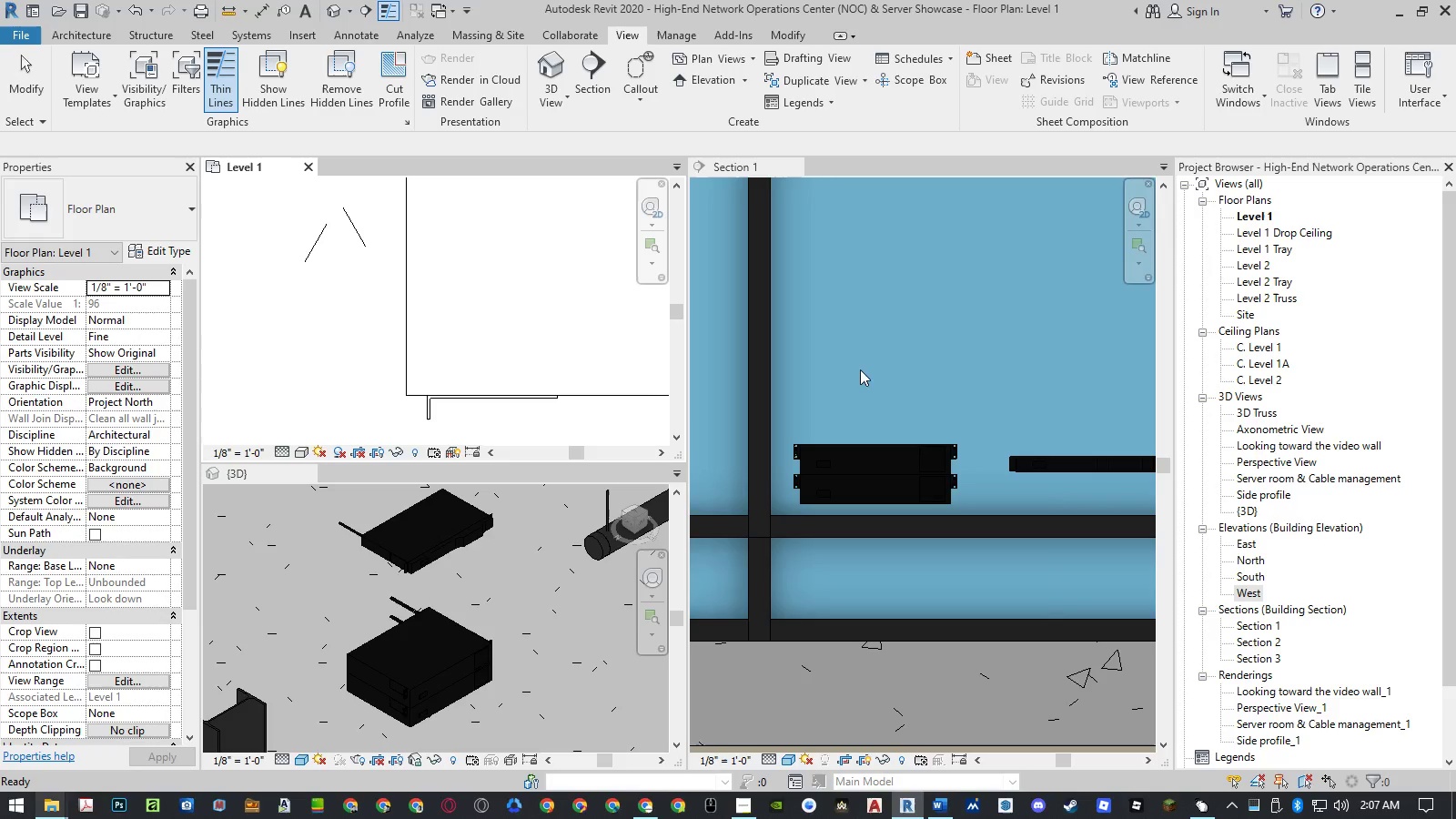 
wait(5.61)
 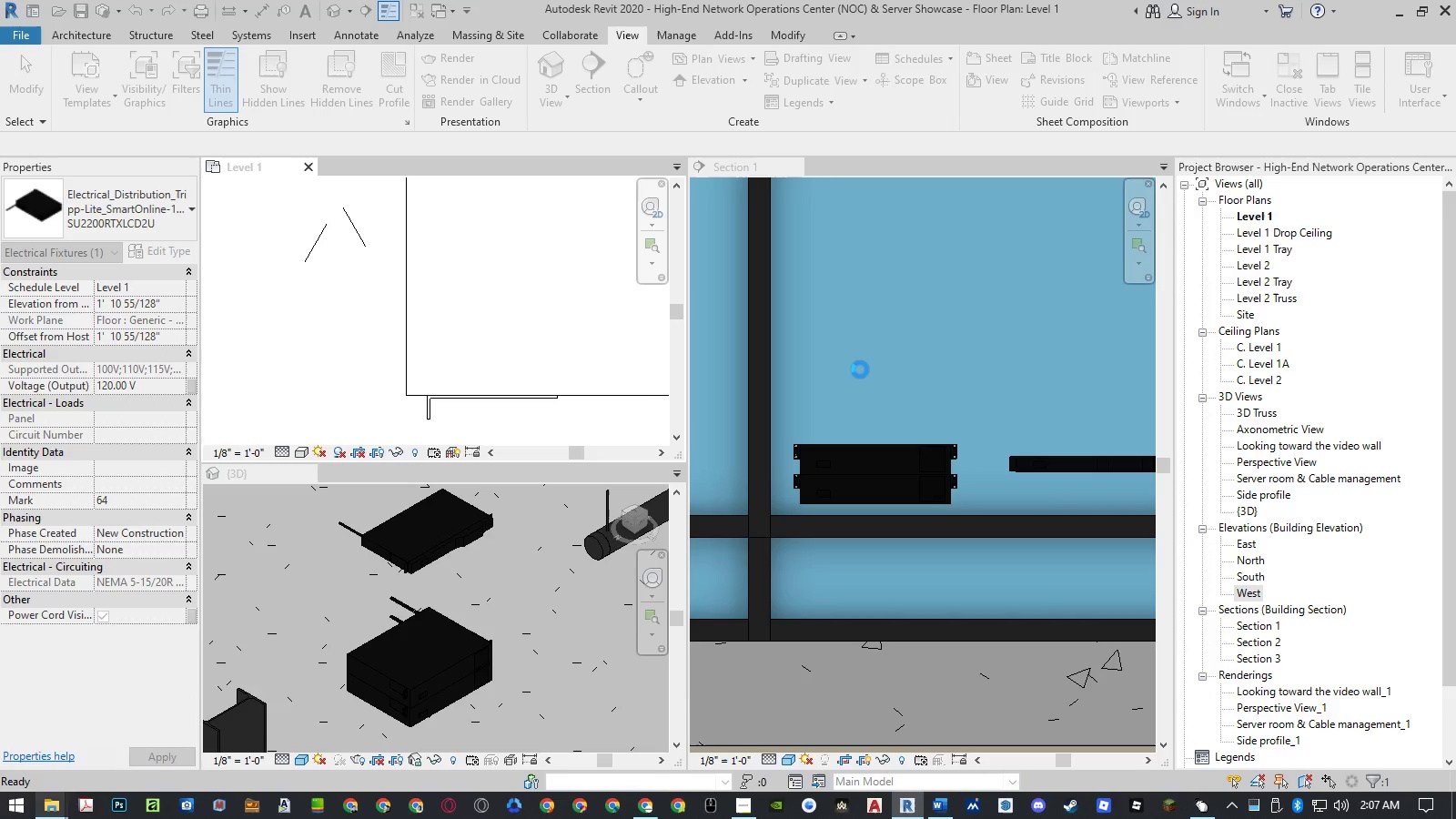 
left_click([1045, 466])
 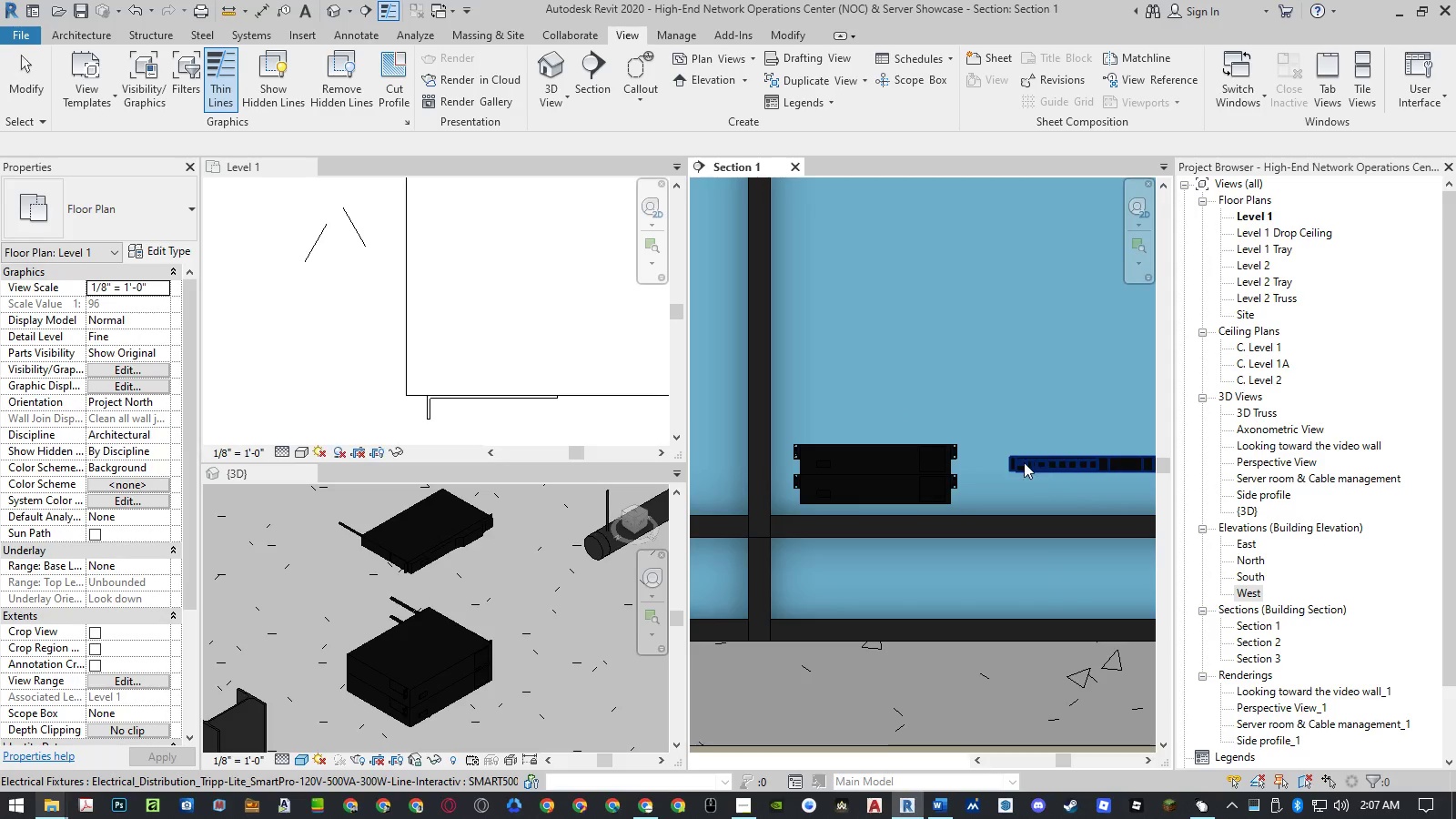 
double_click([1024, 462])
 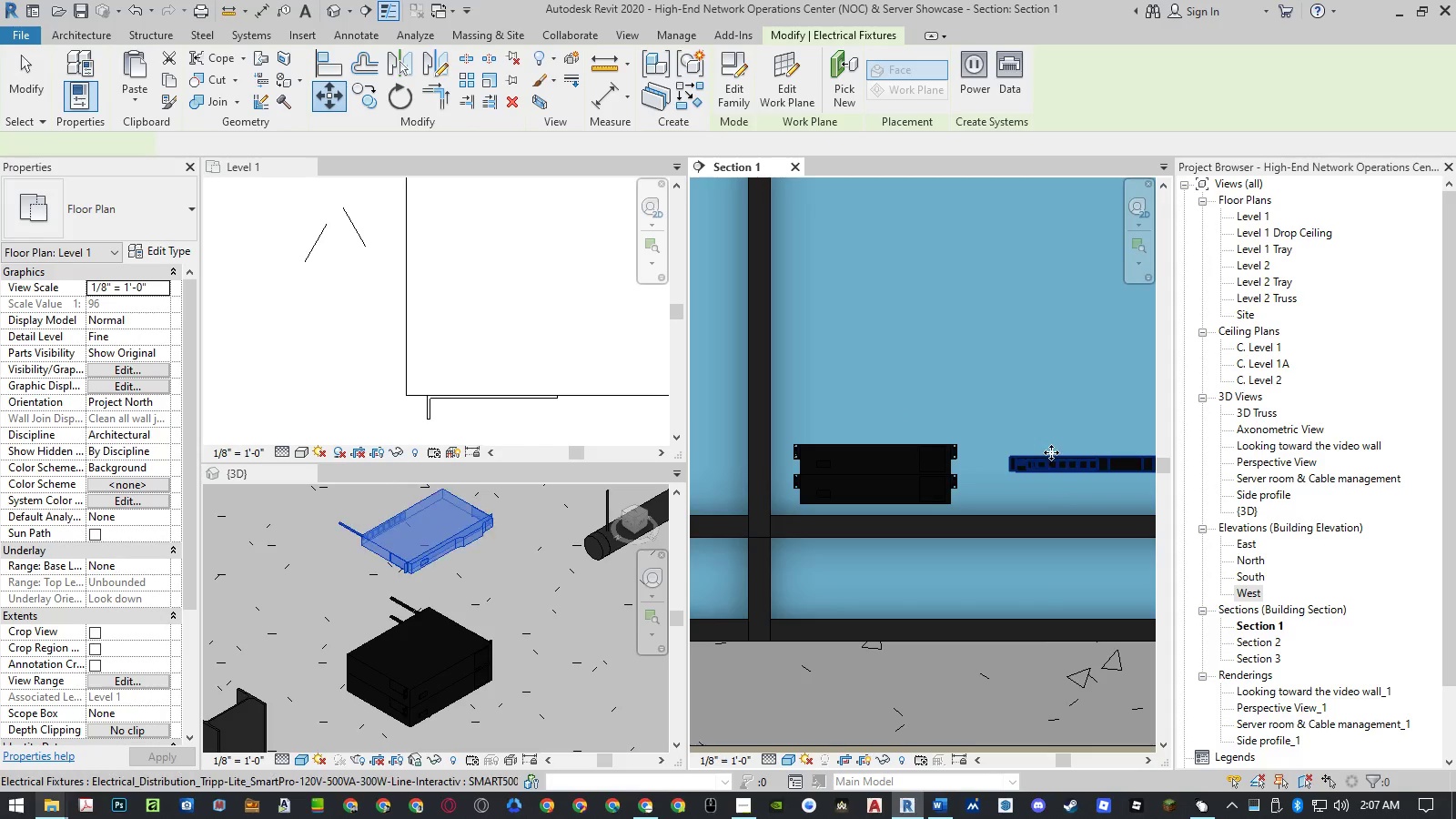 
scroll: coordinate [1051, 452], scroll_direction: up, amount: 7.0
 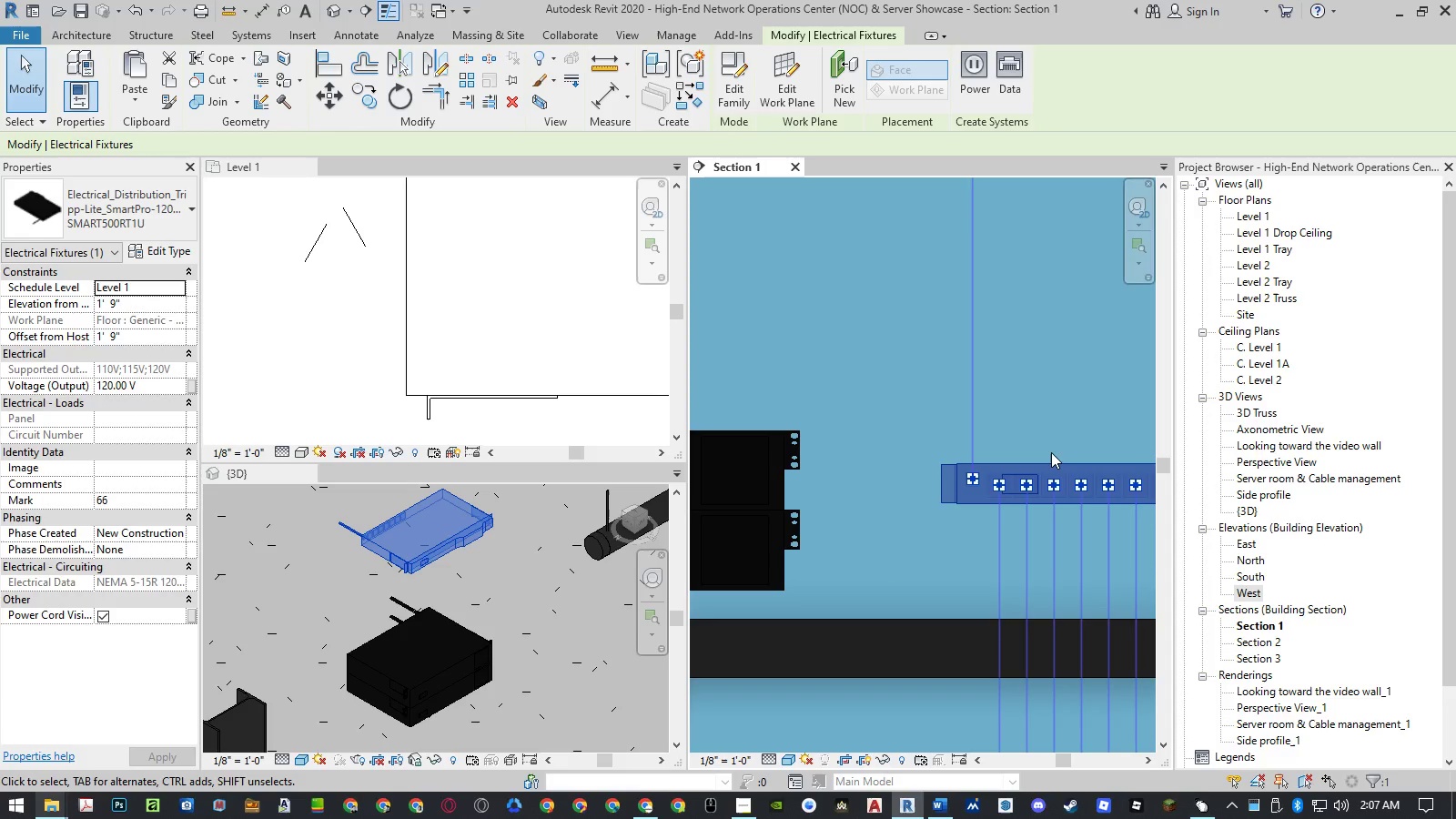 
type(mv)
 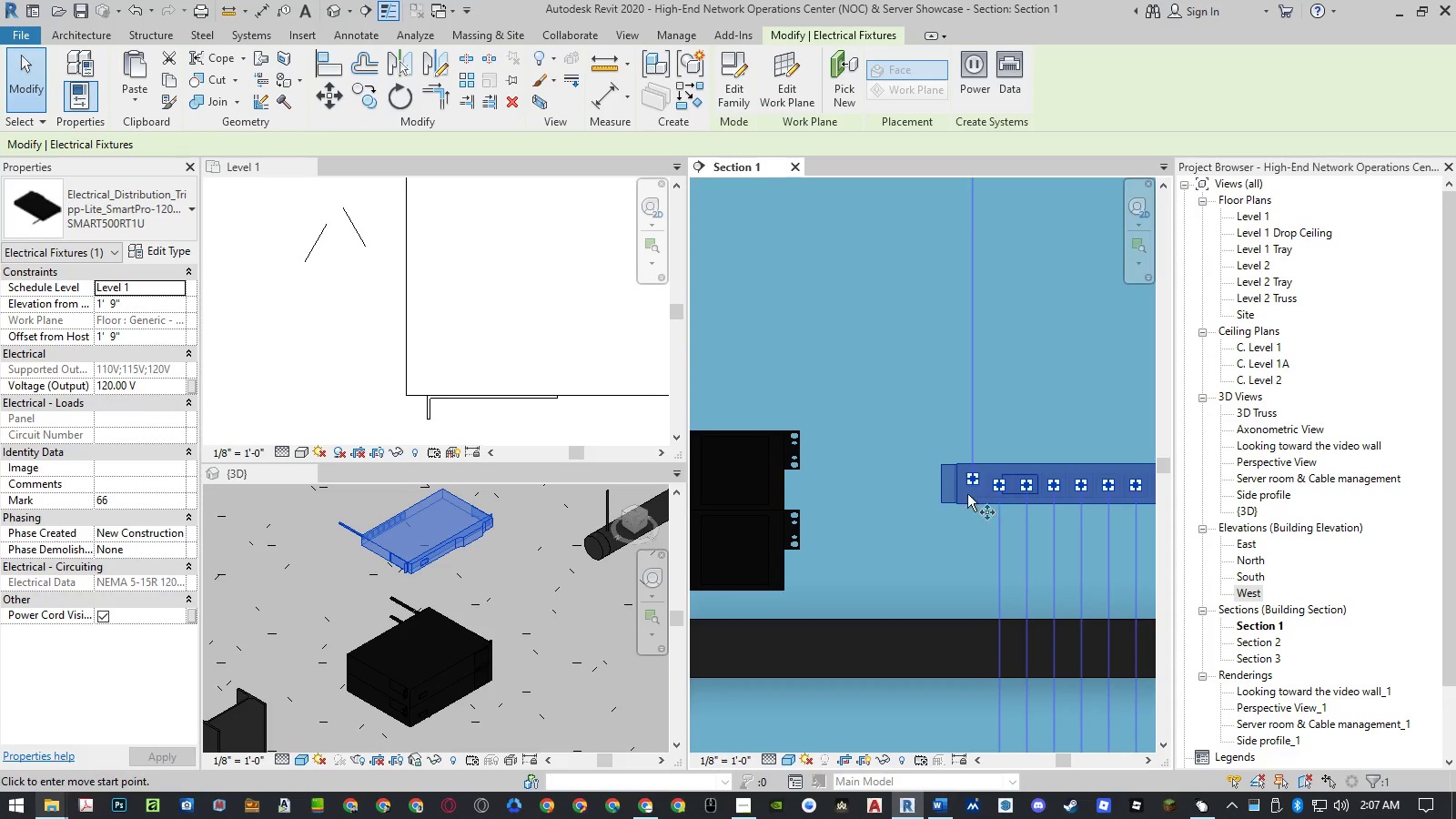 
scroll: coordinate [962, 498], scroll_direction: up, amount: 8.0
 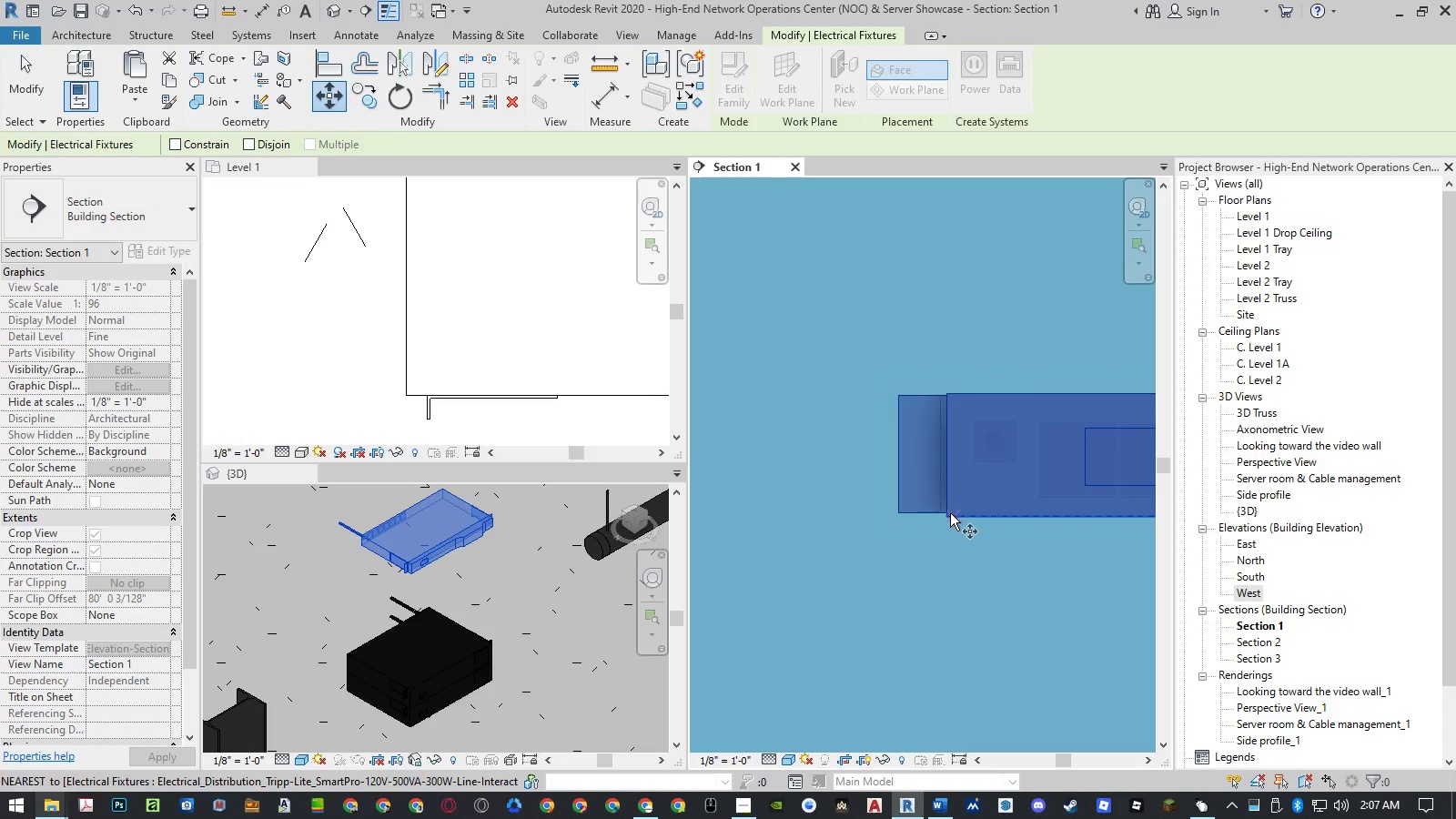 
left_click([946, 515])
 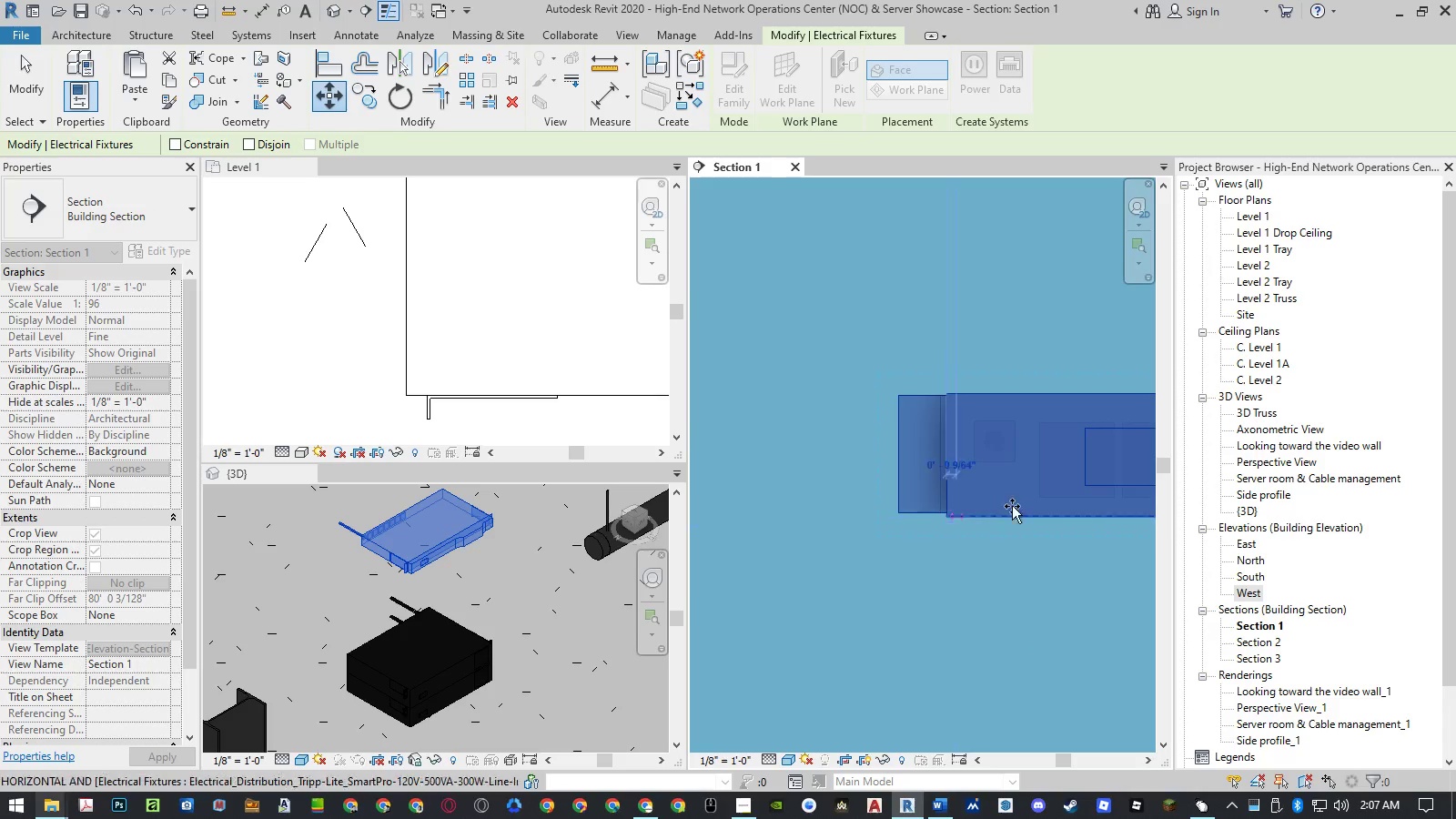 
scroll: coordinate [1031, 504], scroll_direction: down, amount: 15.0
 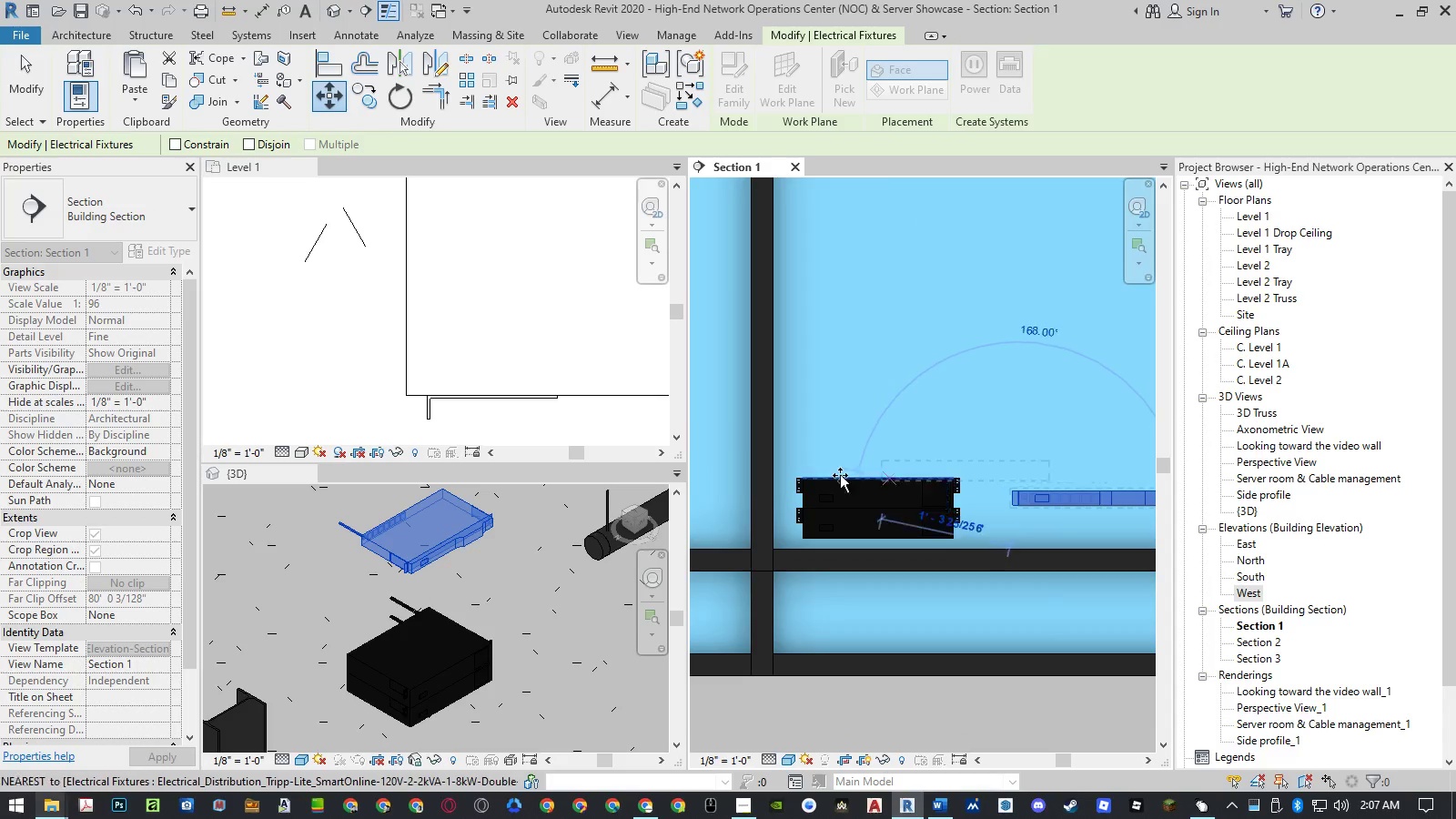 
scroll: coordinate [767, 491], scroll_direction: up, amount: 20.0
 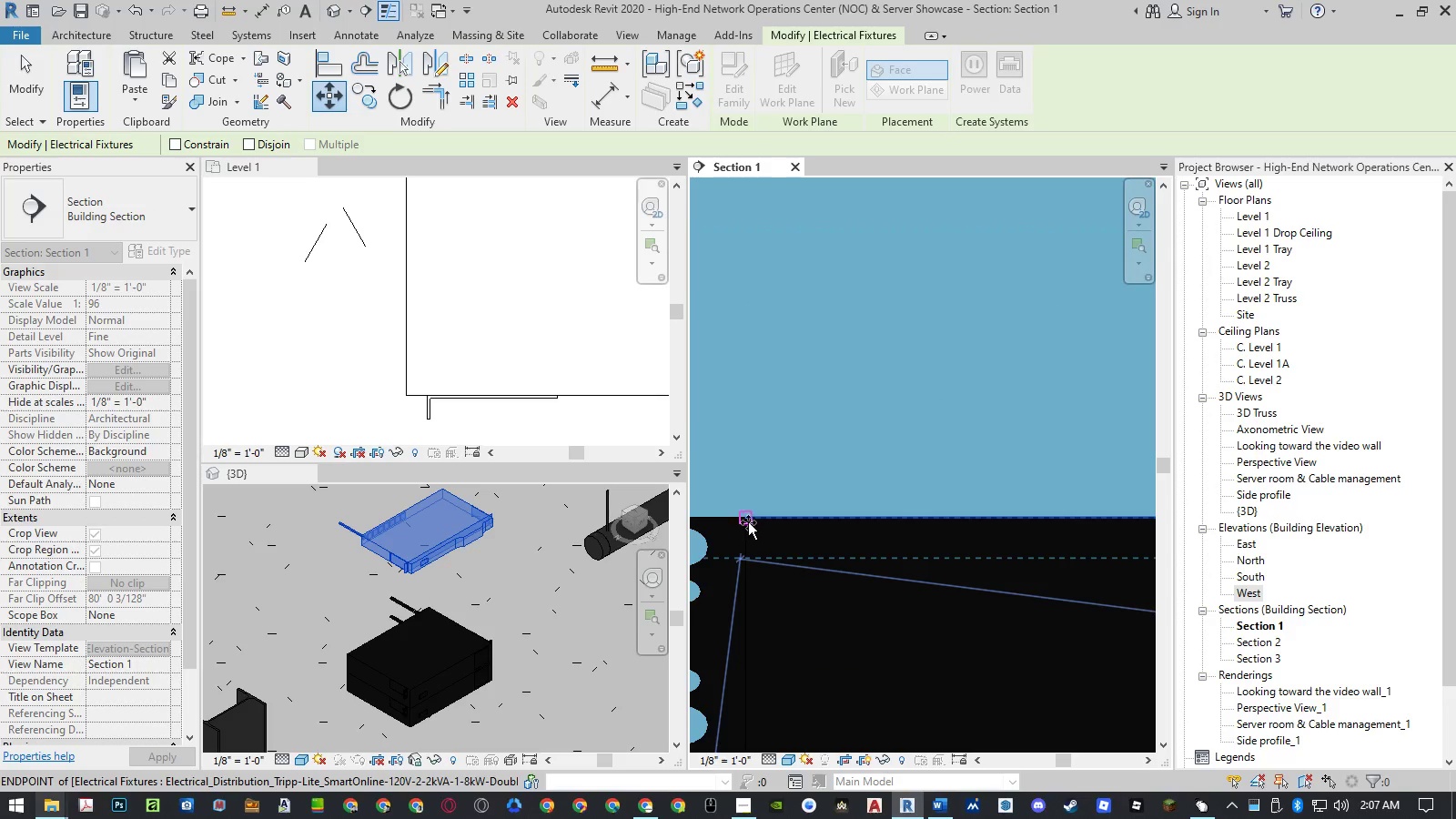 
left_click([748, 523])
 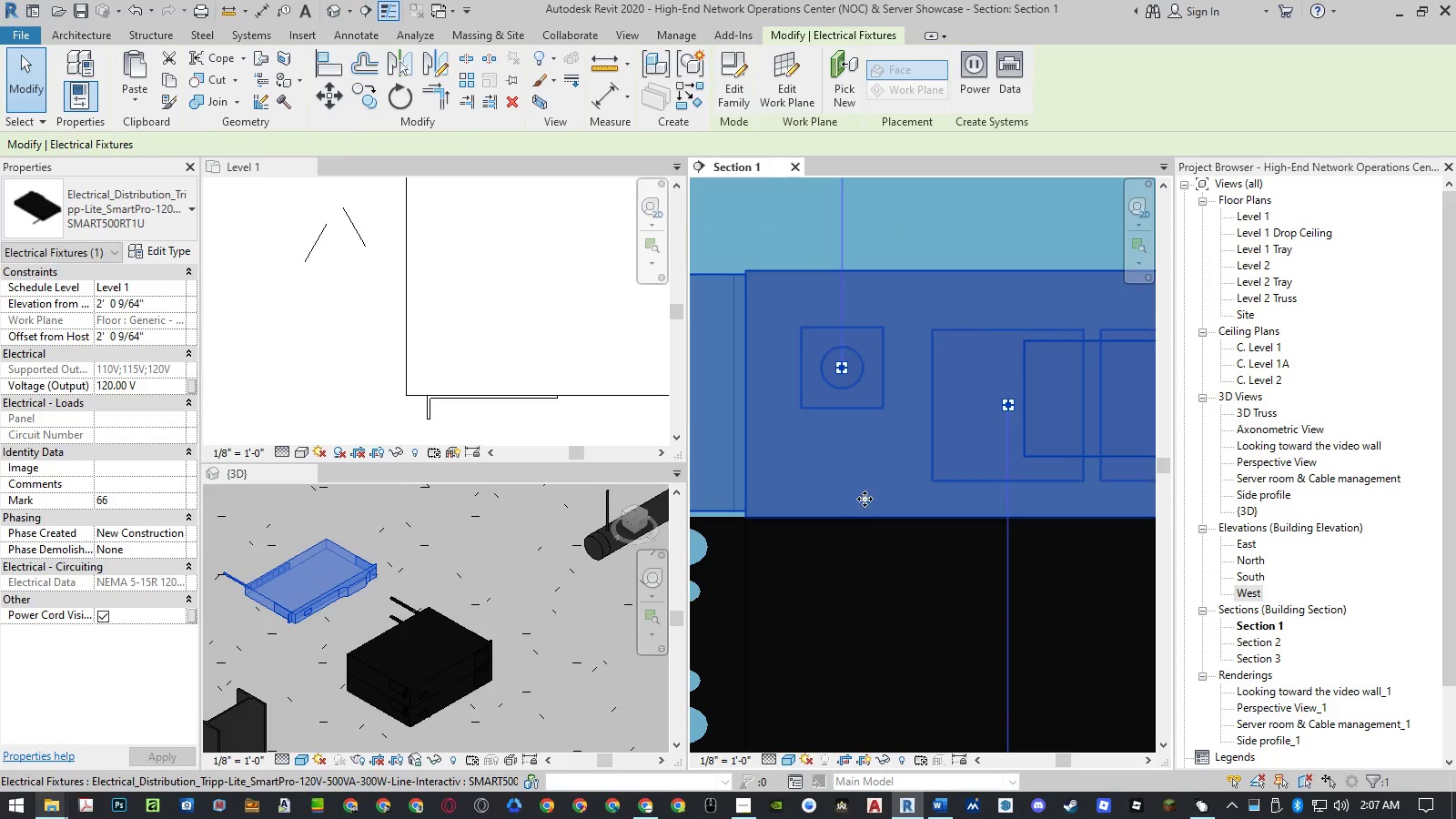 
left_click([544, 288])
 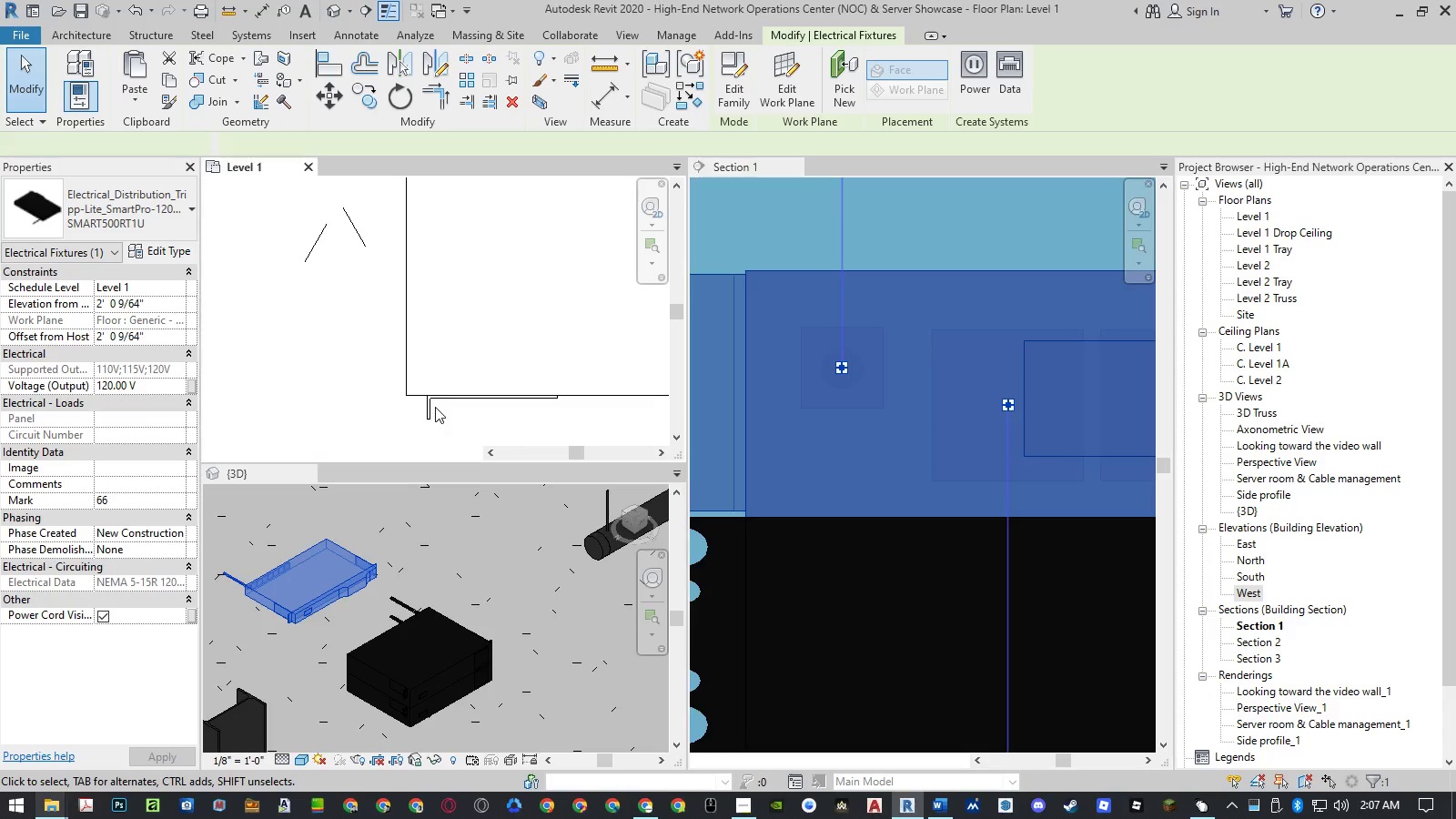 
scroll: coordinate [379, 396], scroll_direction: down, amount: 12.0
 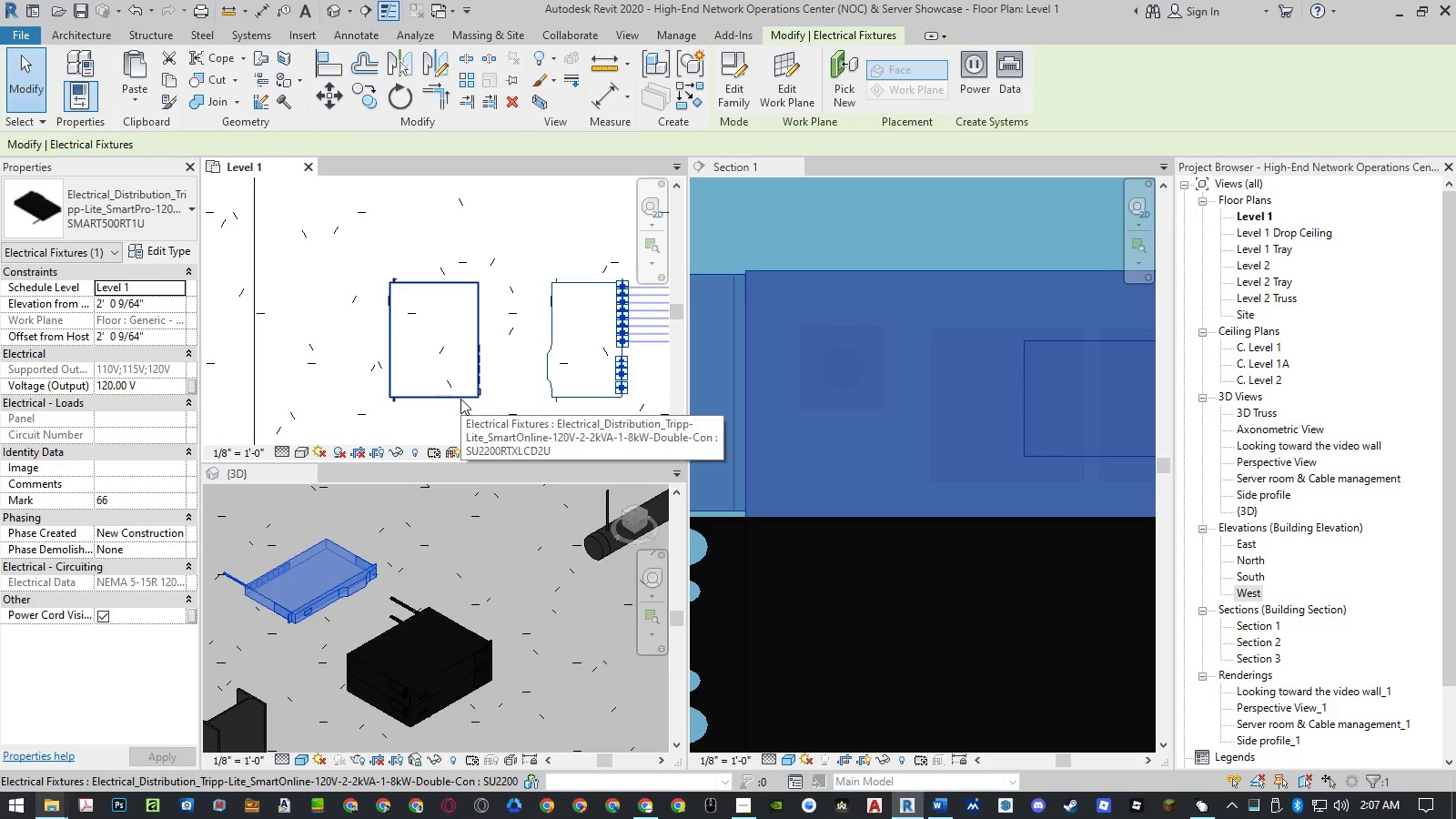 
type(mv)
 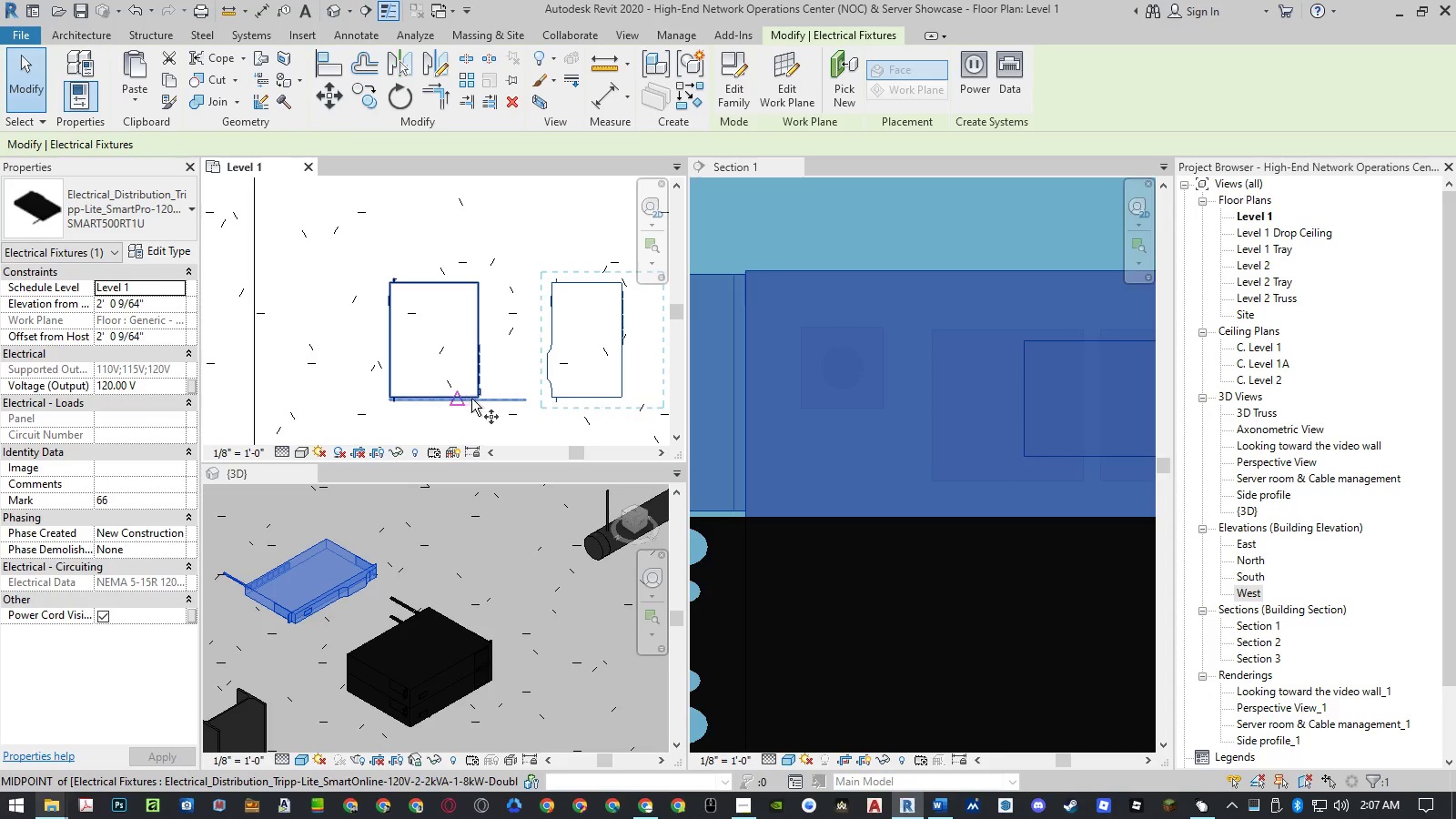 
scroll: coordinate [516, 399], scroll_direction: up, amount: 5.0
 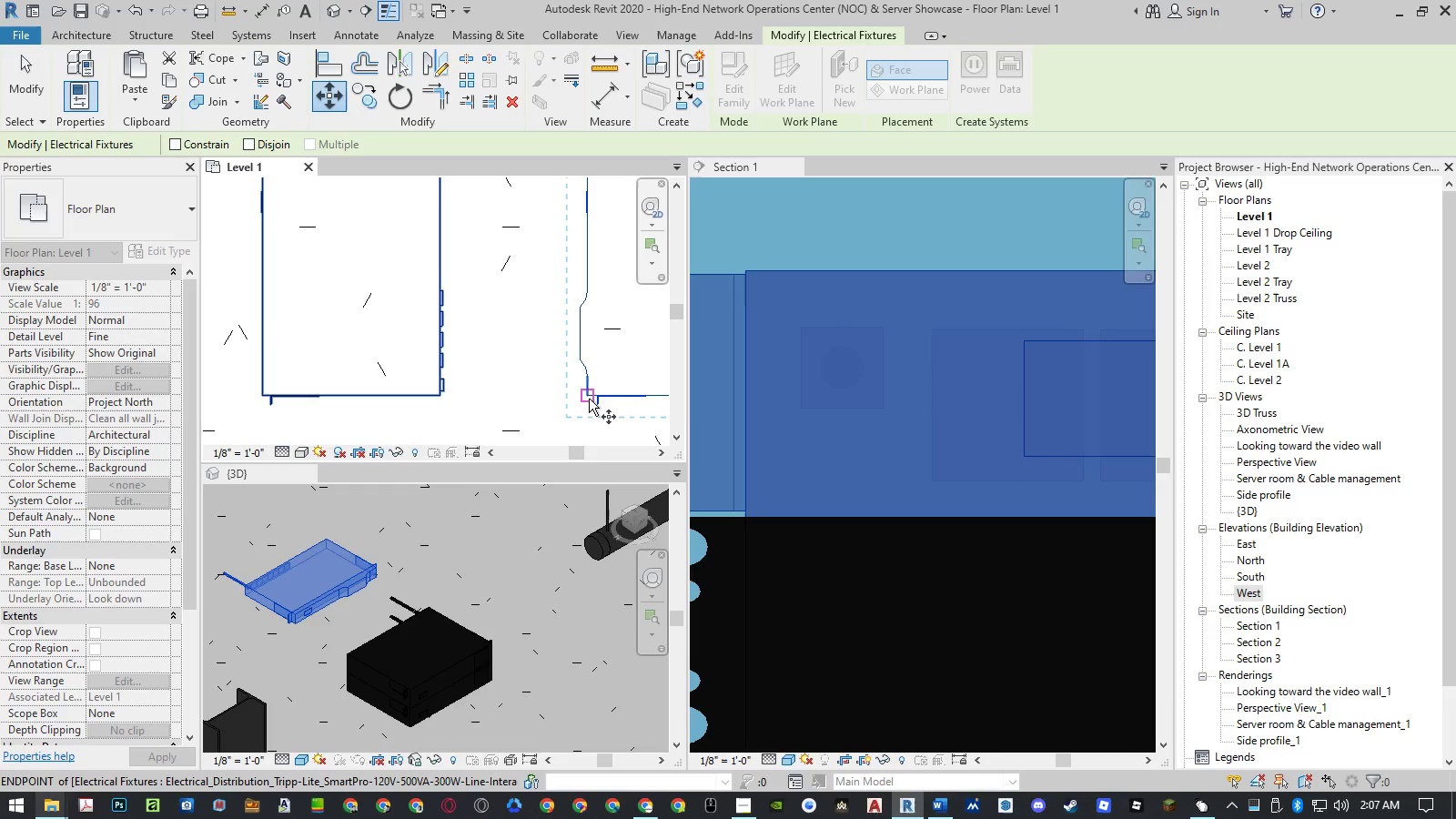 
left_click([589, 399])
 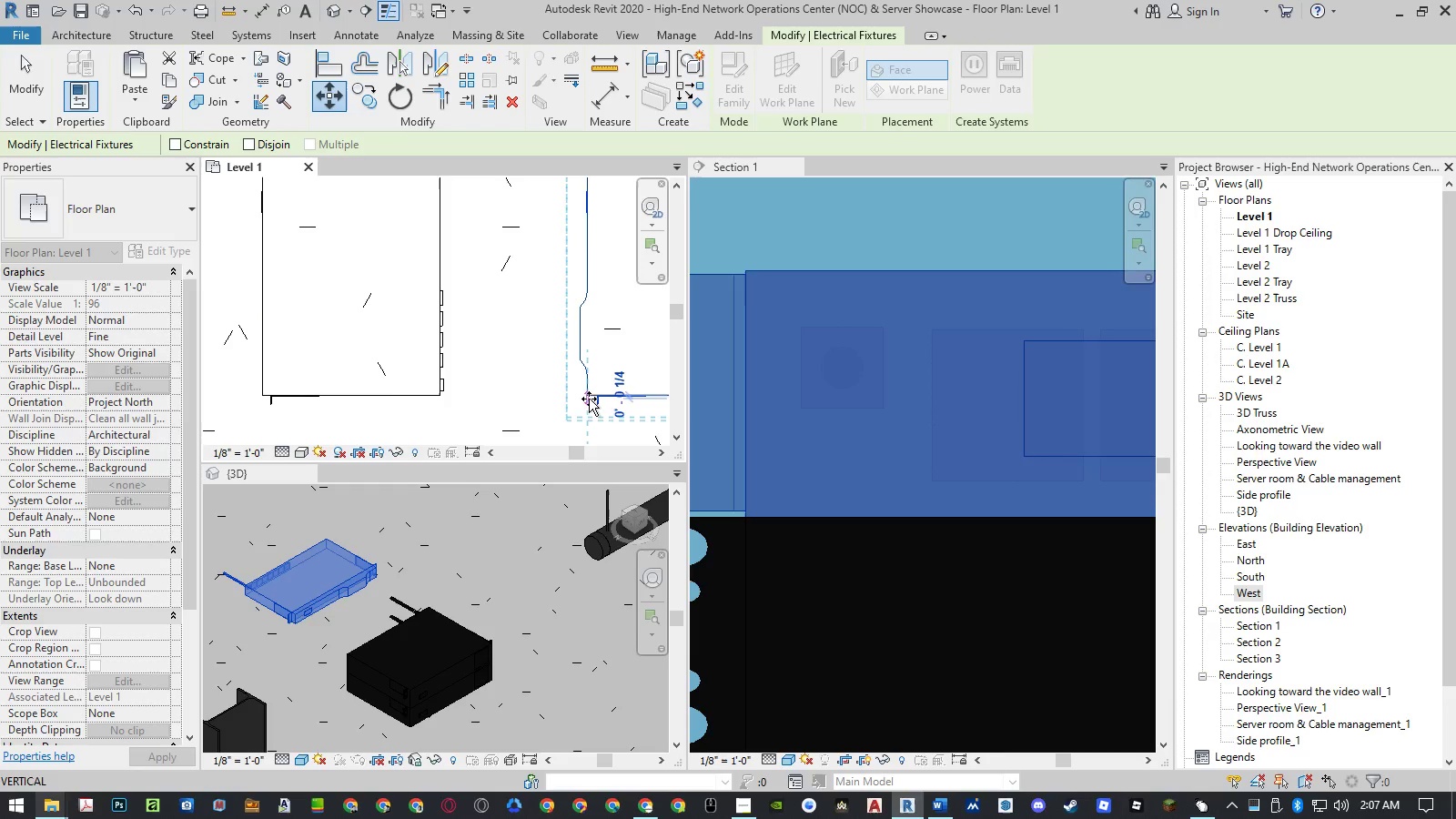 
scroll: coordinate [589, 399], scroll_direction: down, amount: 4.0
 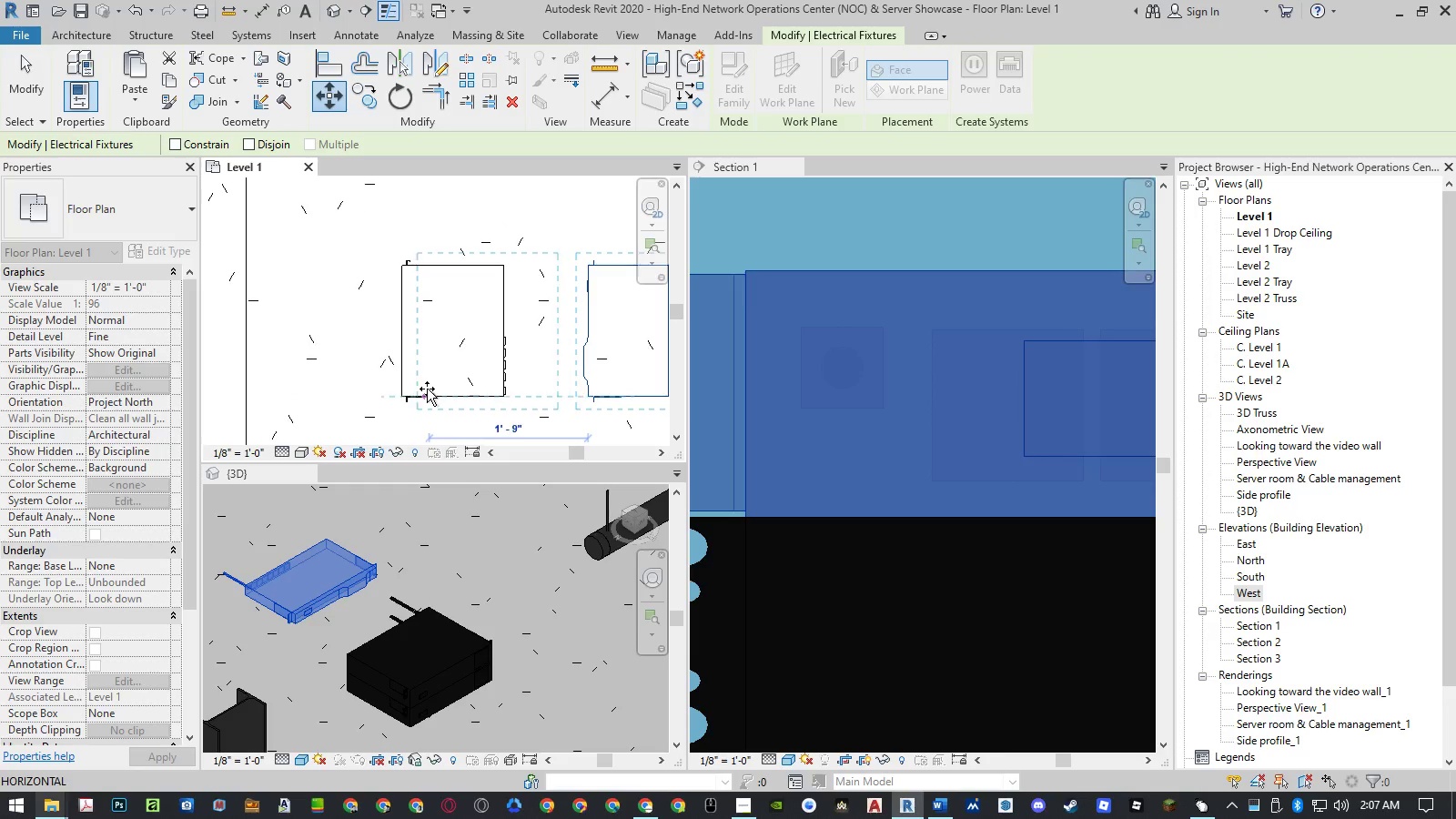 
scroll: coordinate [427, 389], scroll_direction: up, amount: 6.0
 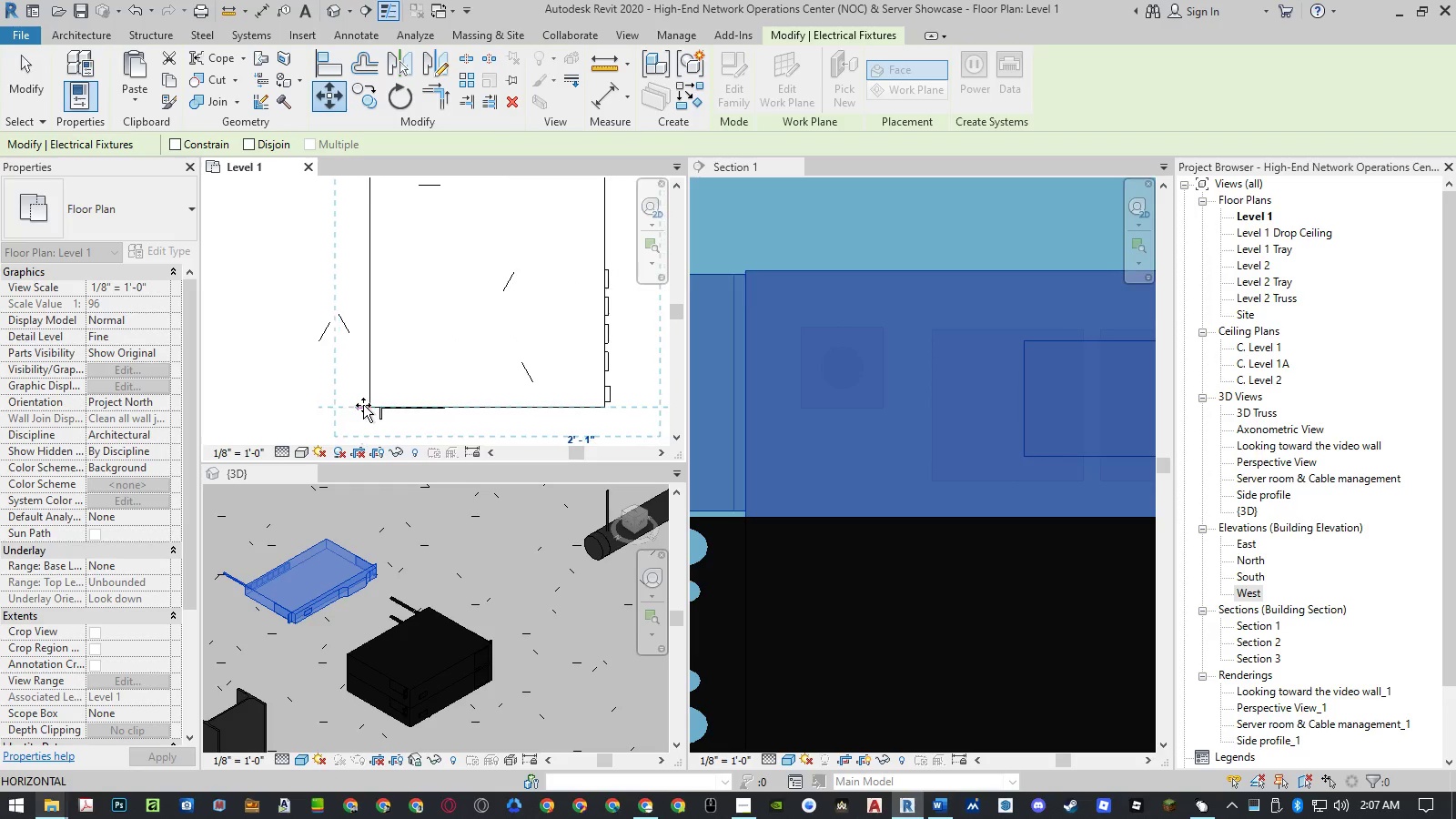 
scroll: coordinate [363, 405], scroll_direction: down, amount: 5.0
 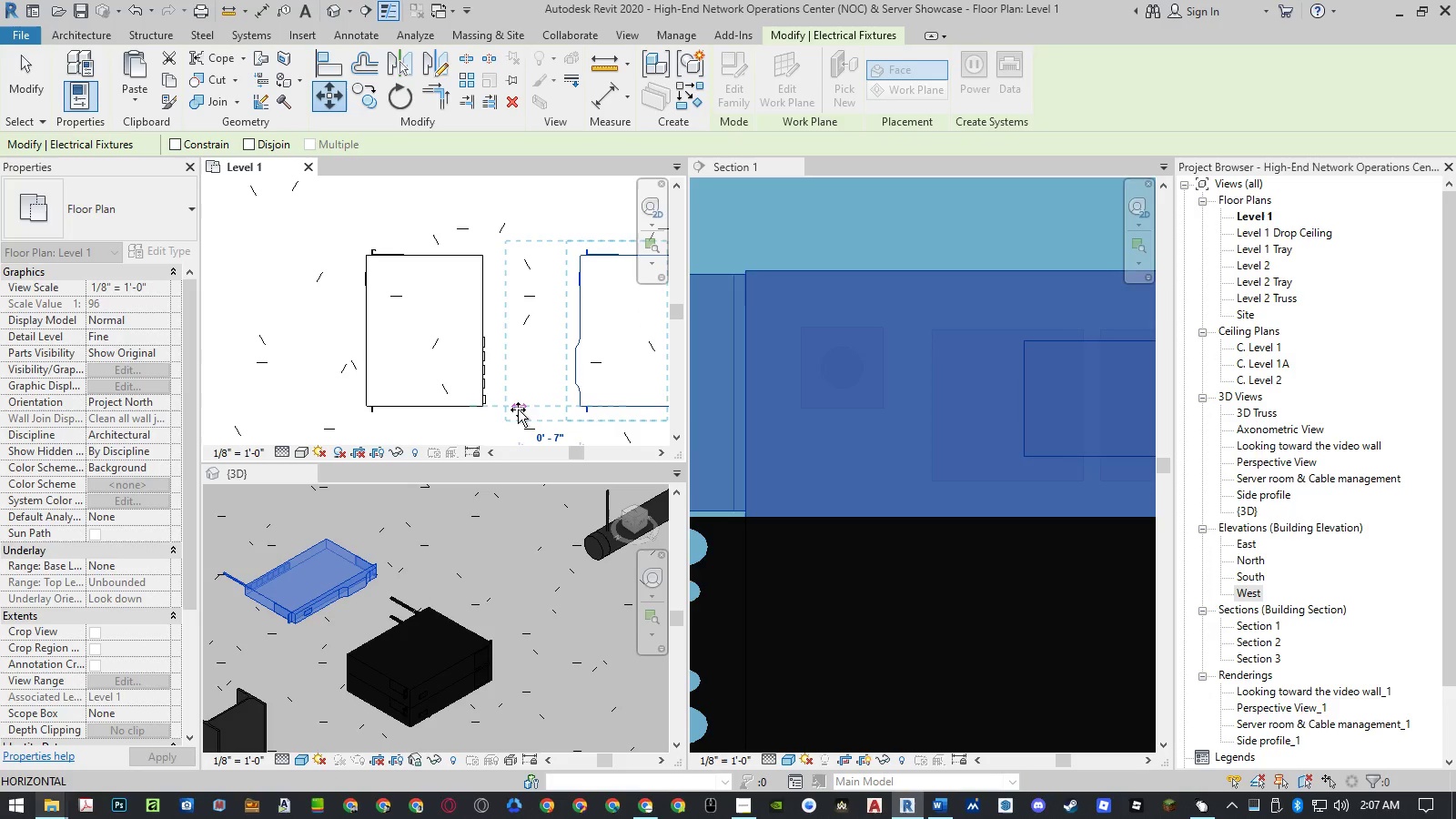 
left_click([521, 409])
 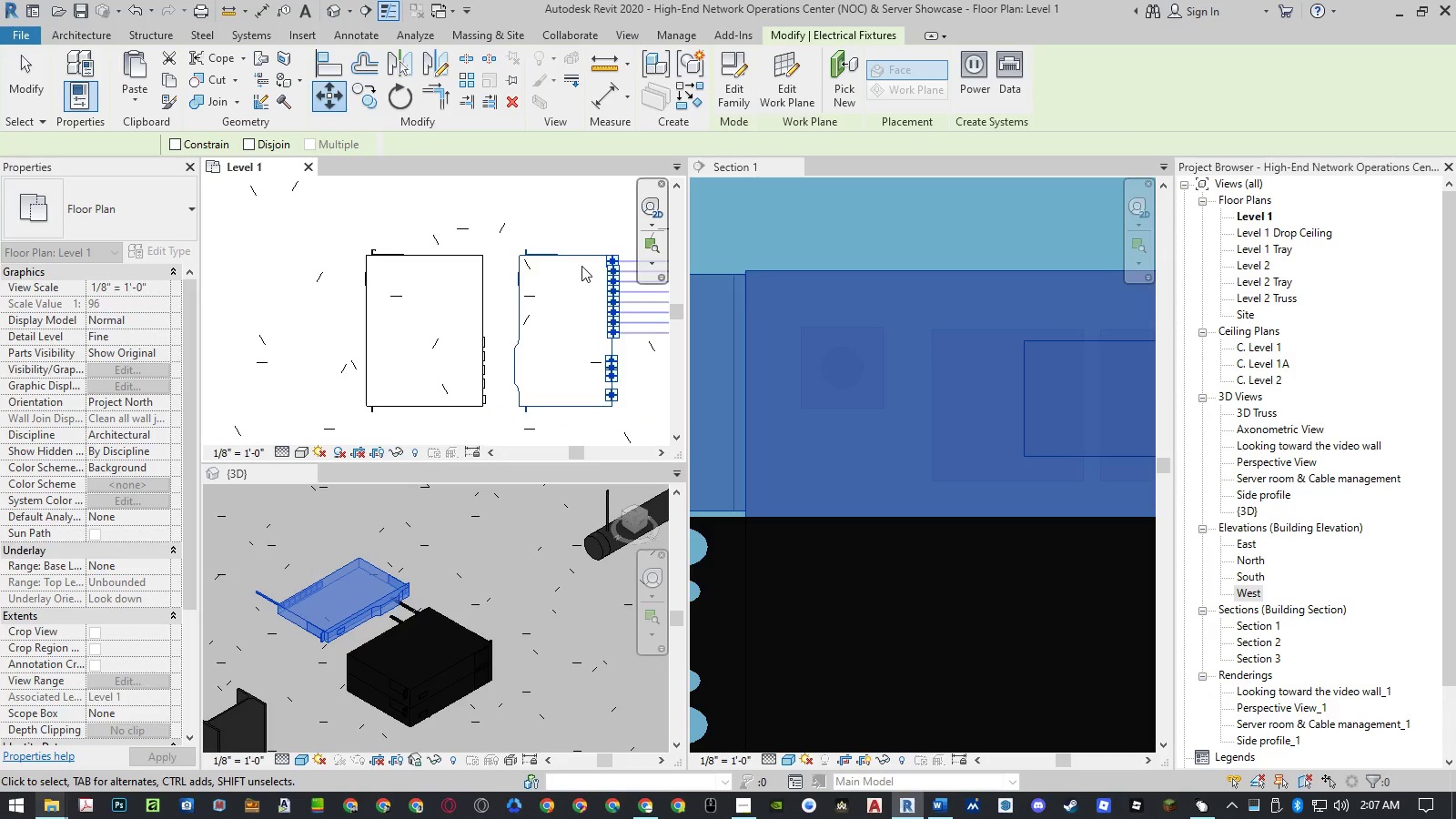 
type(mv)
 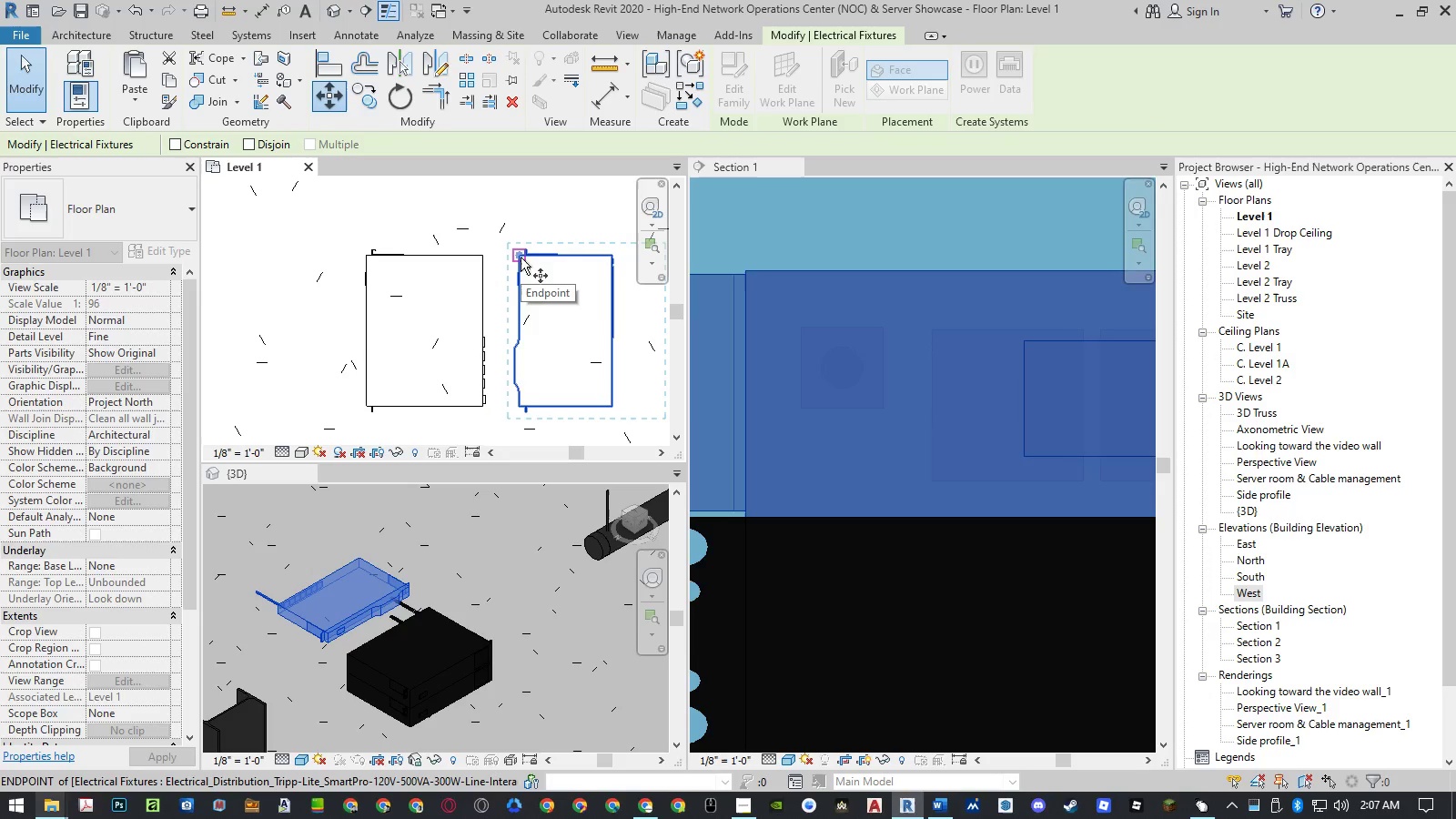 
left_click([521, 258])
 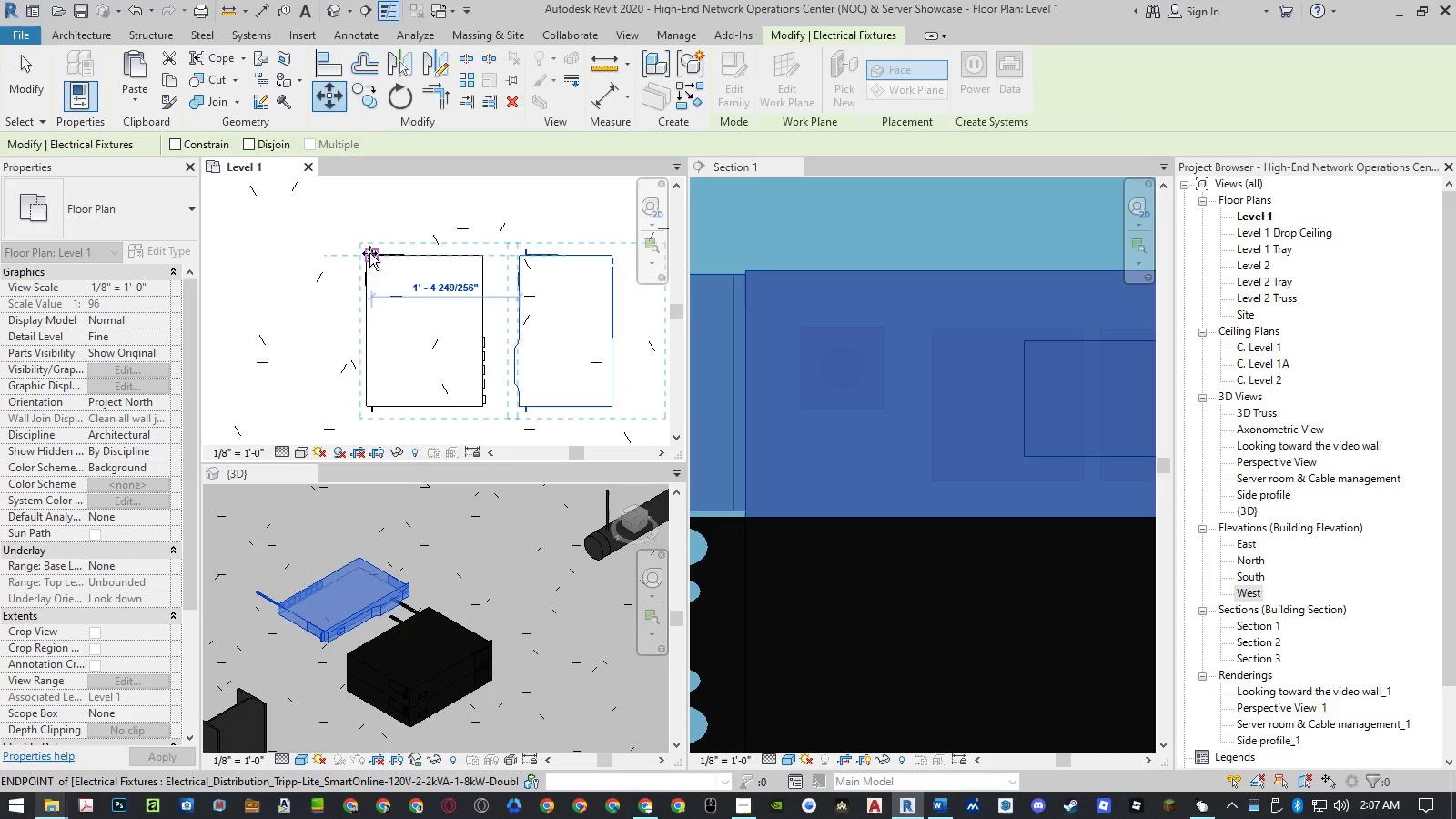 
scroll: coordinate [369, 253], scroll_direction: up, amount: 3.0
 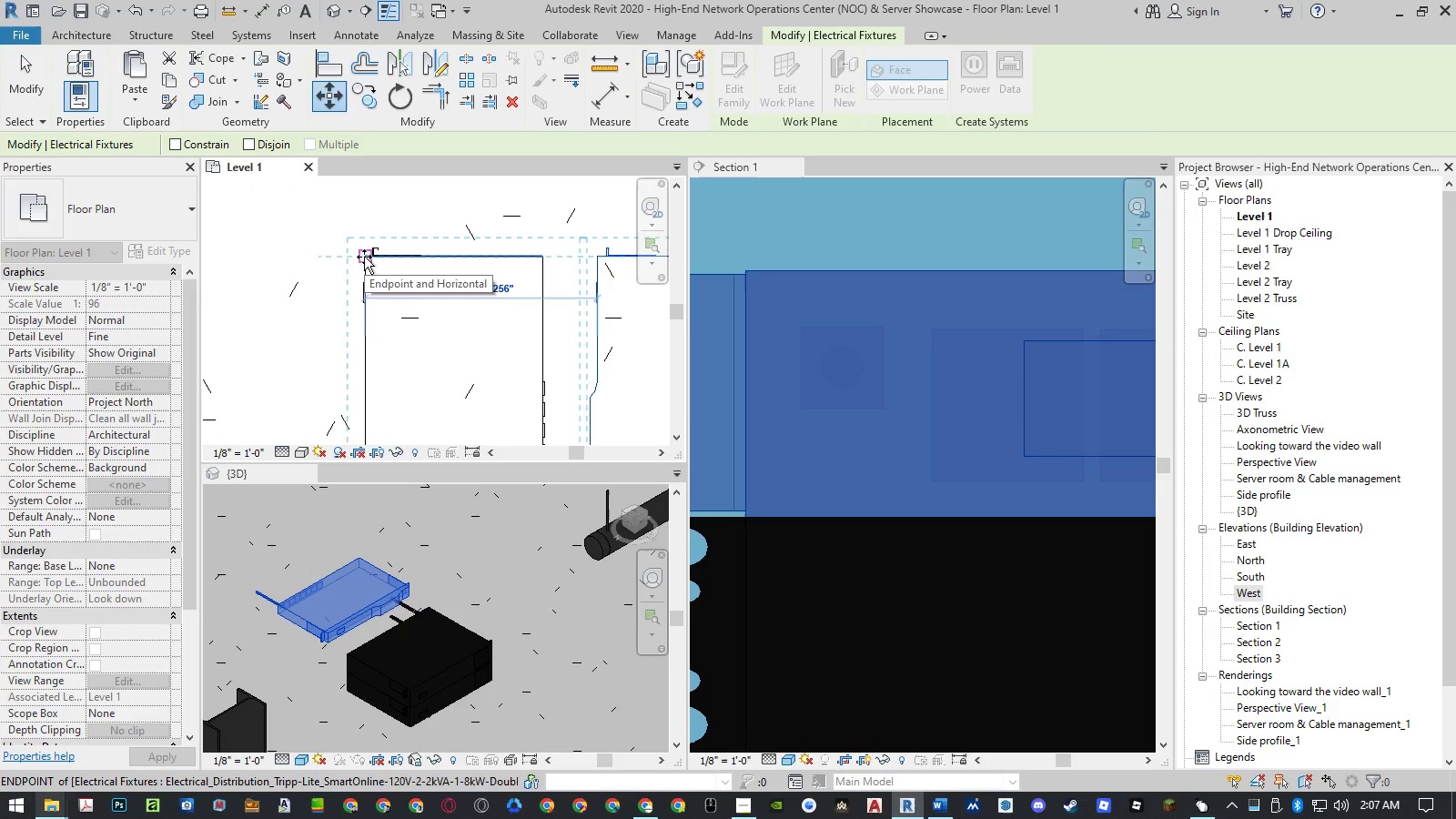 
left_click([364, 257])
 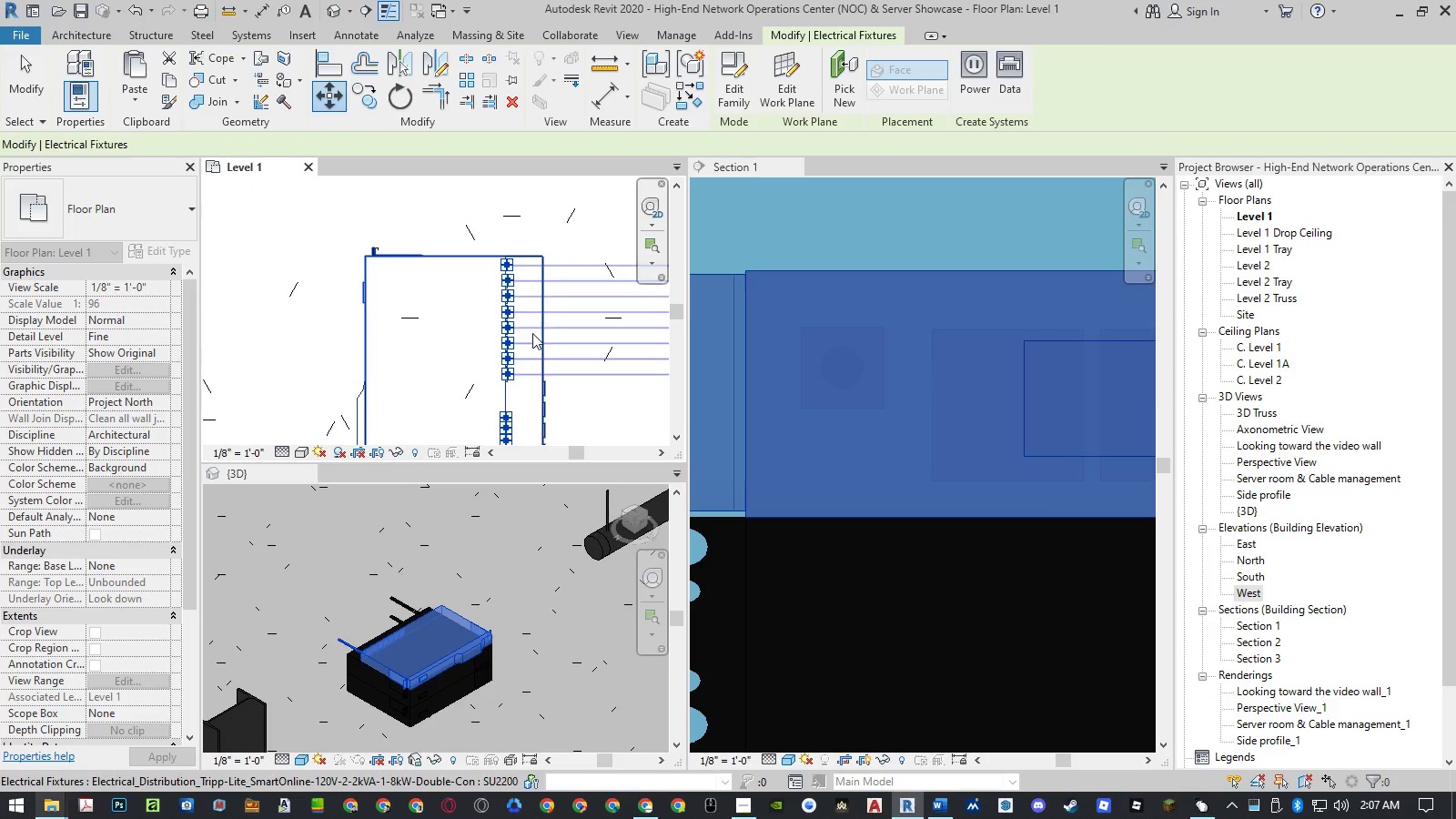 
key(Escape)
 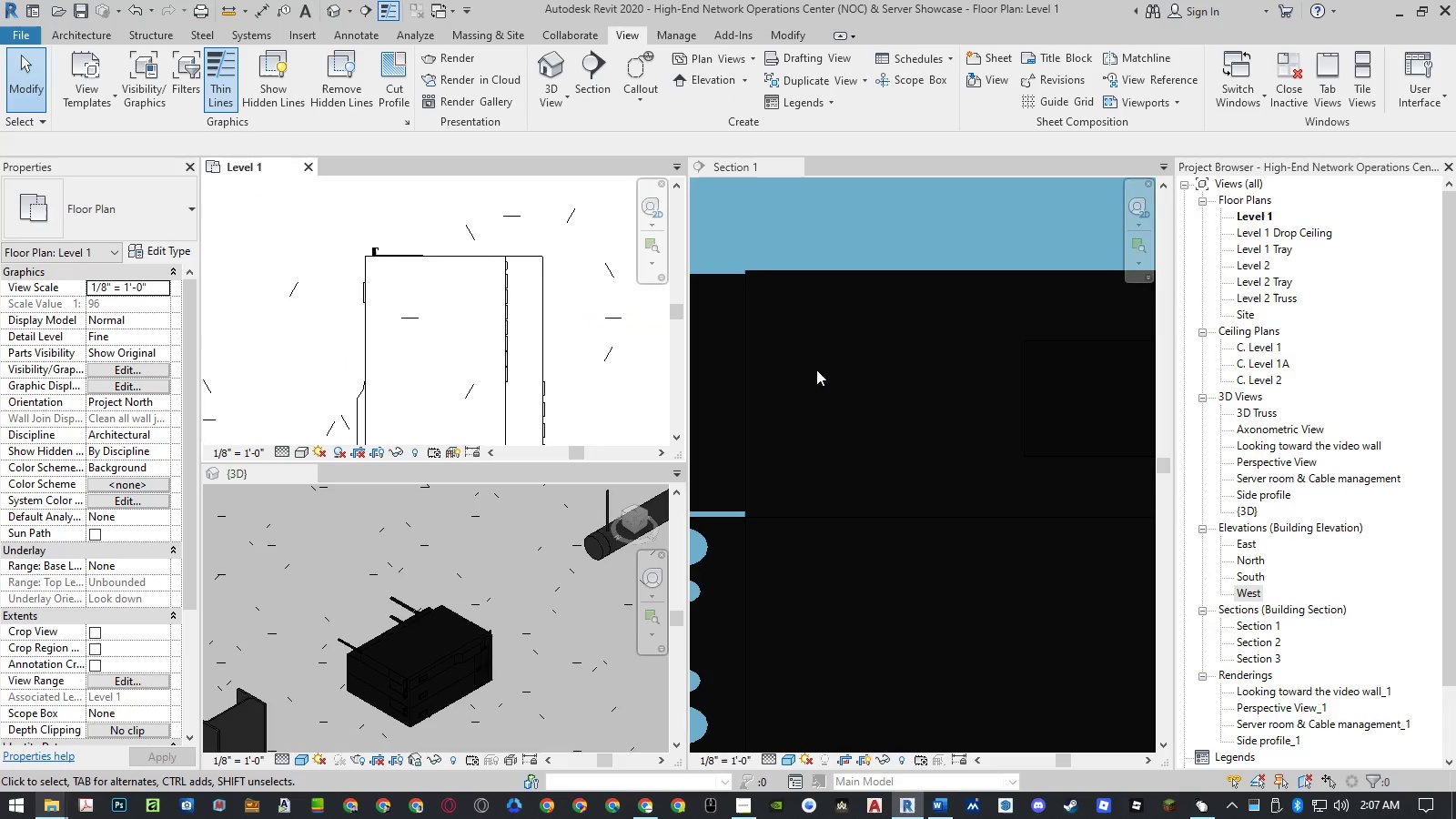 
scroll: coordinate [824, 370], scroll_direction: down, amount: 18.0
 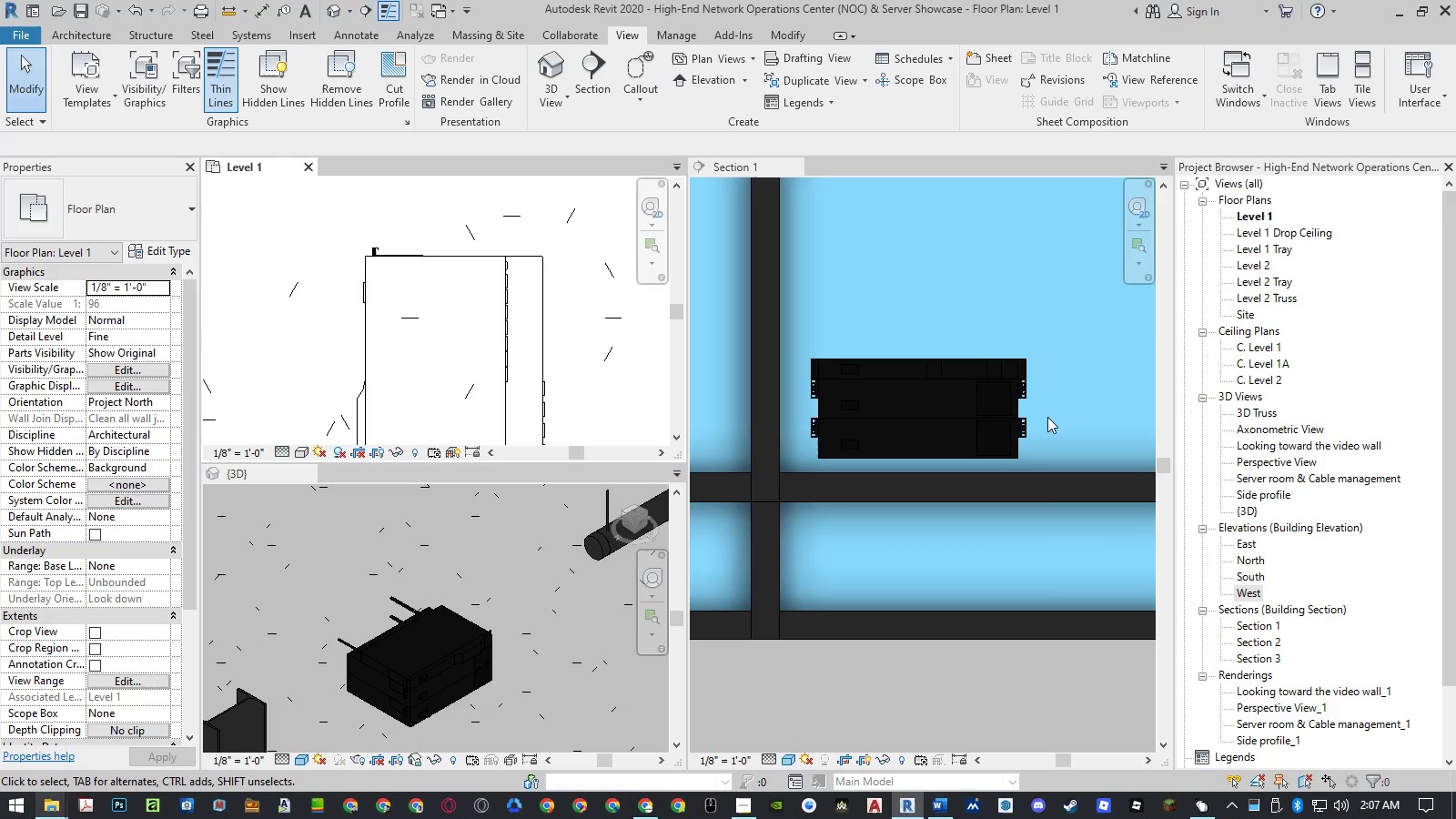 
scroll: coordinate [1049, 417], scroll_direction: up, amount: 2.0
 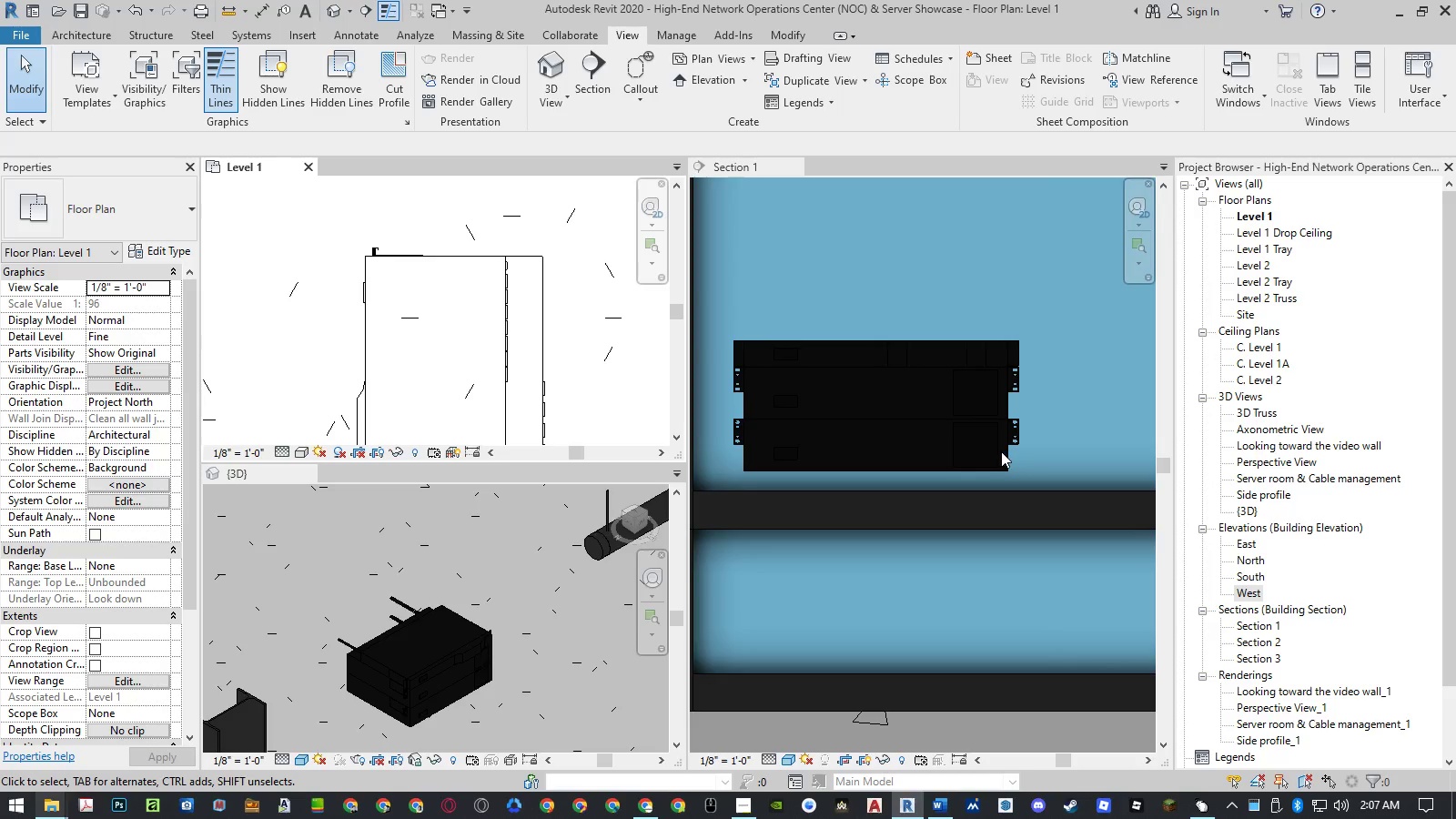 
left_click([1006, 453])
 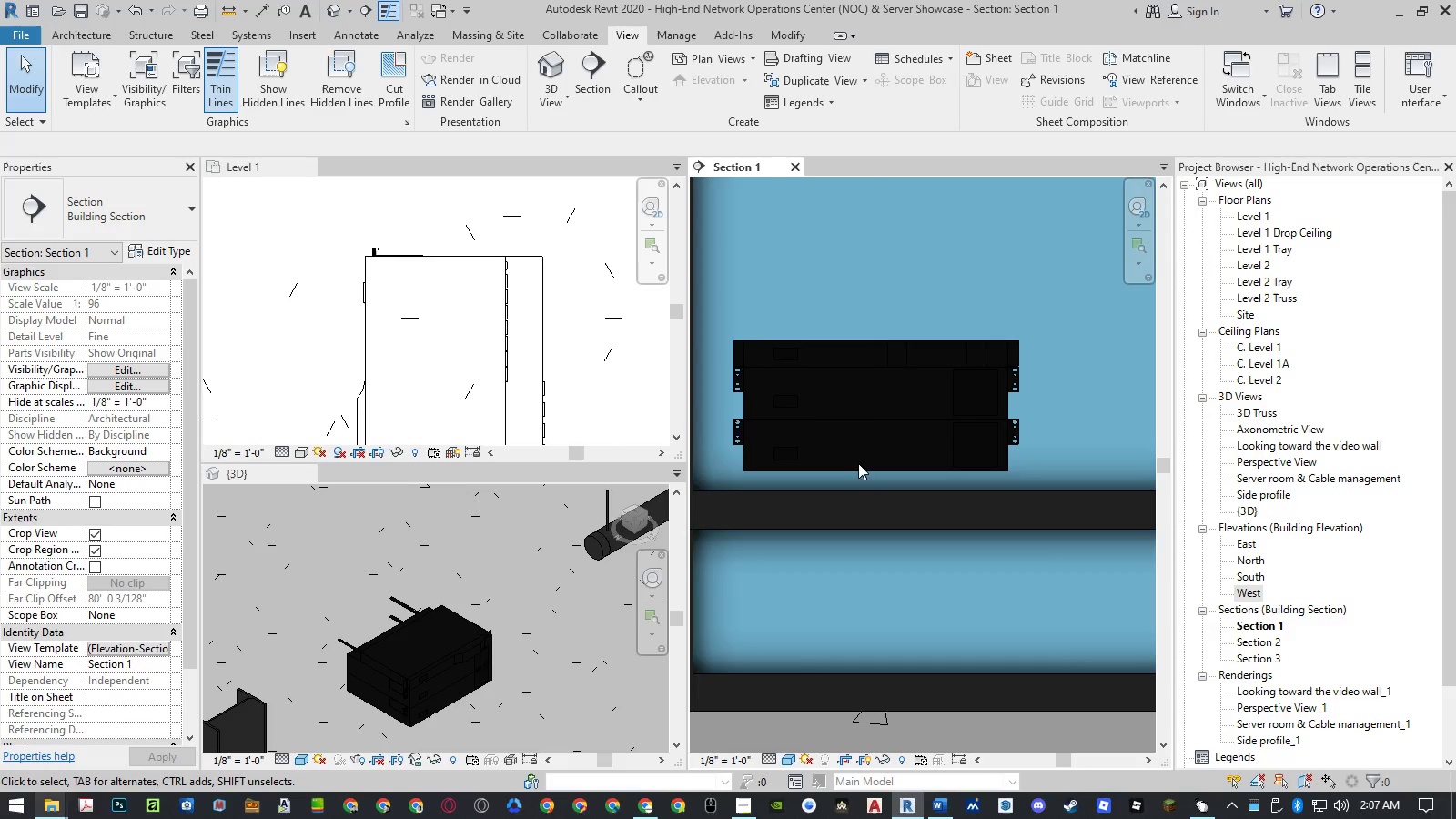 
left_click([865, 469])
 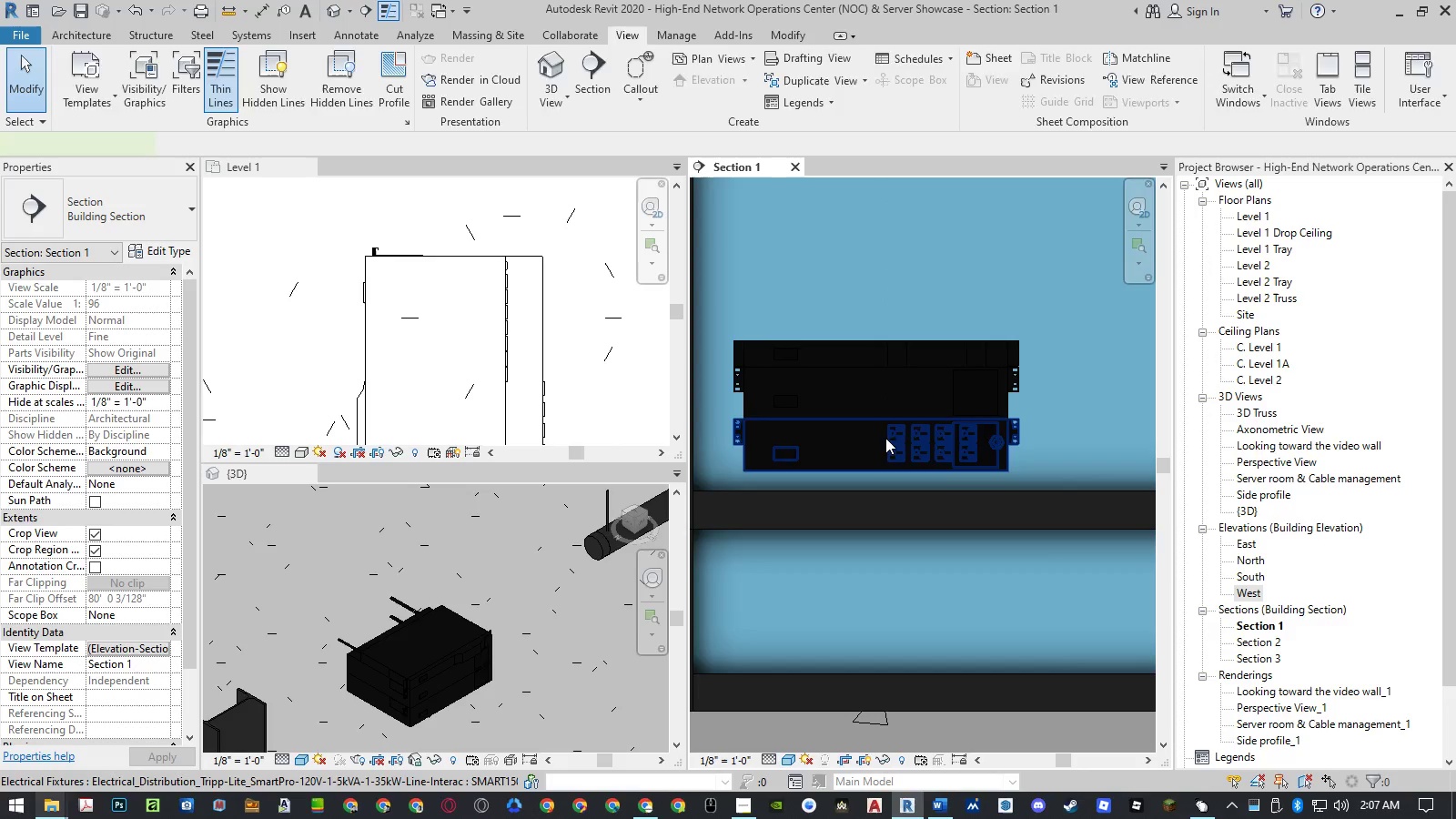 
hold_key(key=ControlLeft, duration=1.5)
 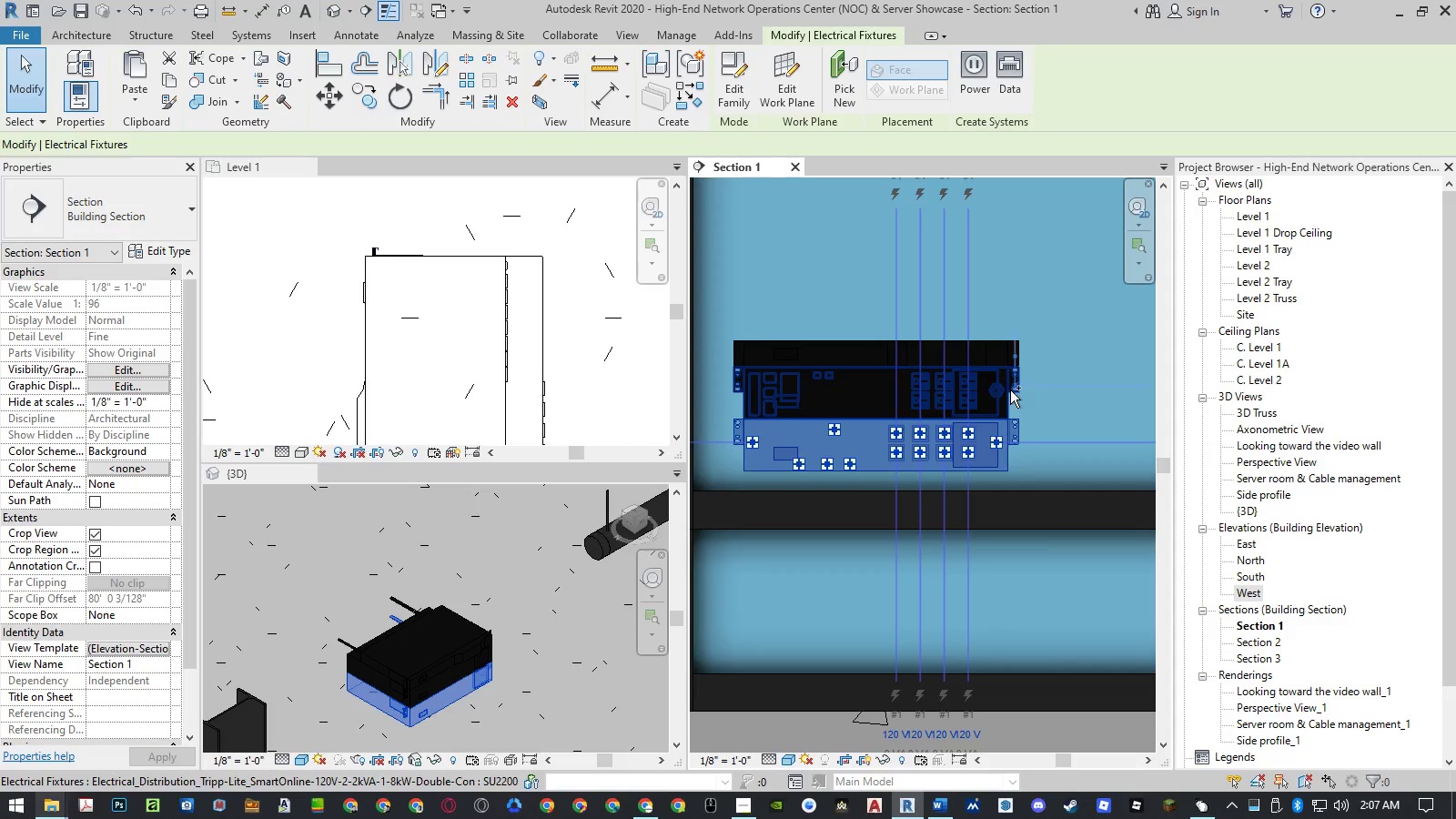 
hold_key(key=ControlLeft, duration=1.5)
 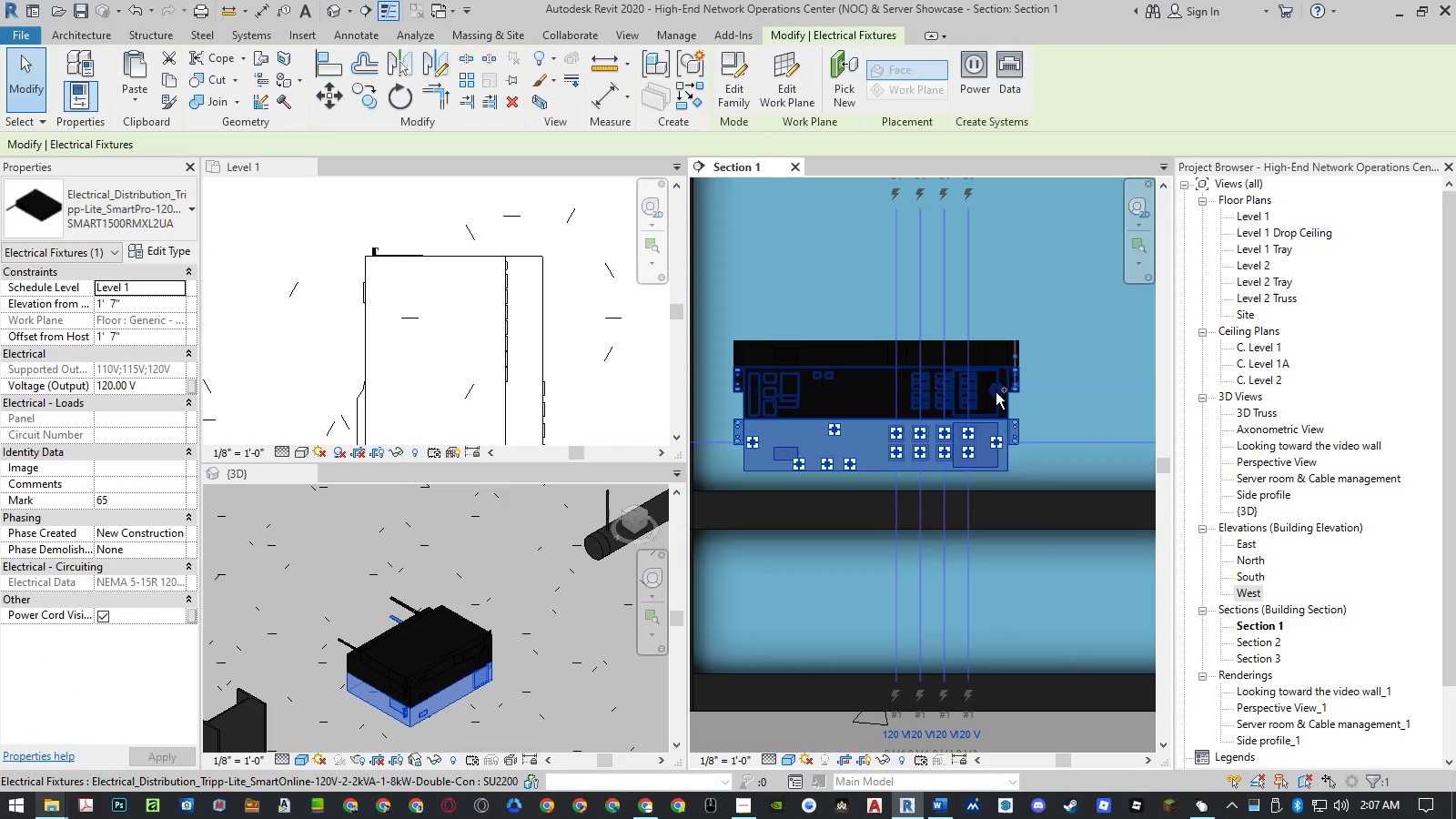 
hold_key(key=ControlLeft, duration=1.08)
left_click([996, 392])
 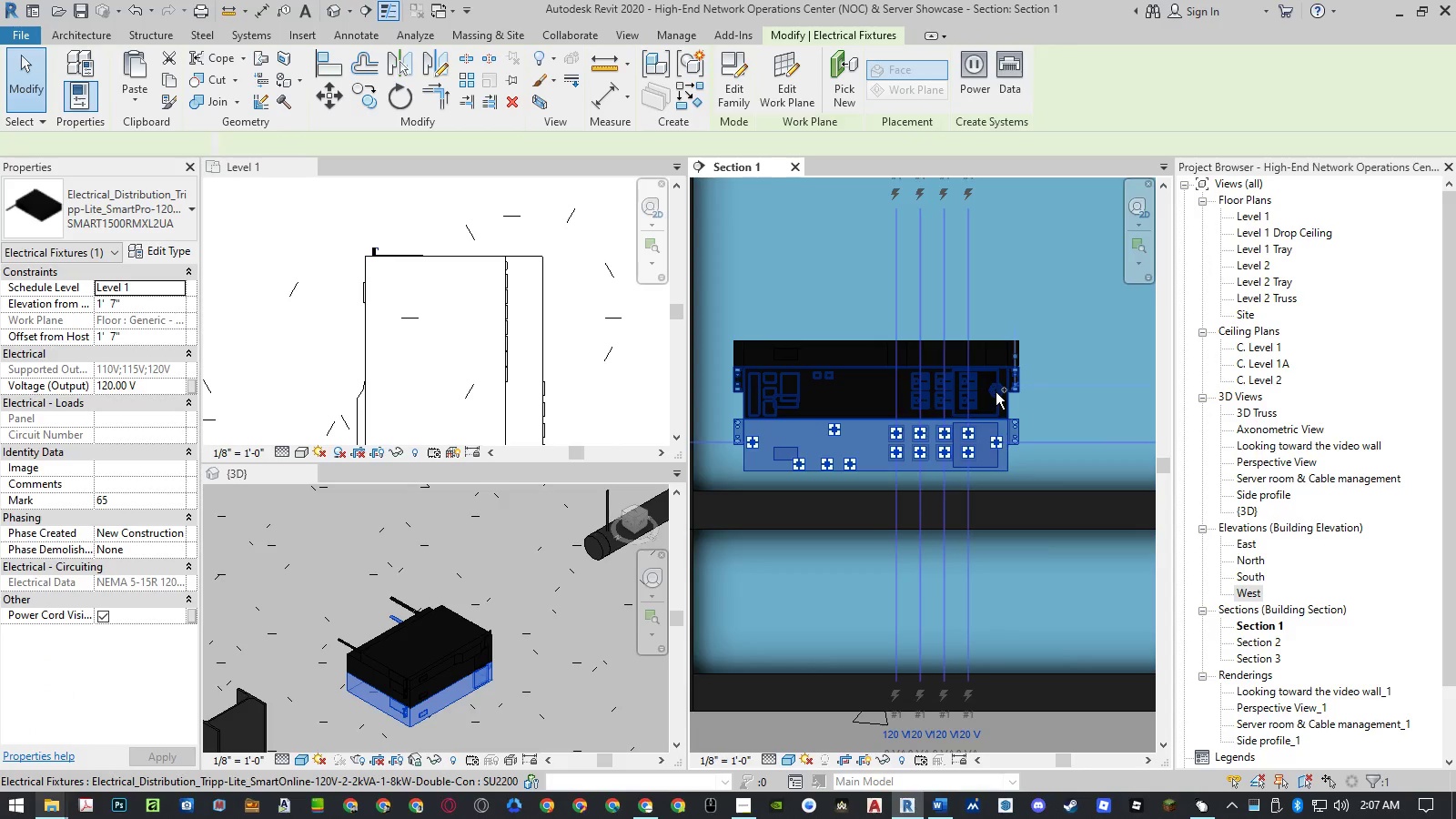 
key(Space)
 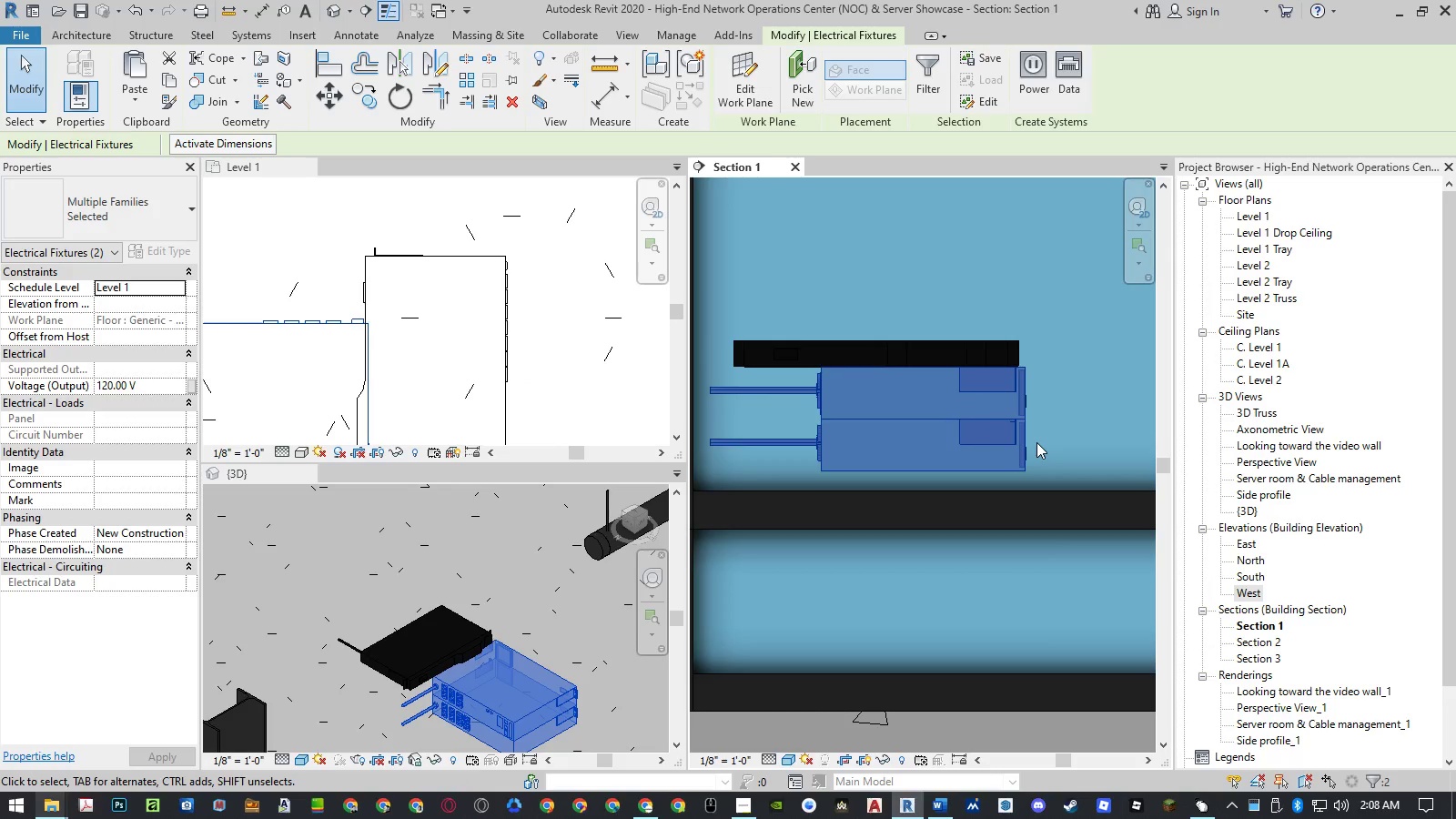 
key(Space)
 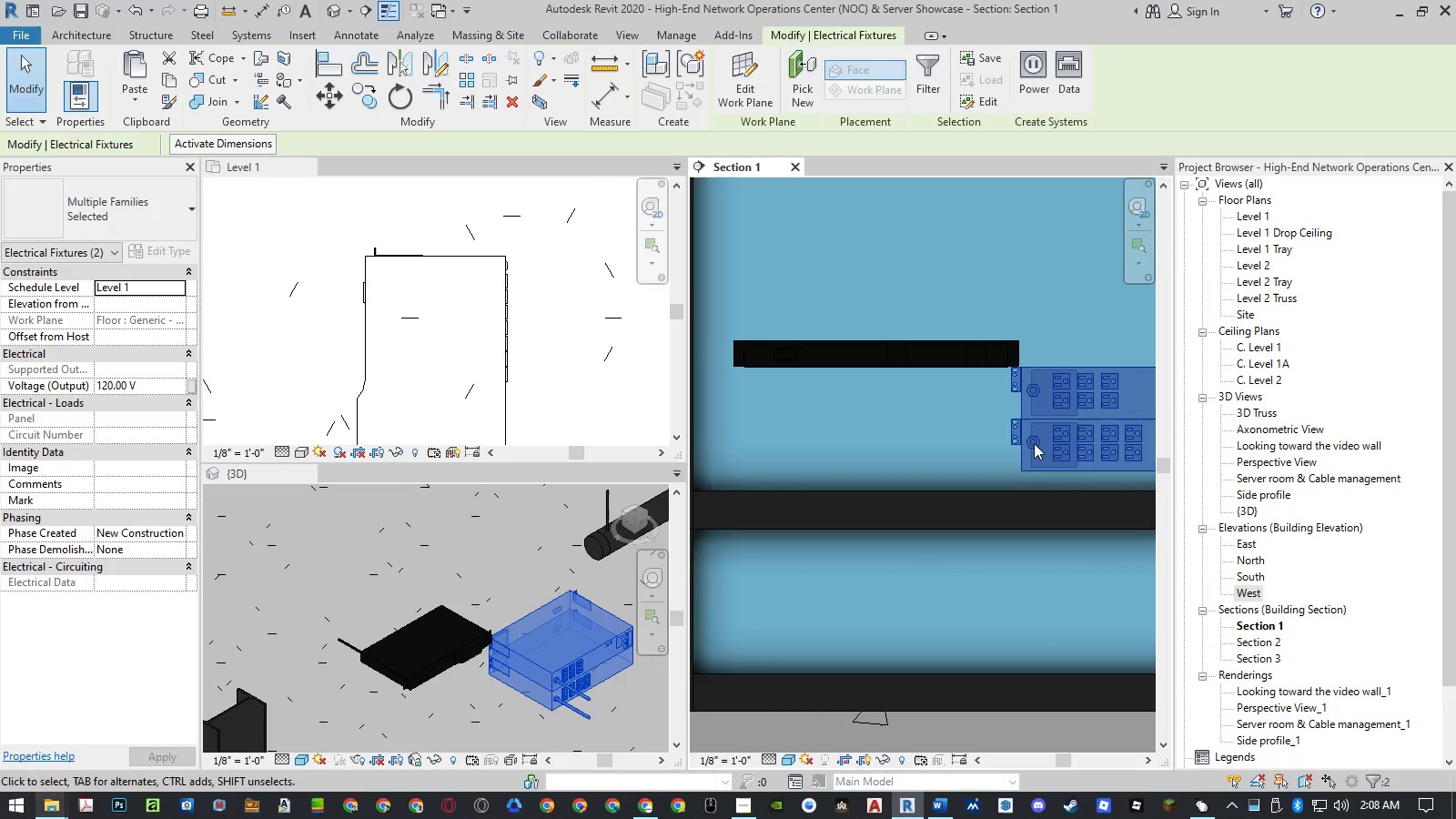 
scroll: coordinate [844, 431], scroll_direction: down, amount: 5.0
 